 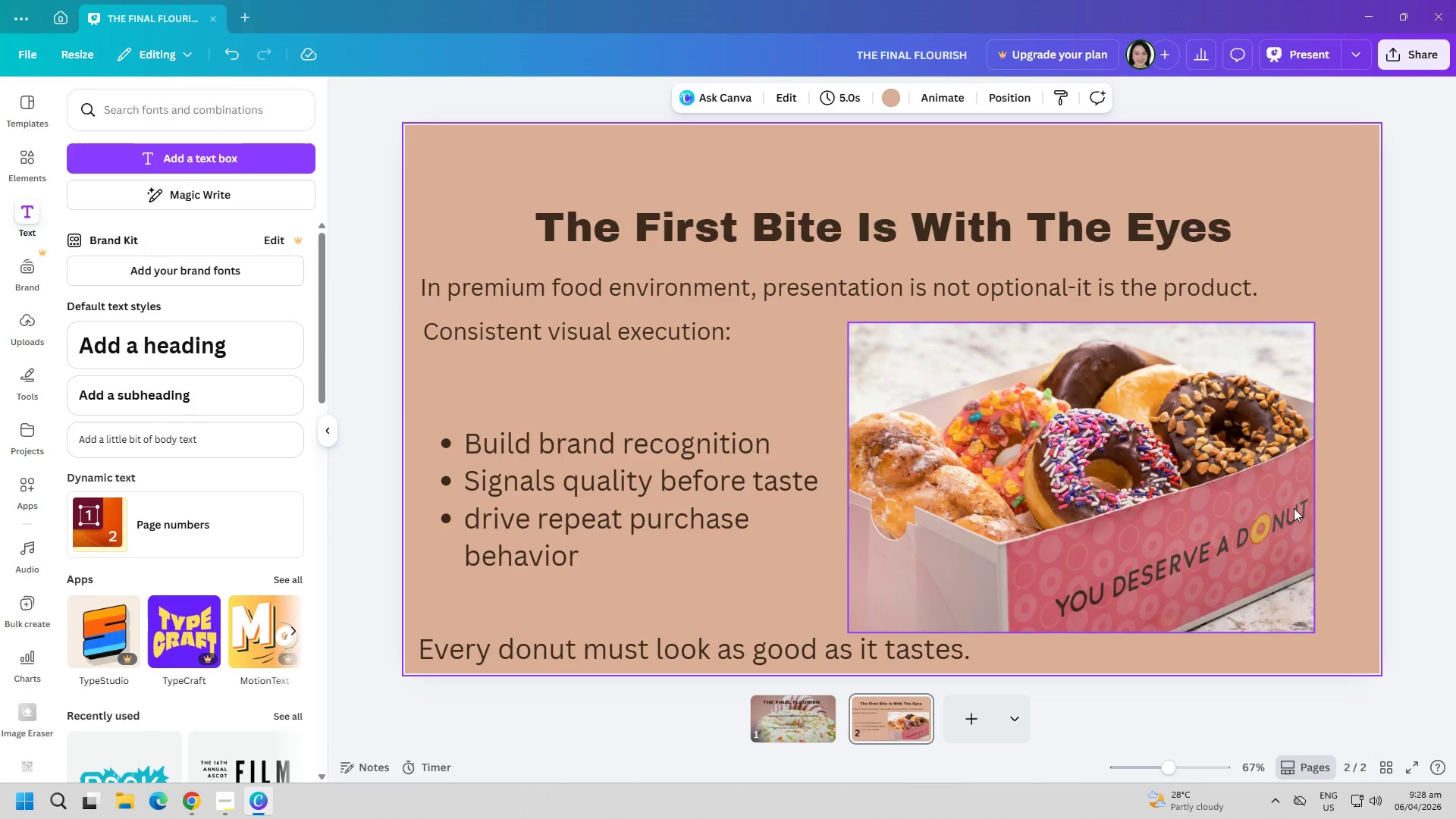 
left_click_drag(start_coordinate=[1134, 463], to_coordinate=[1171, 463])
 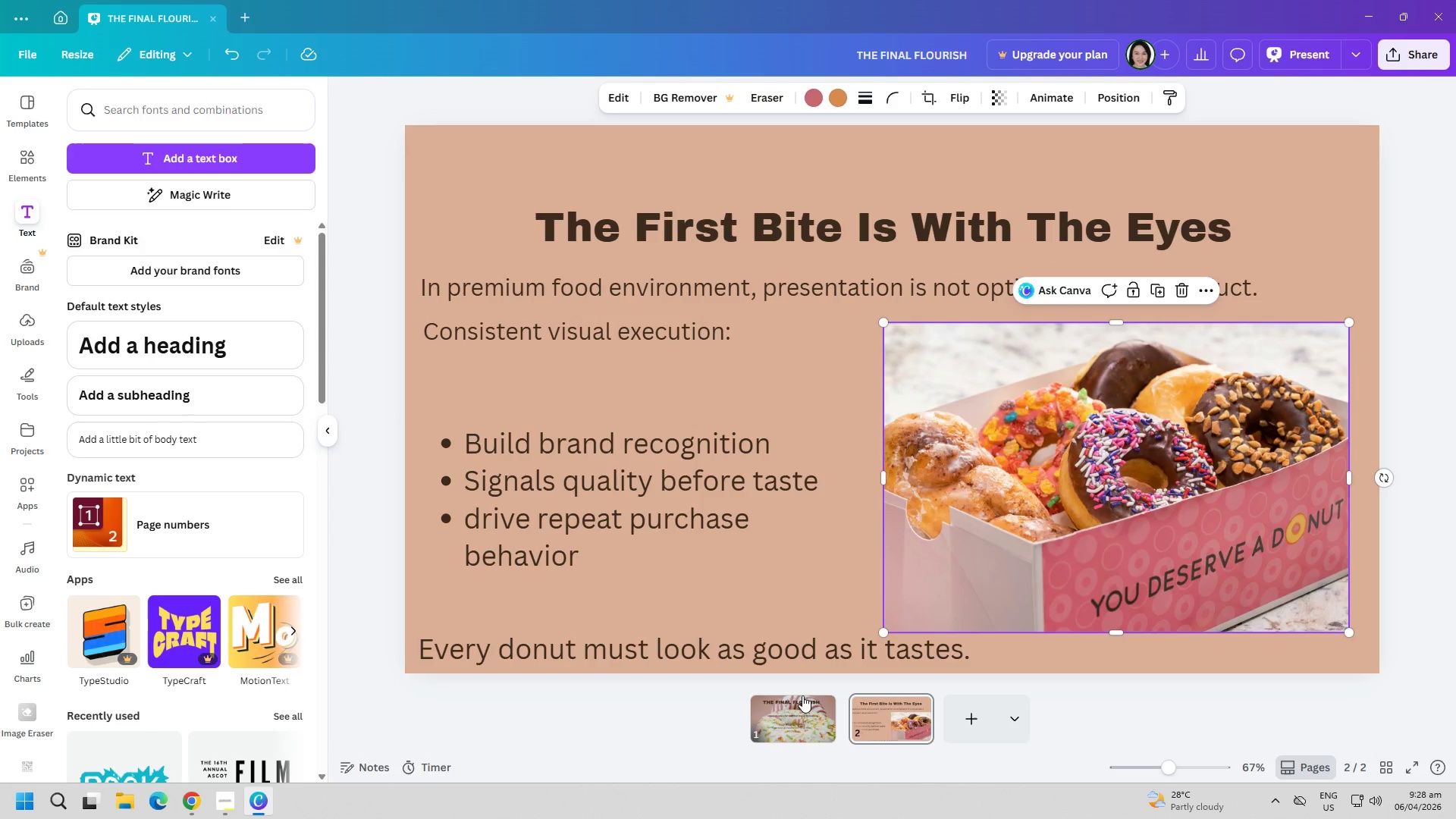 
left_click([640, 704])
 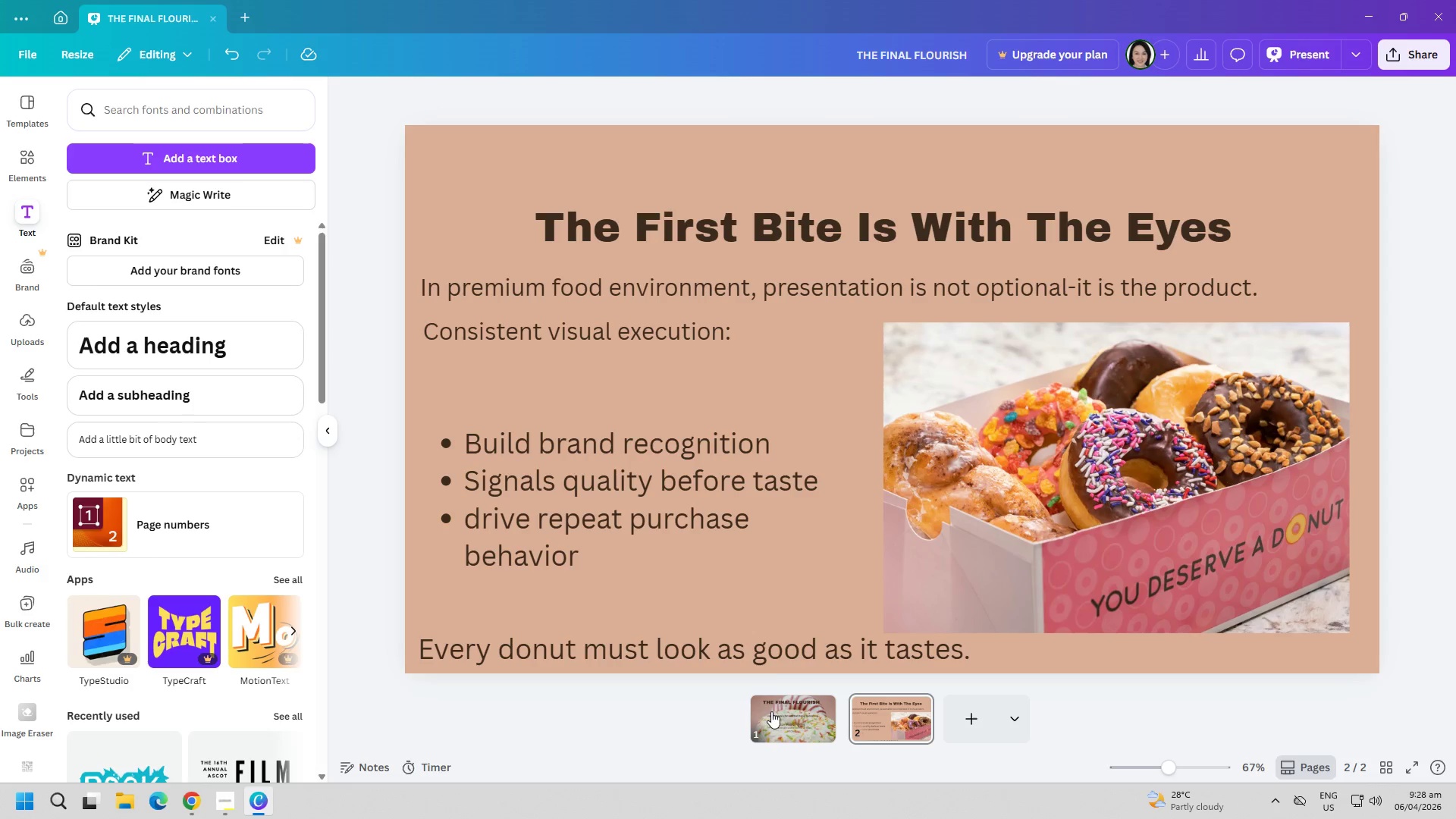 
left_click([780, 714])
 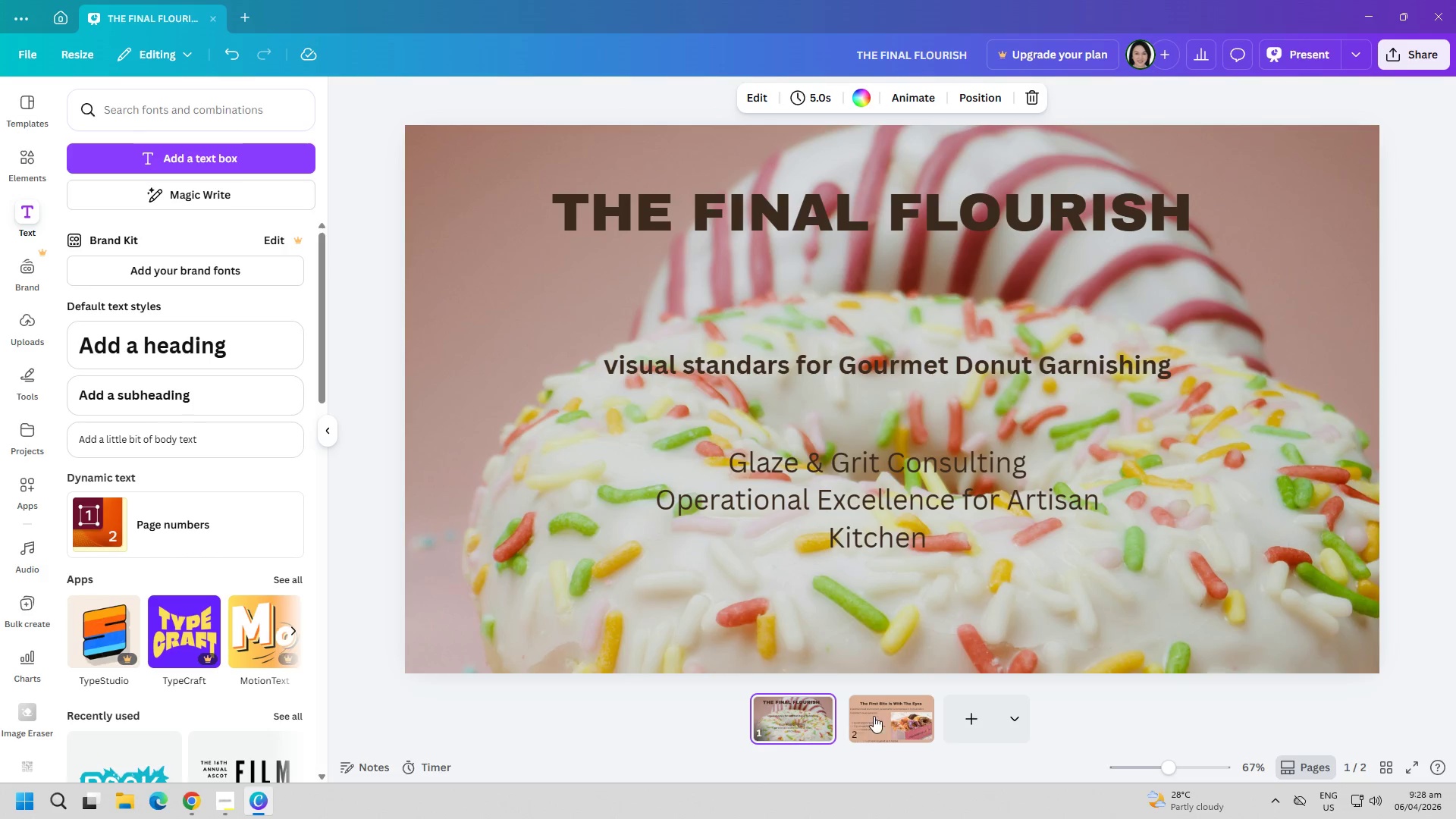 
left_click([883, 716])
 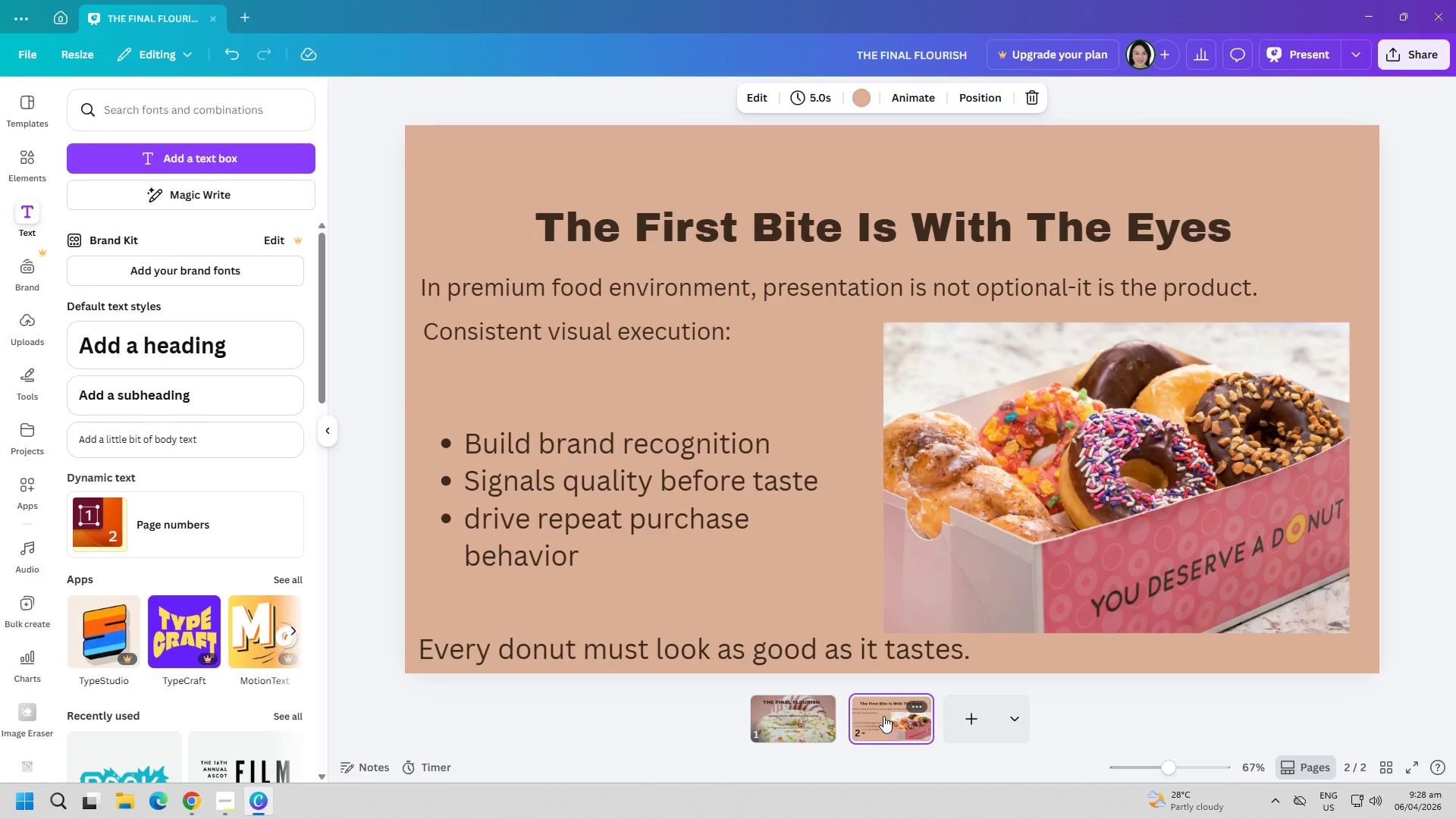 
left_click([899, 647])
 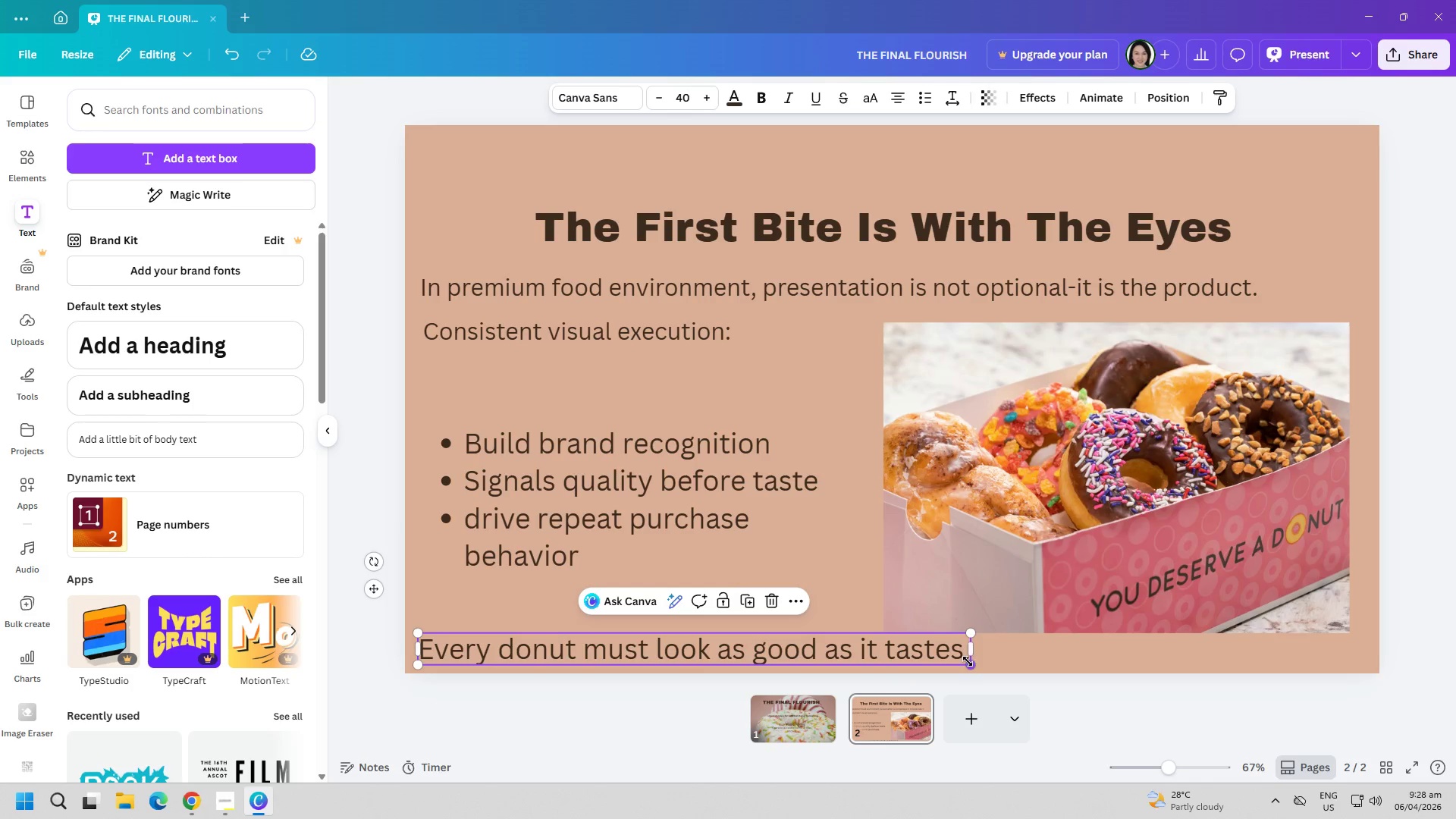 
left_click_drag(start_coordinate=[968, 661], to_coordinate=[888, 655])
 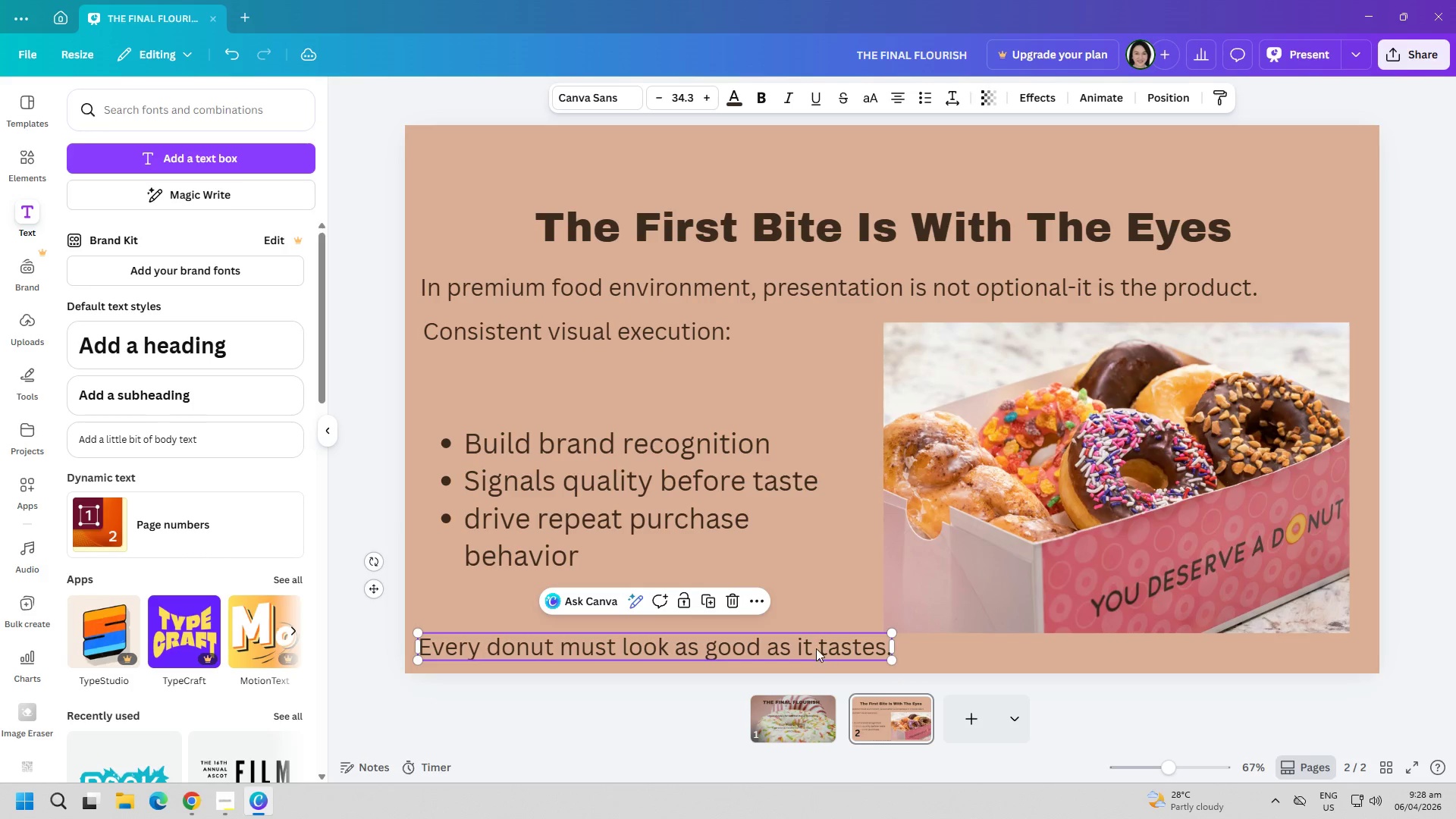 
left_click_drag(start_coordinate=[816, 648], to_coordinate=[817, 654])
 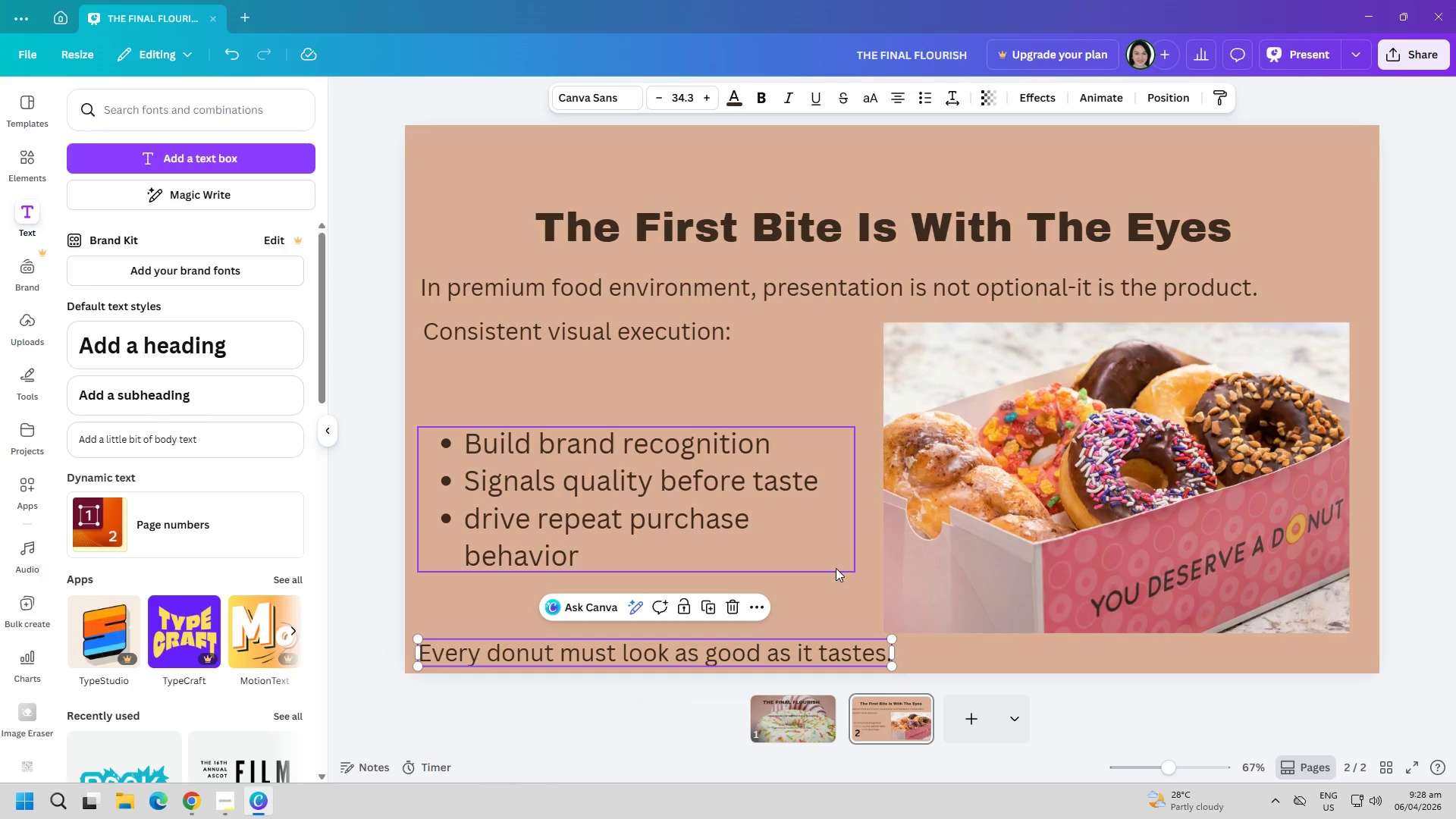 
left_click([843, 579])
 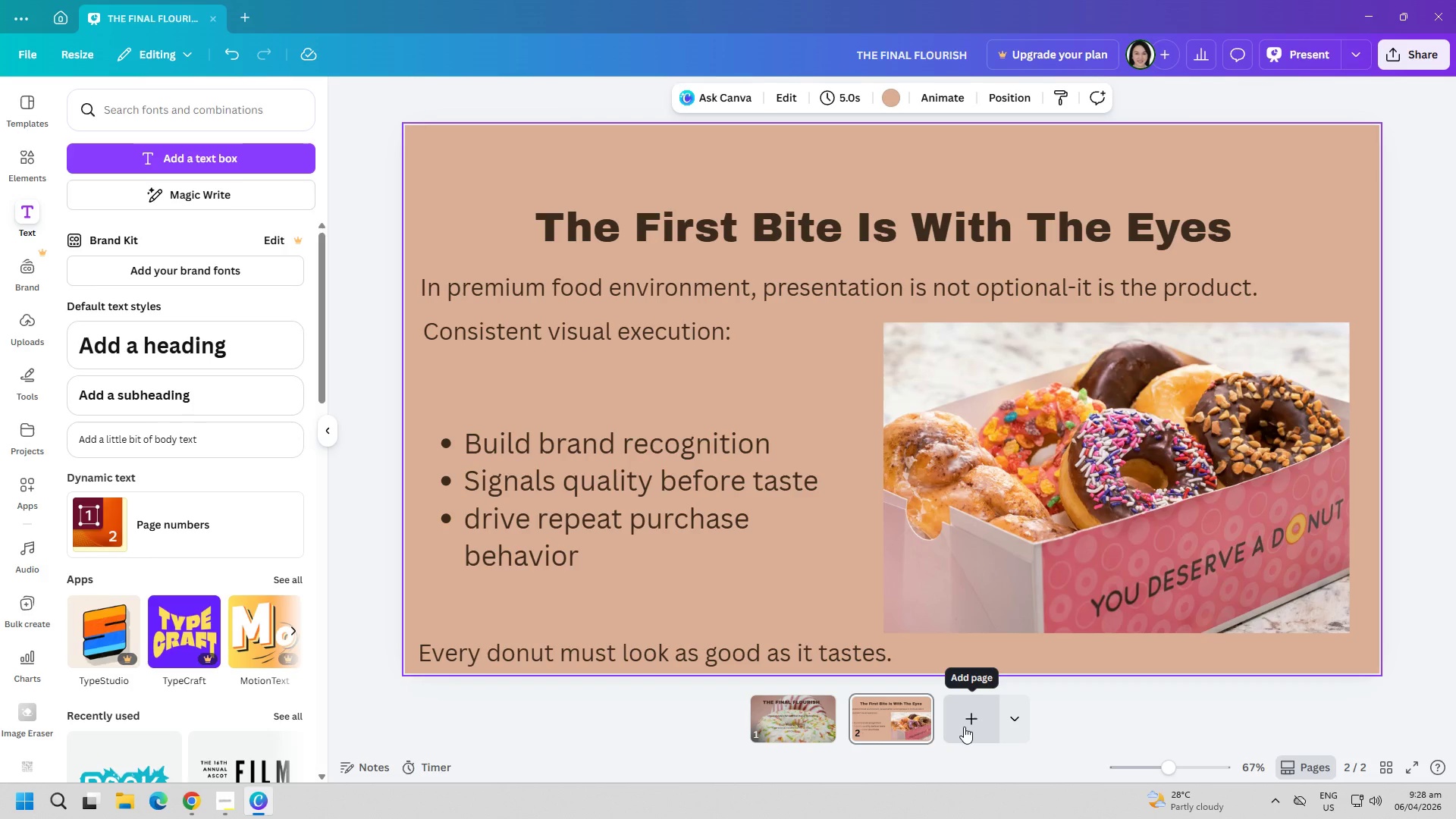 
wait(5.5)
 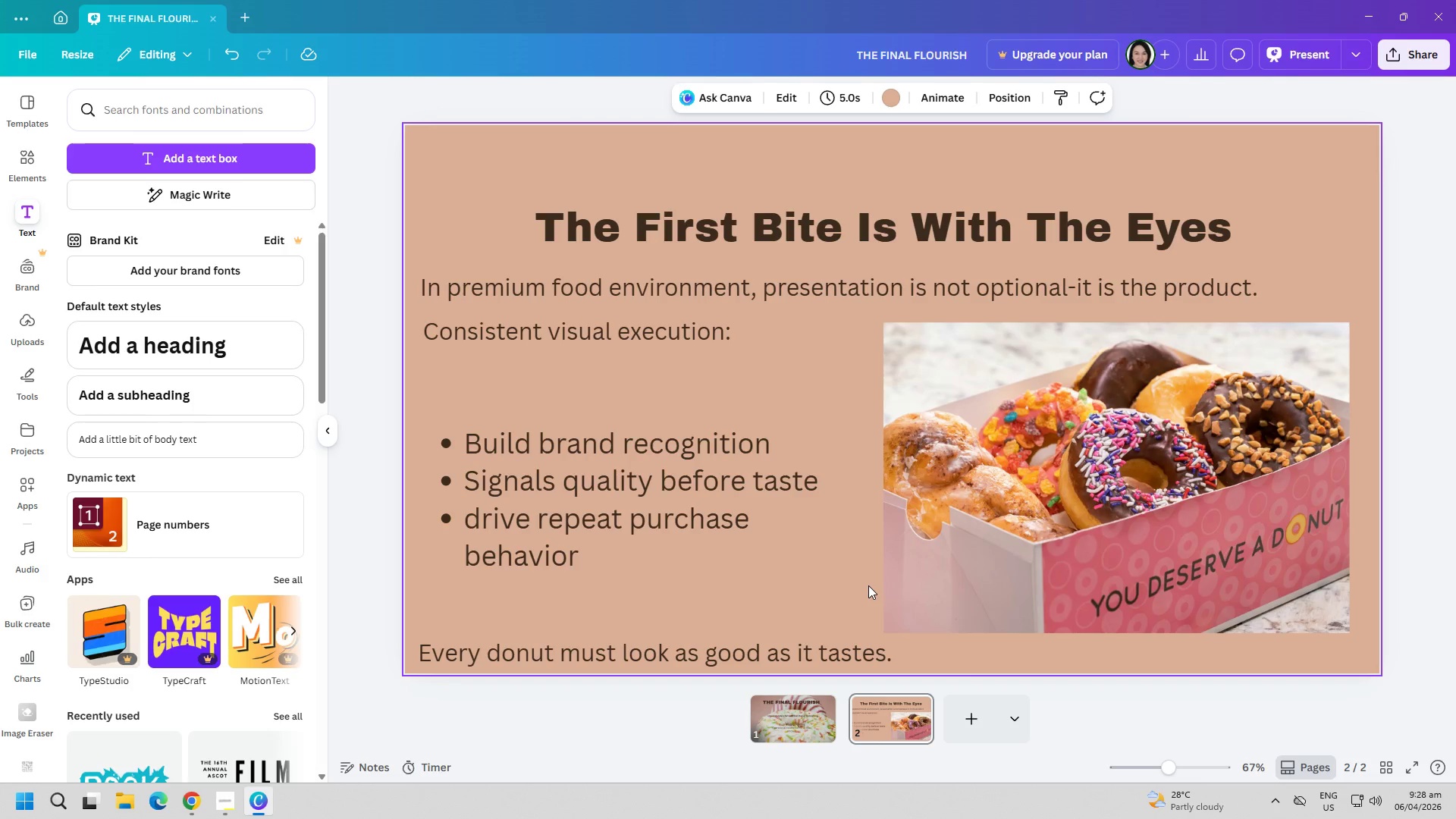 
left_click([964, 726])
 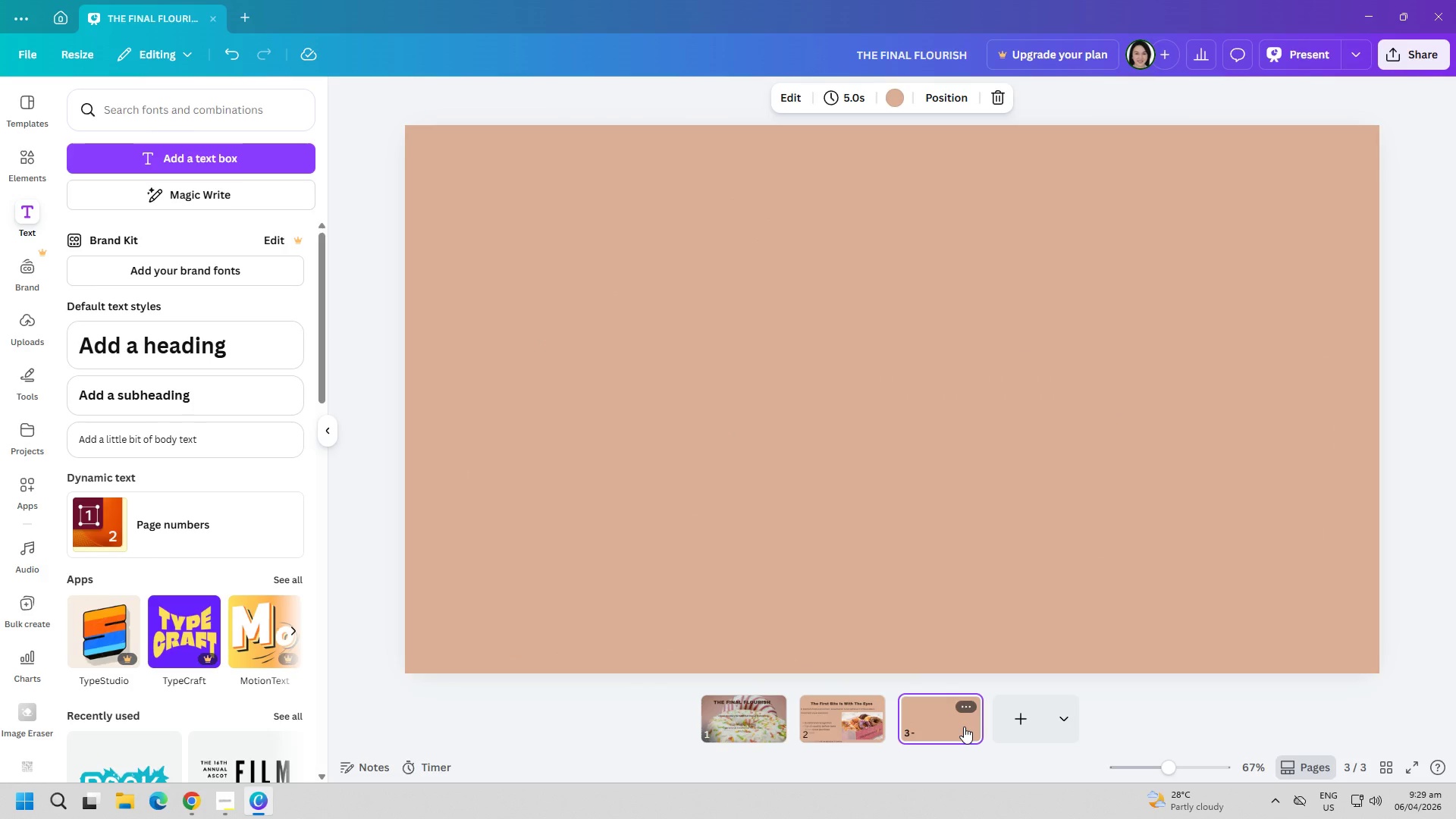 
wait(6.5)
 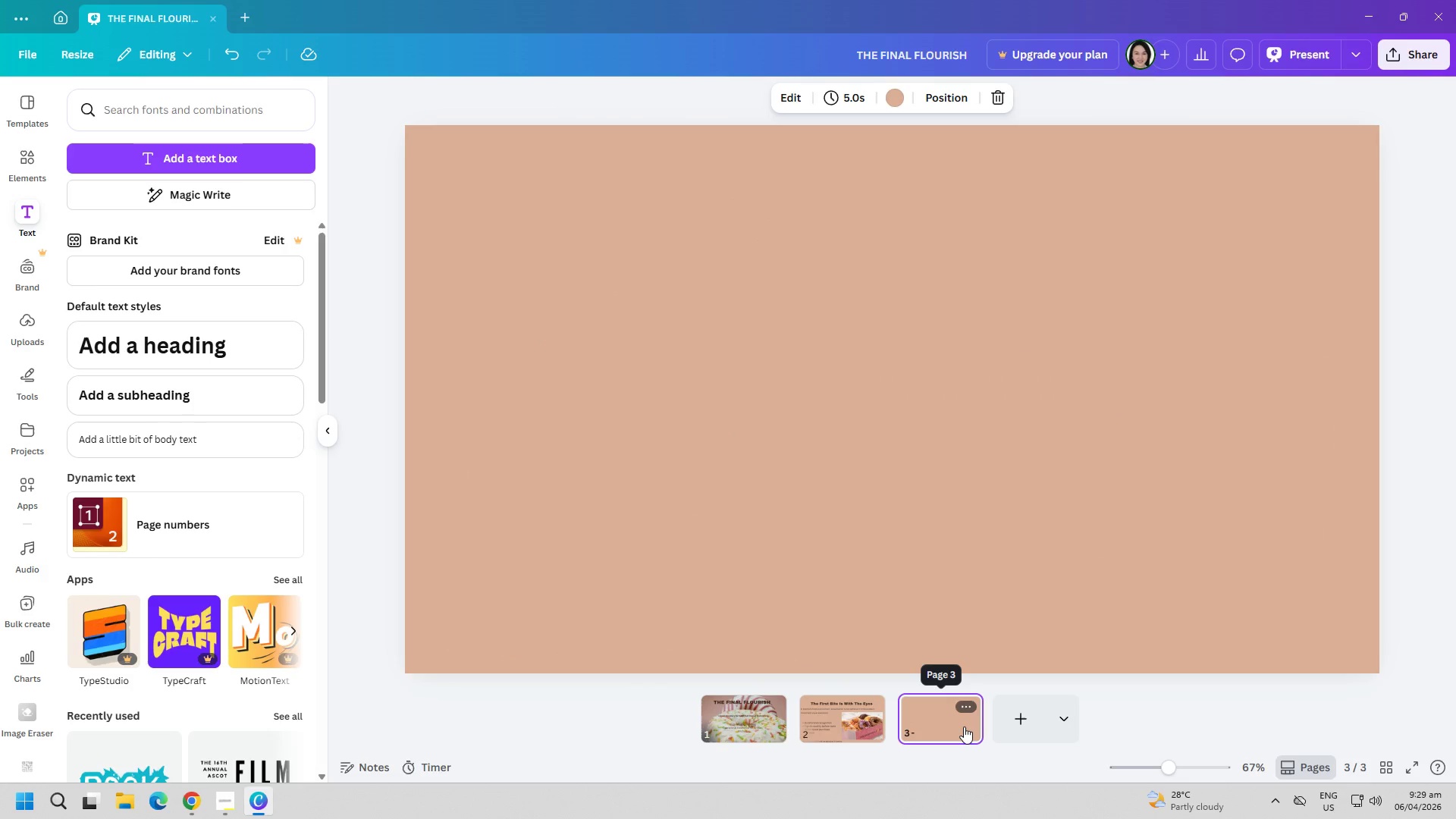 
left_click([184, 155])
 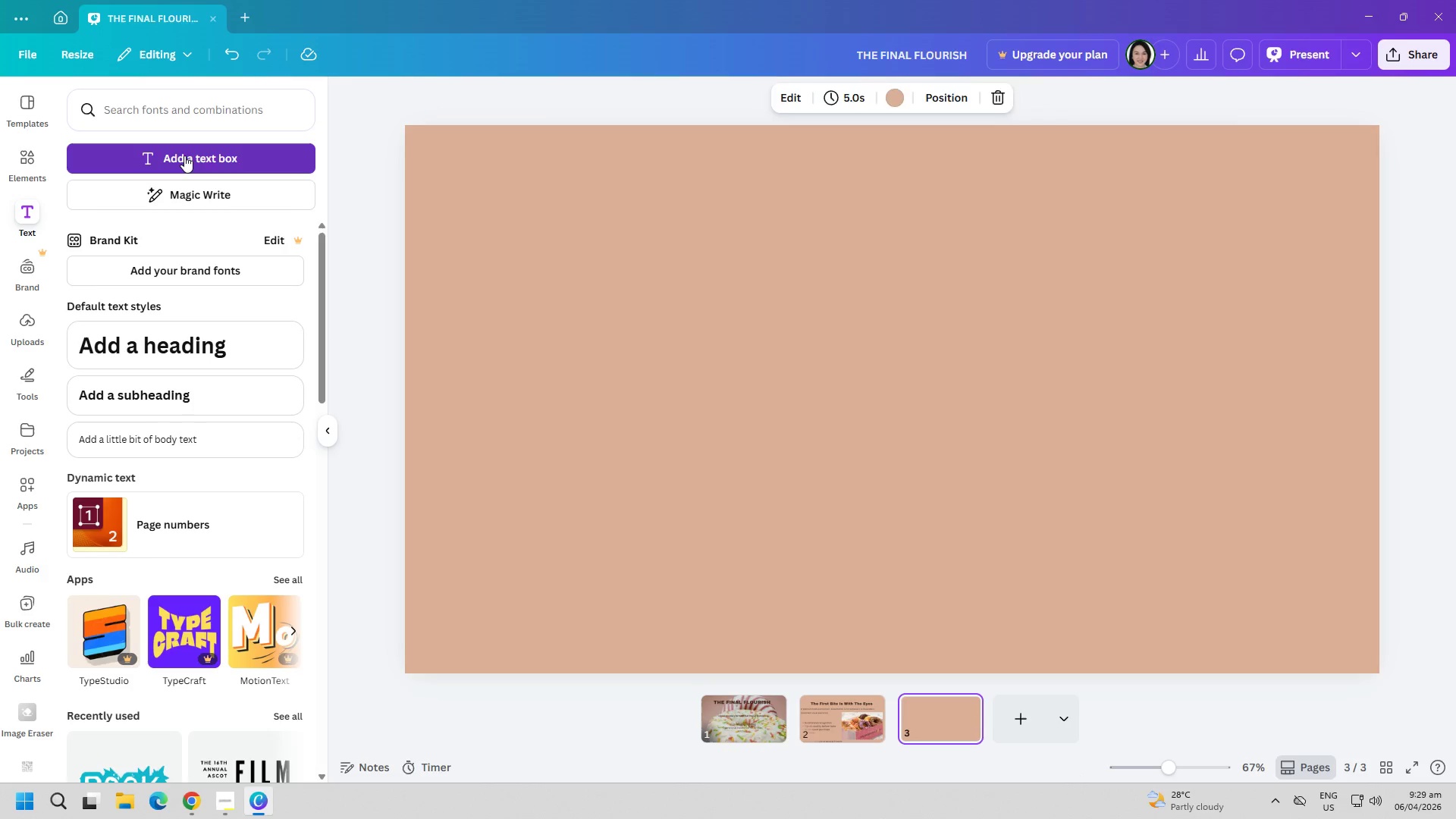 
type(Garnishing s)
key(Backspace)
type(Station: Mise en place)
 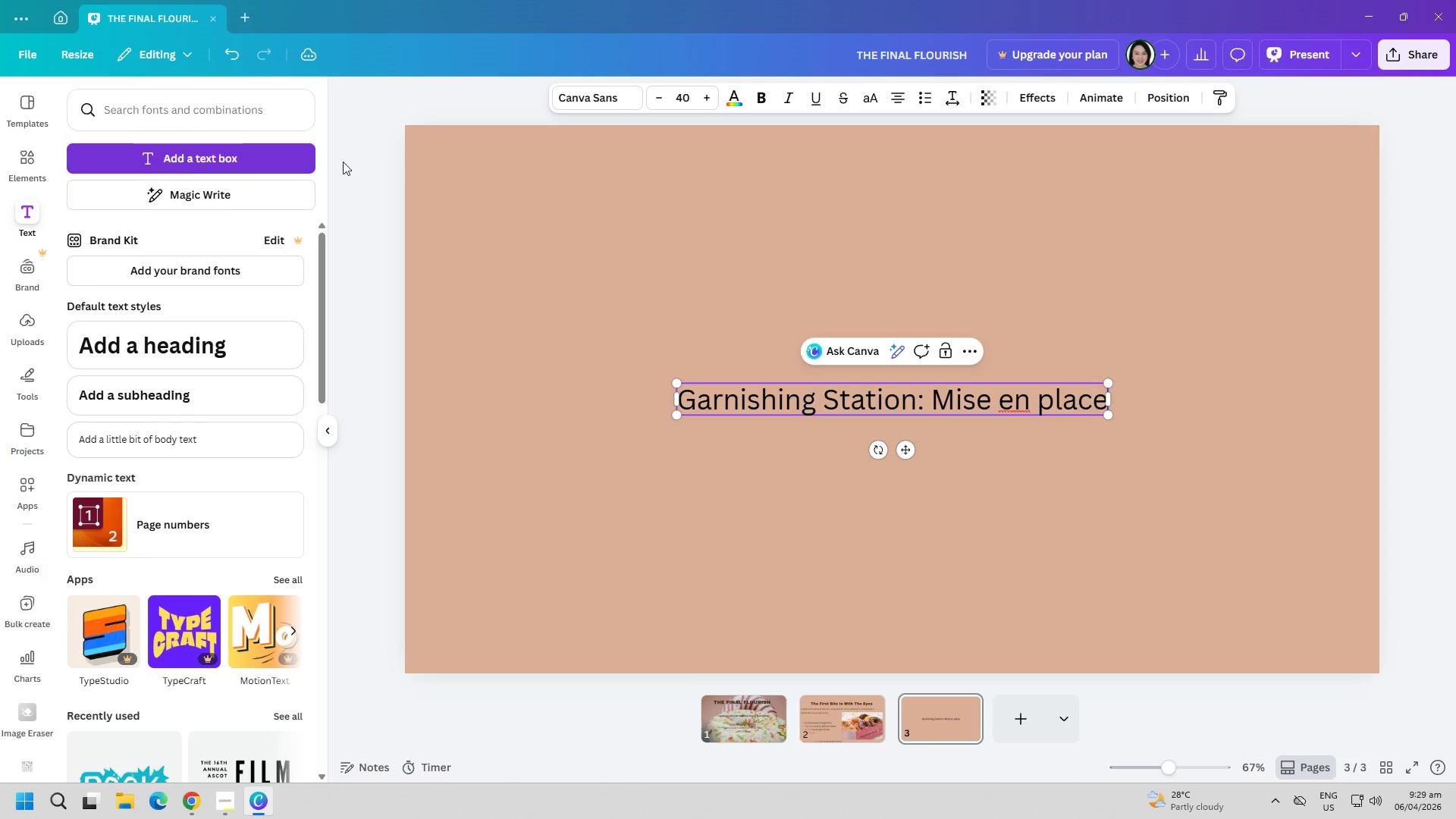 
key(Control+ControlLeft)
 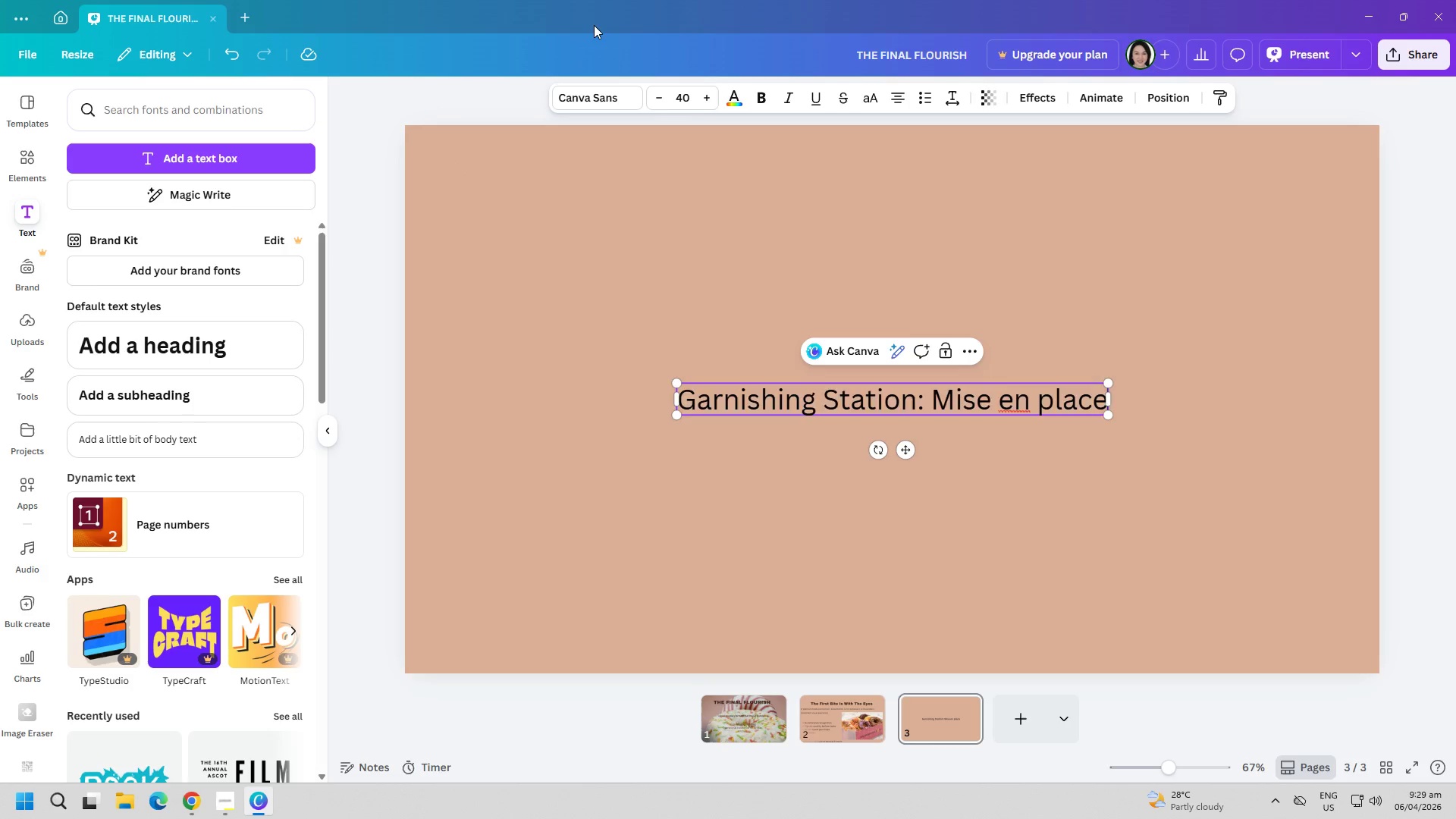 
key(Control+A)
 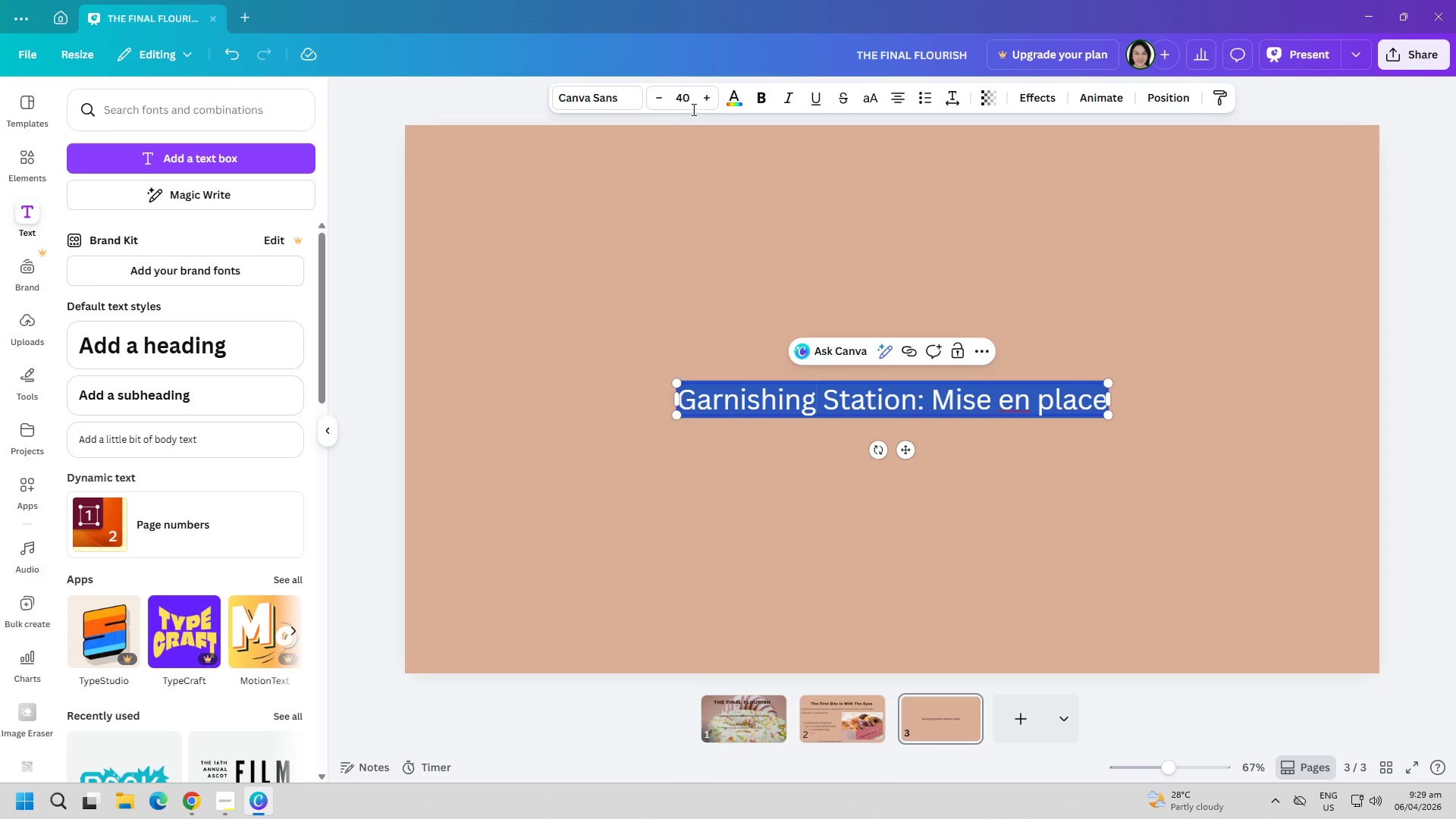 
left_click([620, 97])
 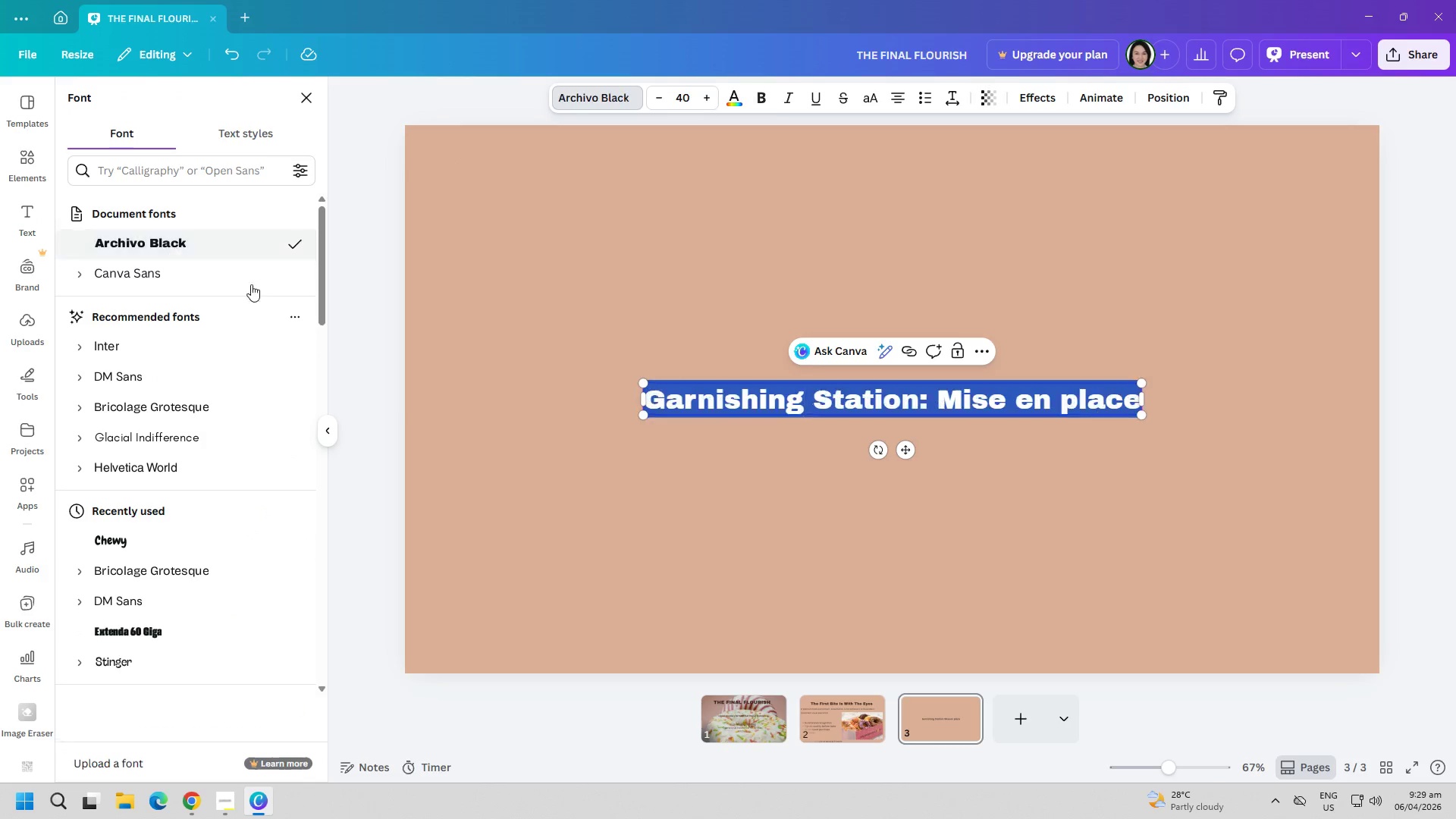 
double_click([662, 494])
 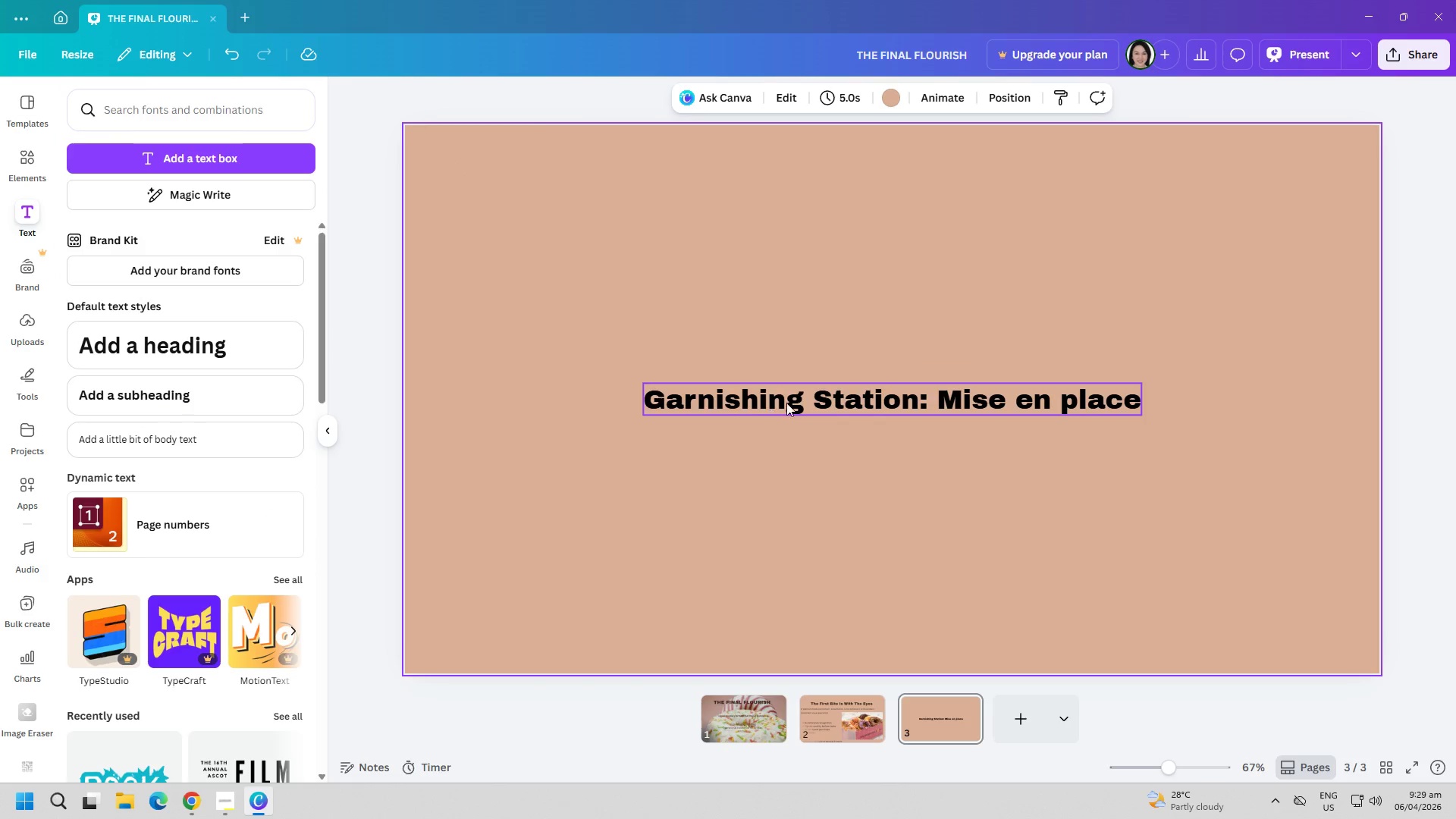 
left_click_drag(start_coordinate=[802, 397], to_coordinate=[767, 212])
 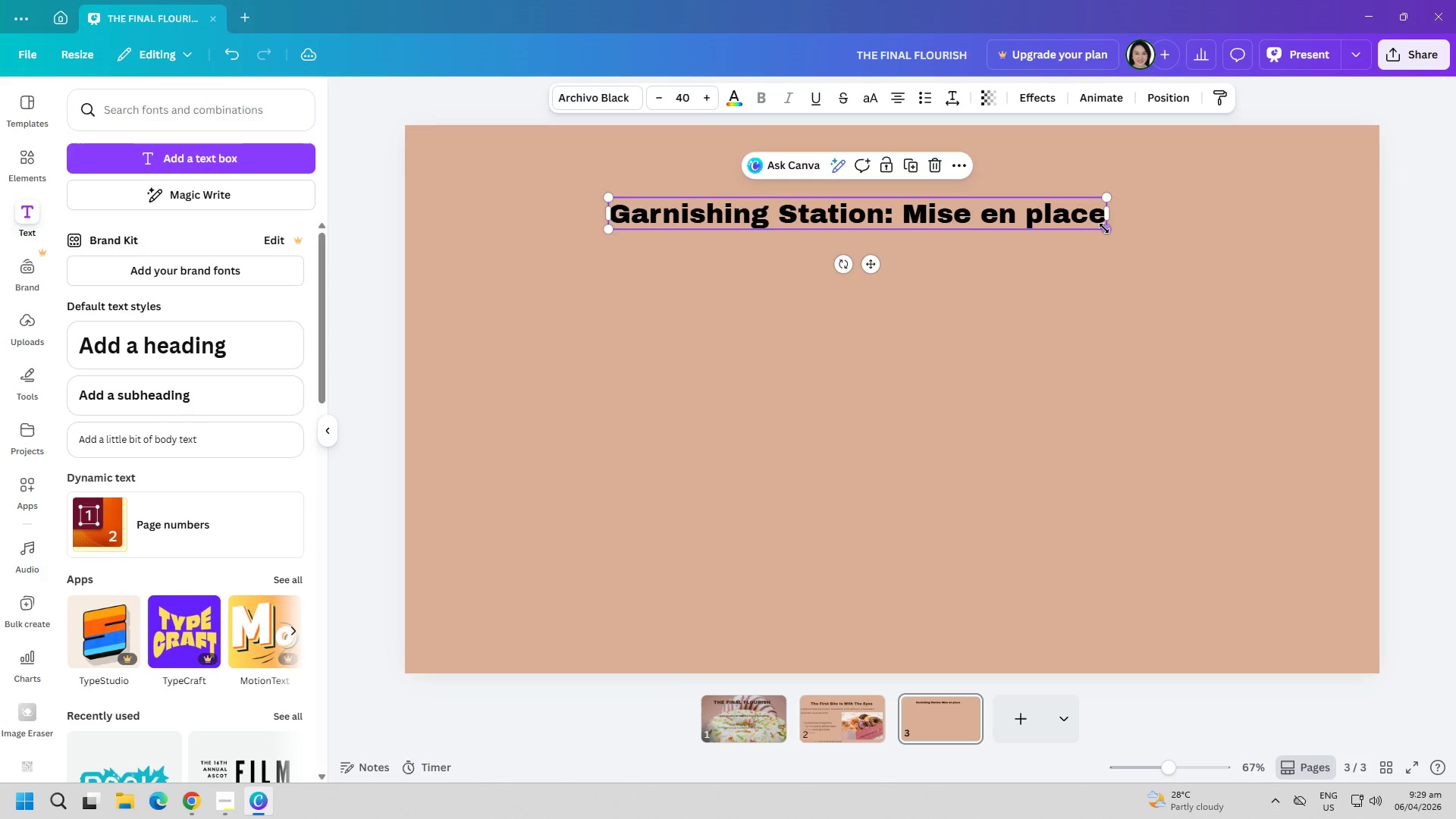 
left_click_drag(start_coordinate=[1107, 227], to_coordinate=[1278, 327])
 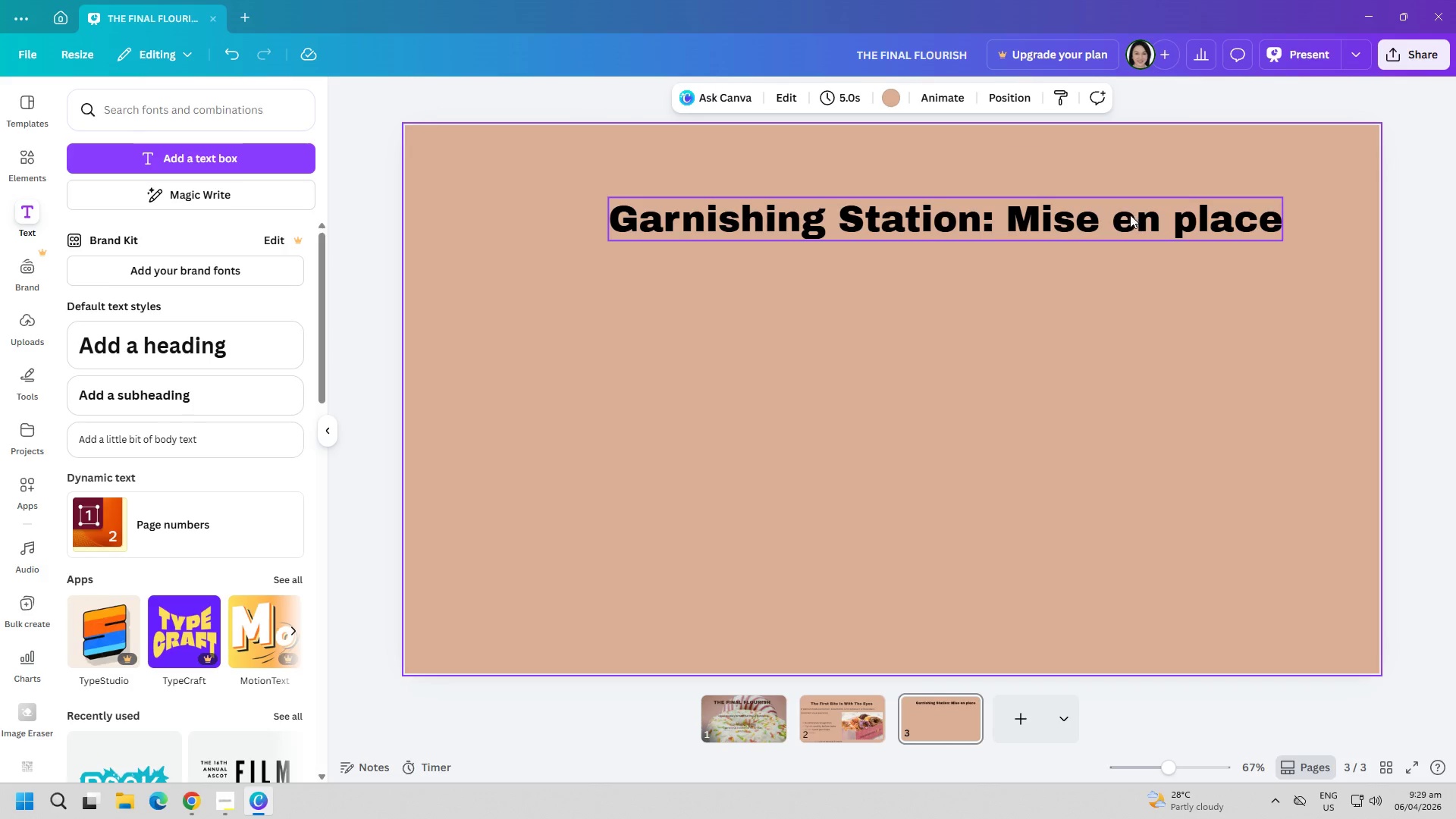 
left_click_drag(start_coordinate=[1122, 208], to_coordinate=[1070, 184])
 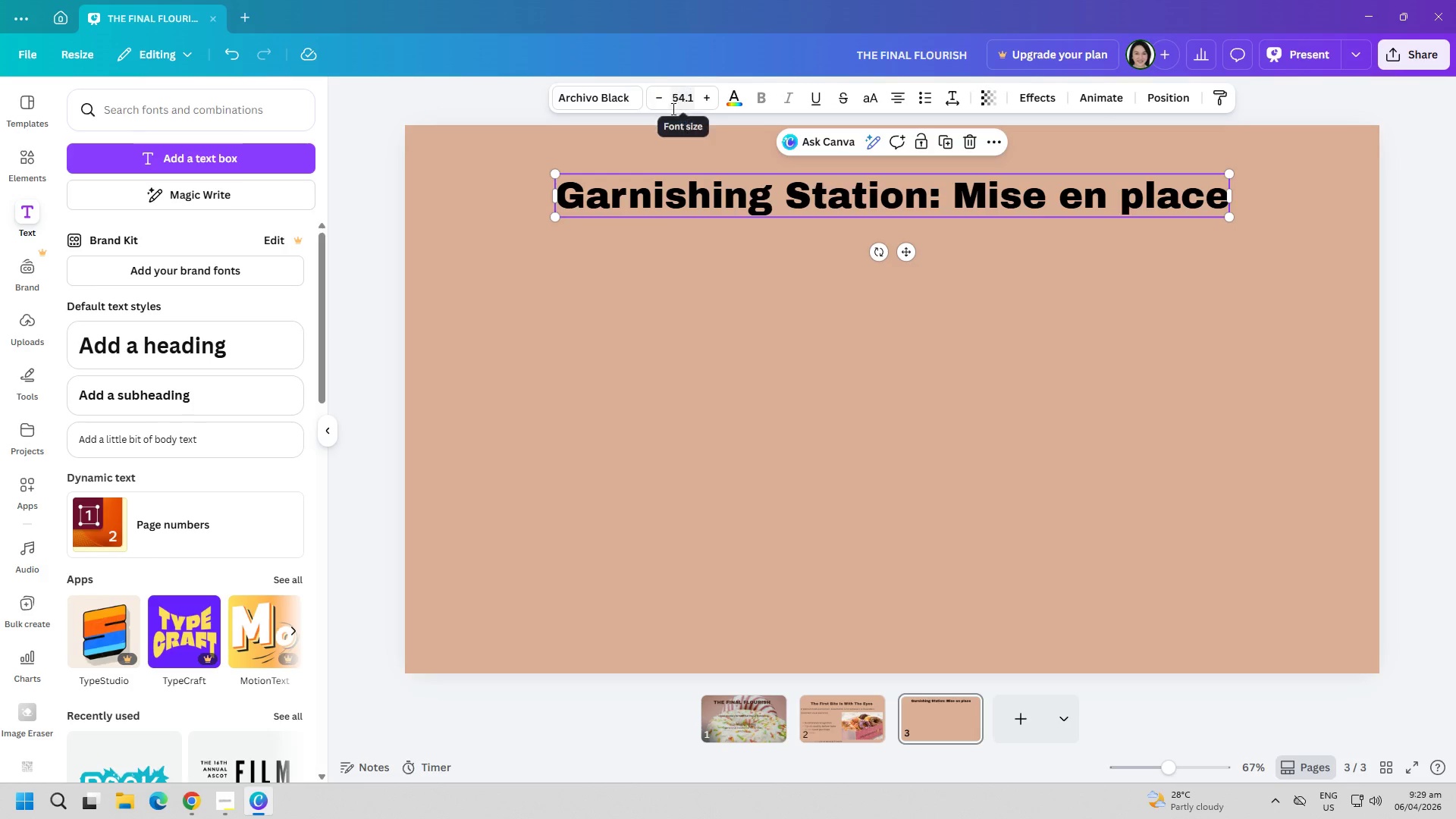 
left_click([754, 192])
 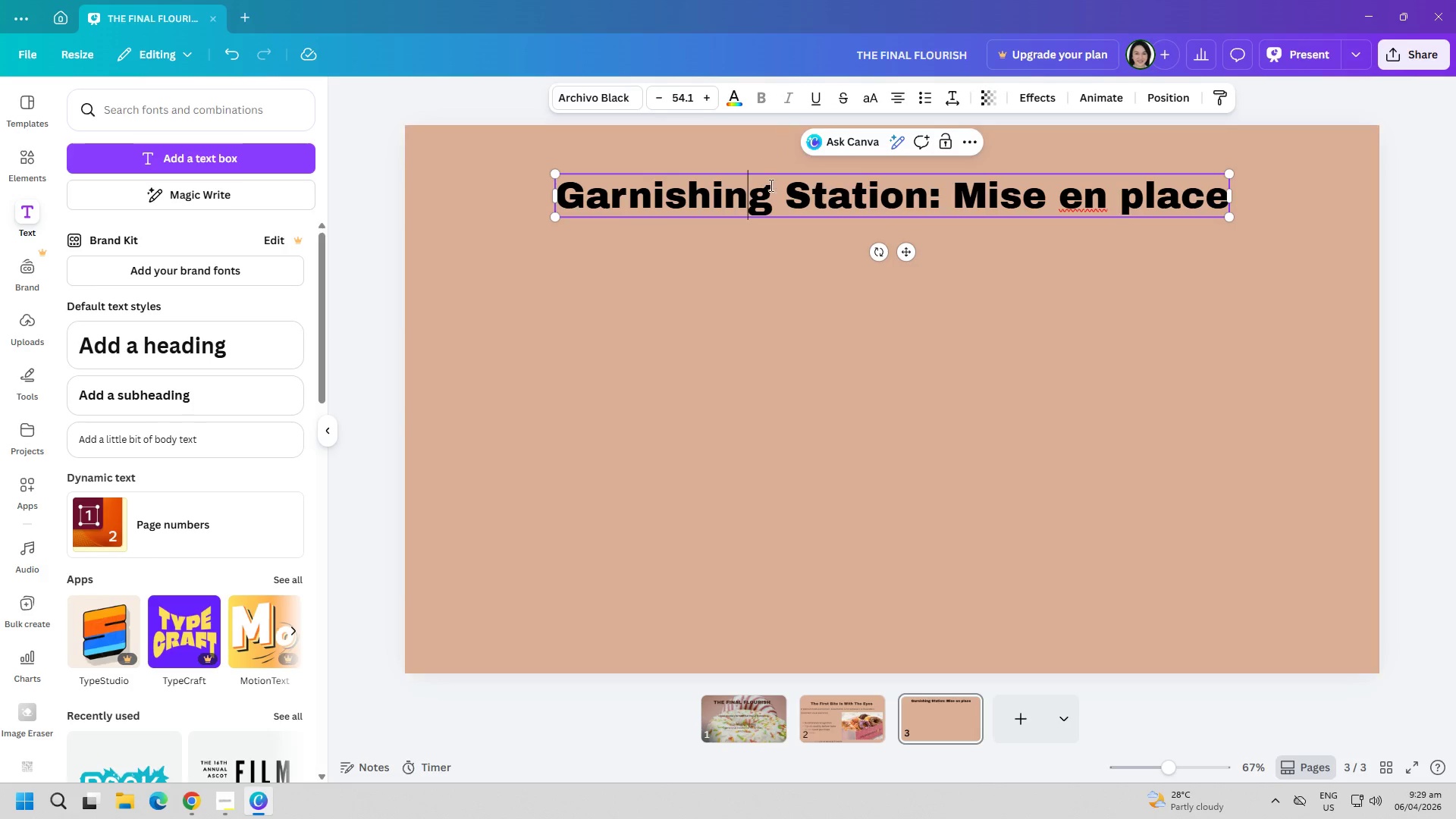 
double_click([770, 187])
 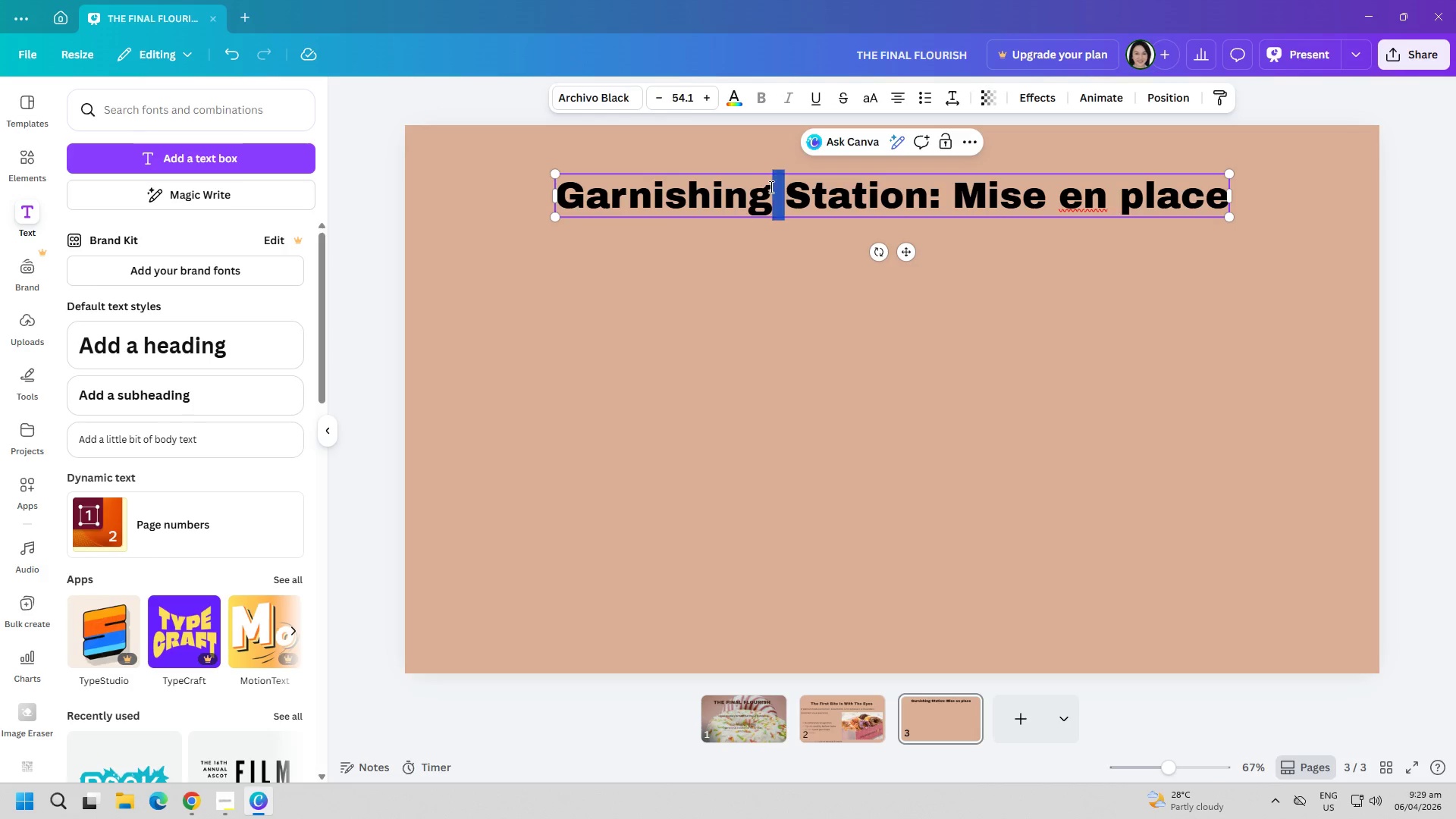 
triple_click([770, 187])
 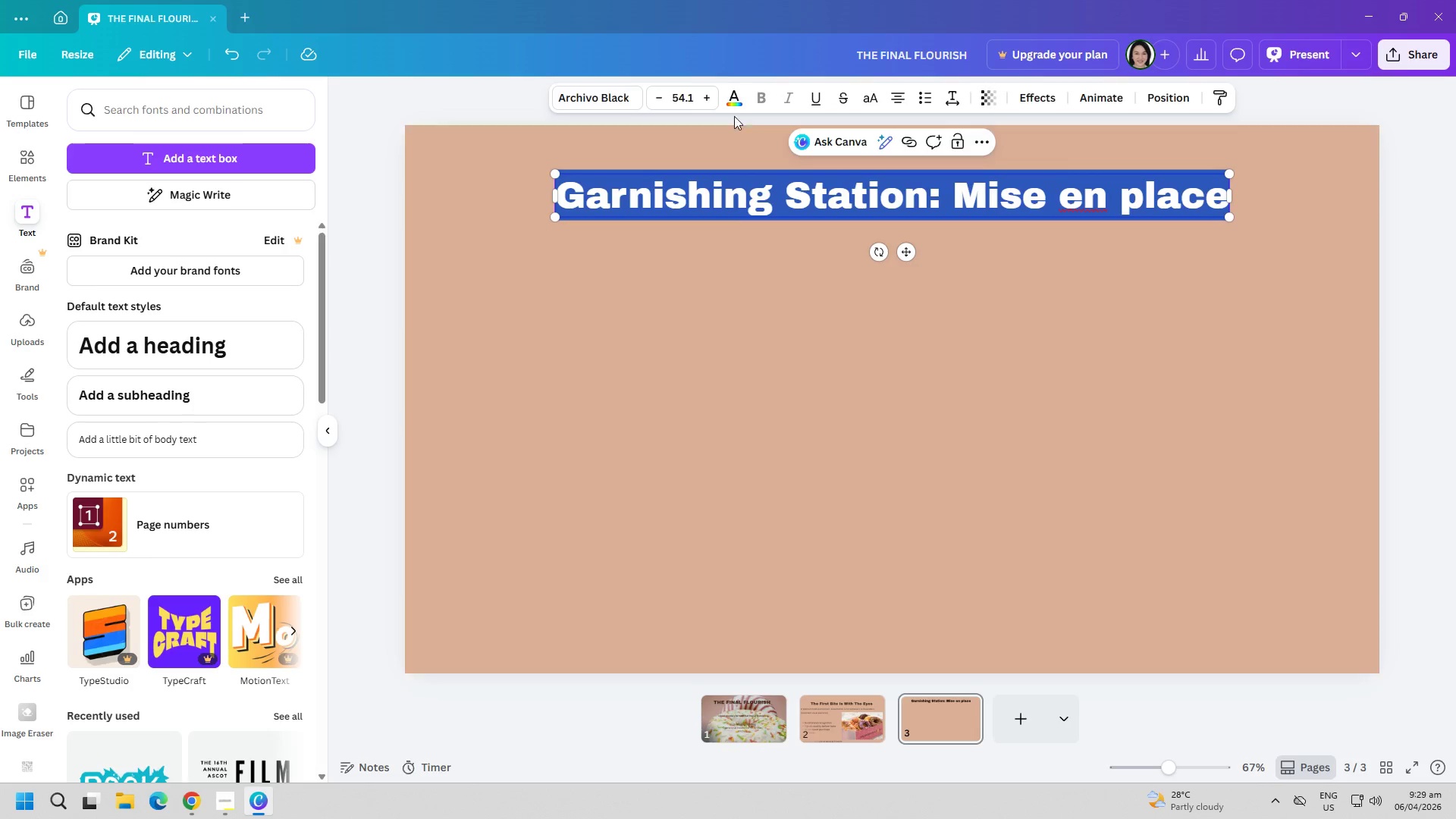 
triple_click([736, 97])
 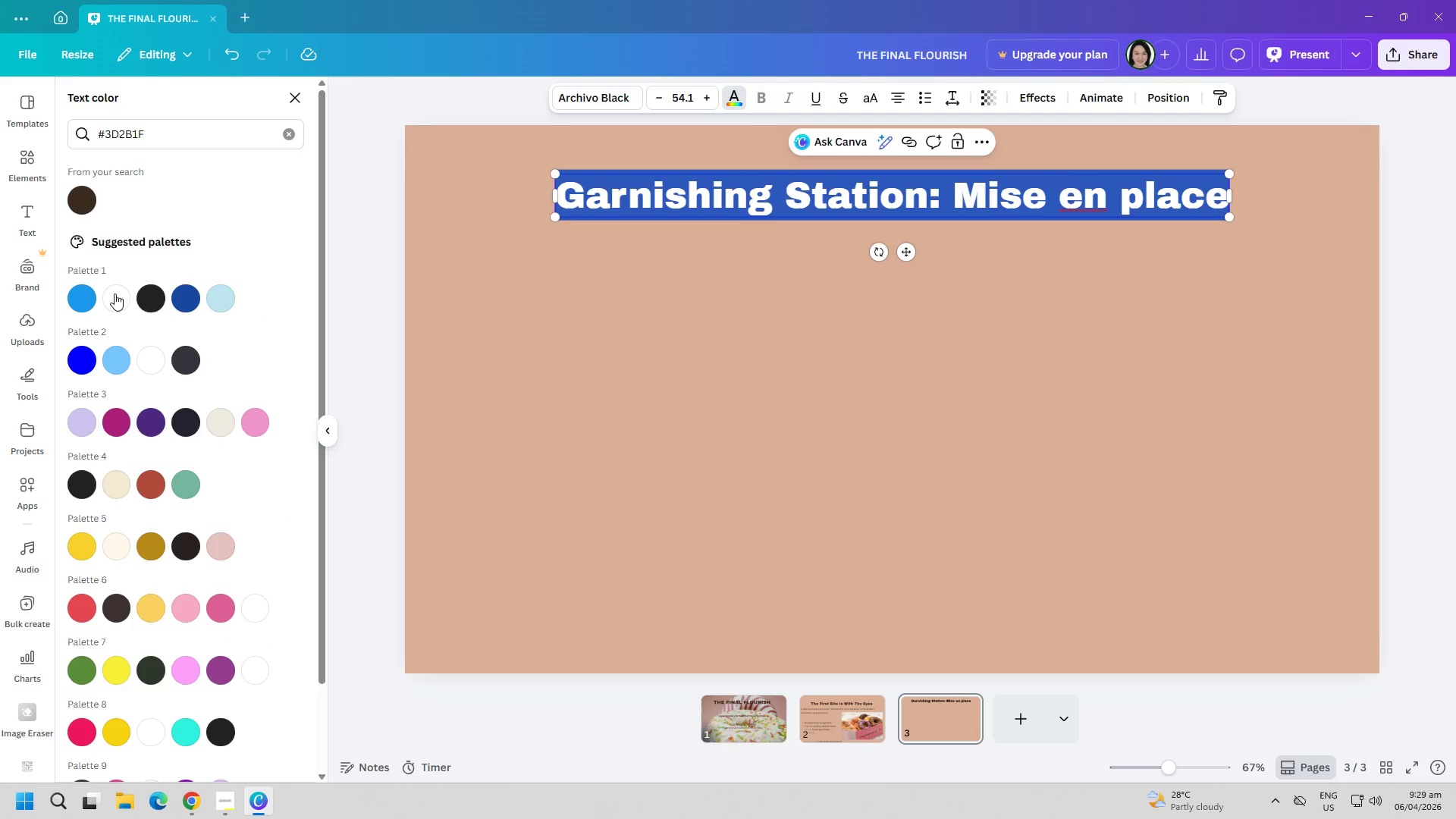 
left_click([65, 189])
 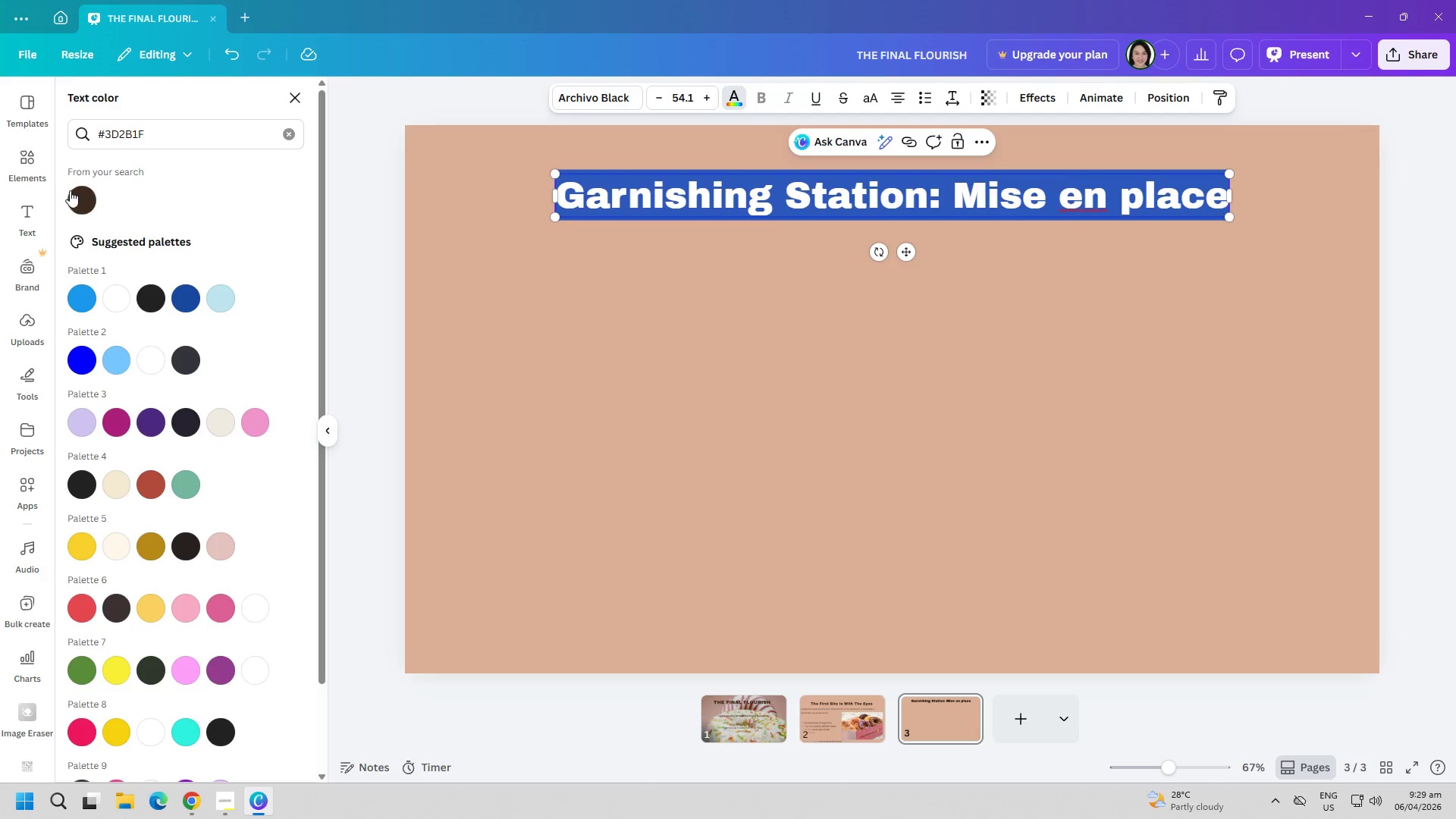 
left_click([71, 190])
 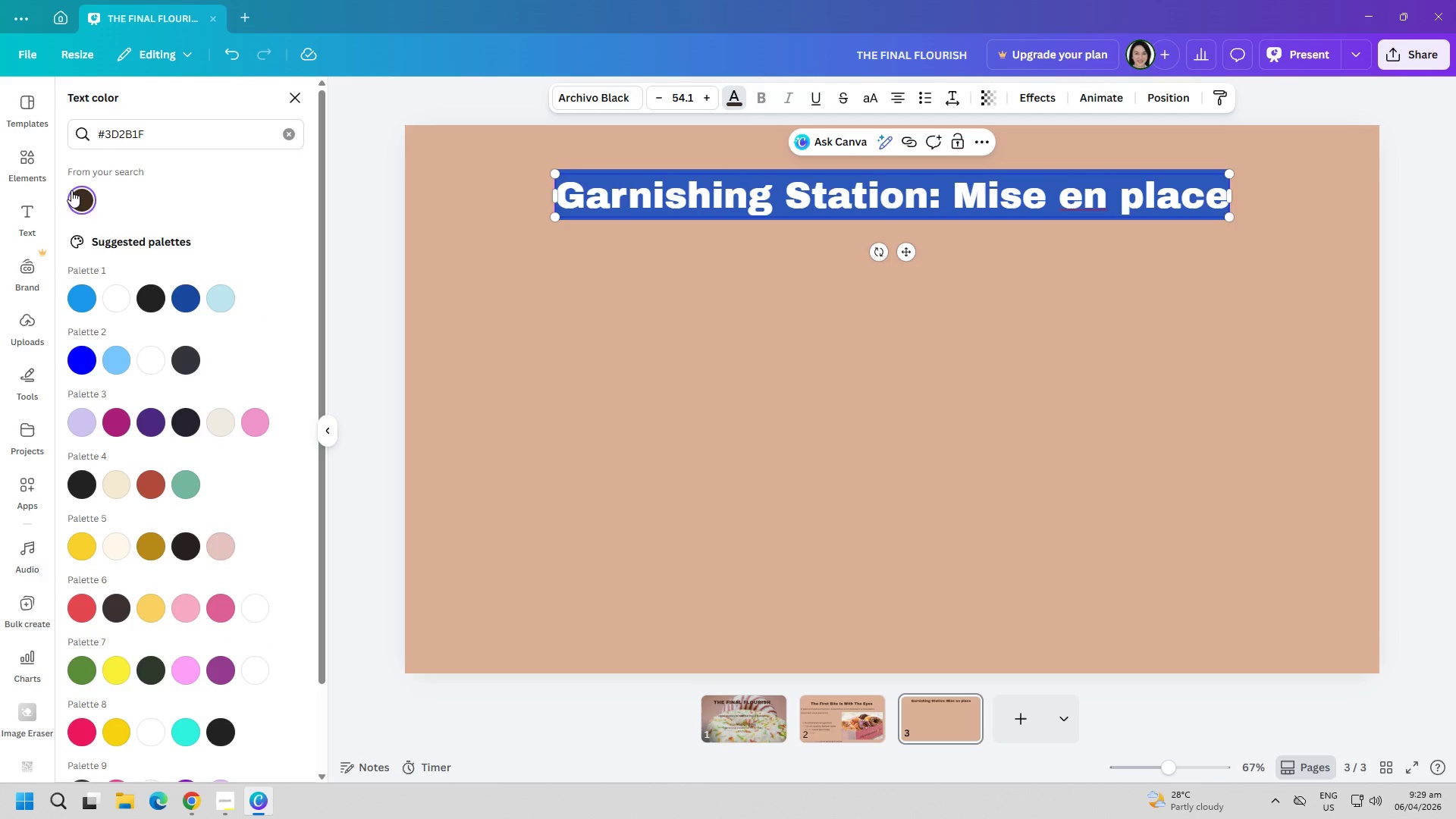 
left_click([71, 192])
 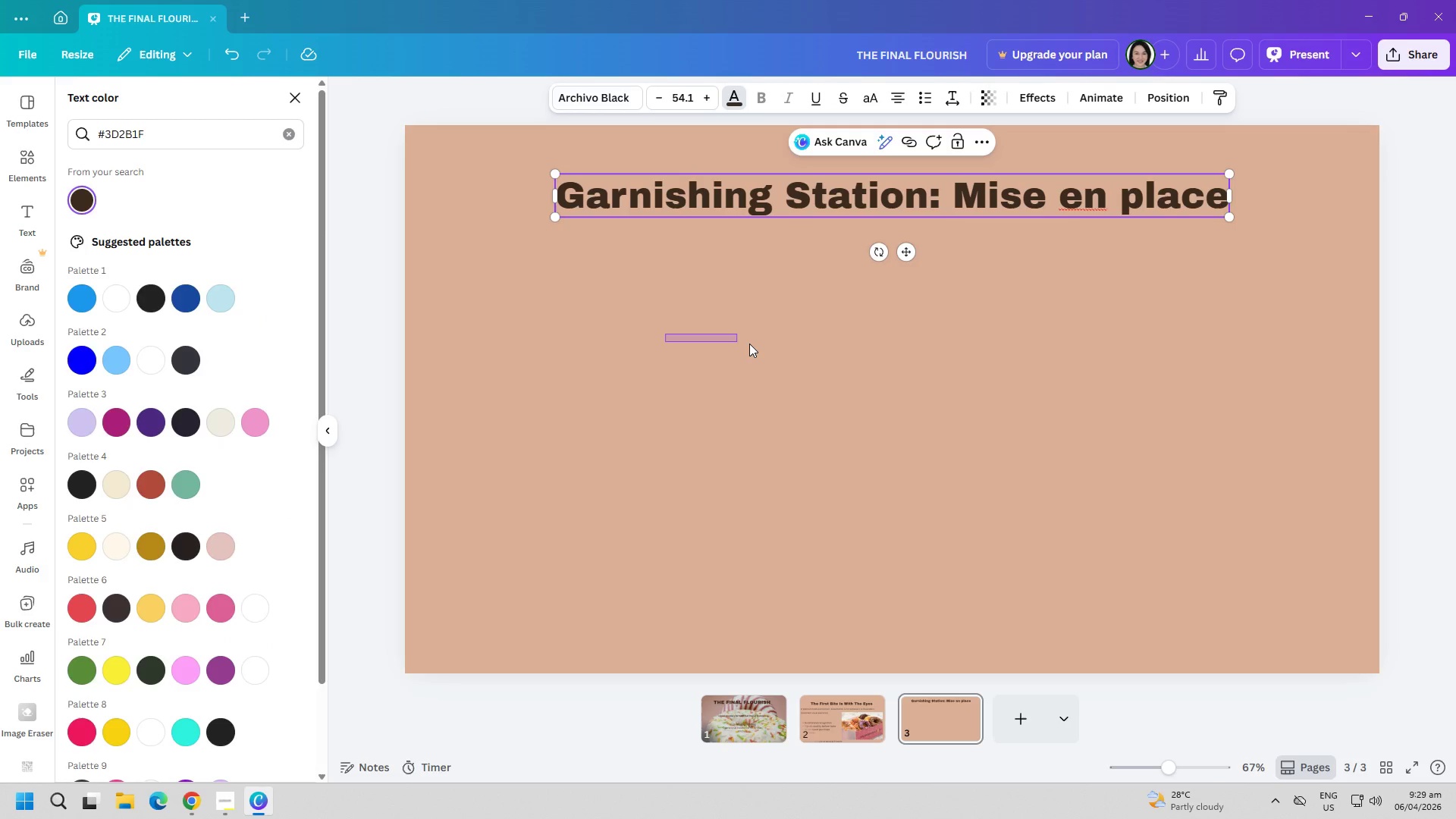 
left_click_drag(start_coordinate=[665, 334], to_coordinate=[749, 344])
 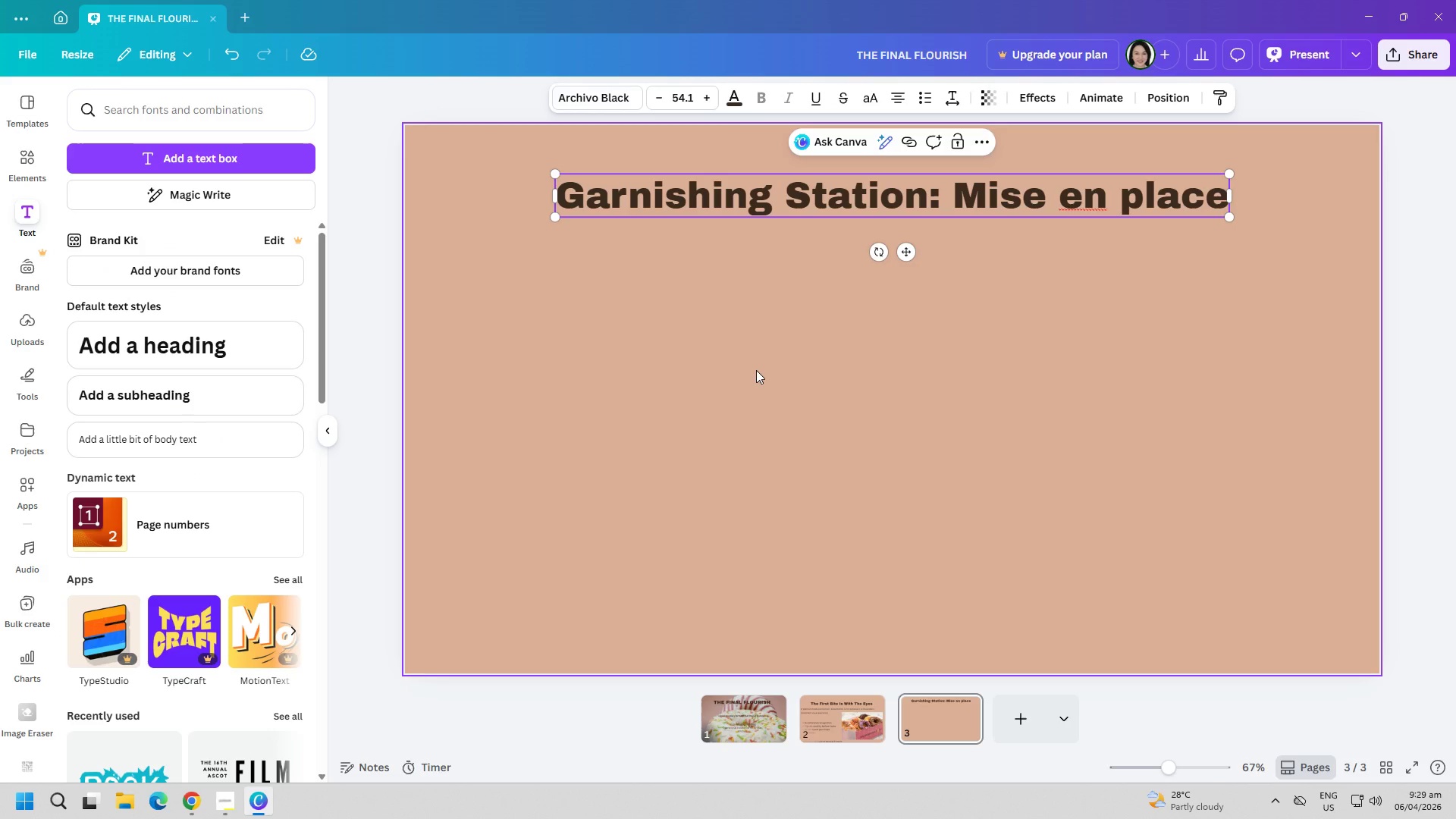 
wait(28.48)
 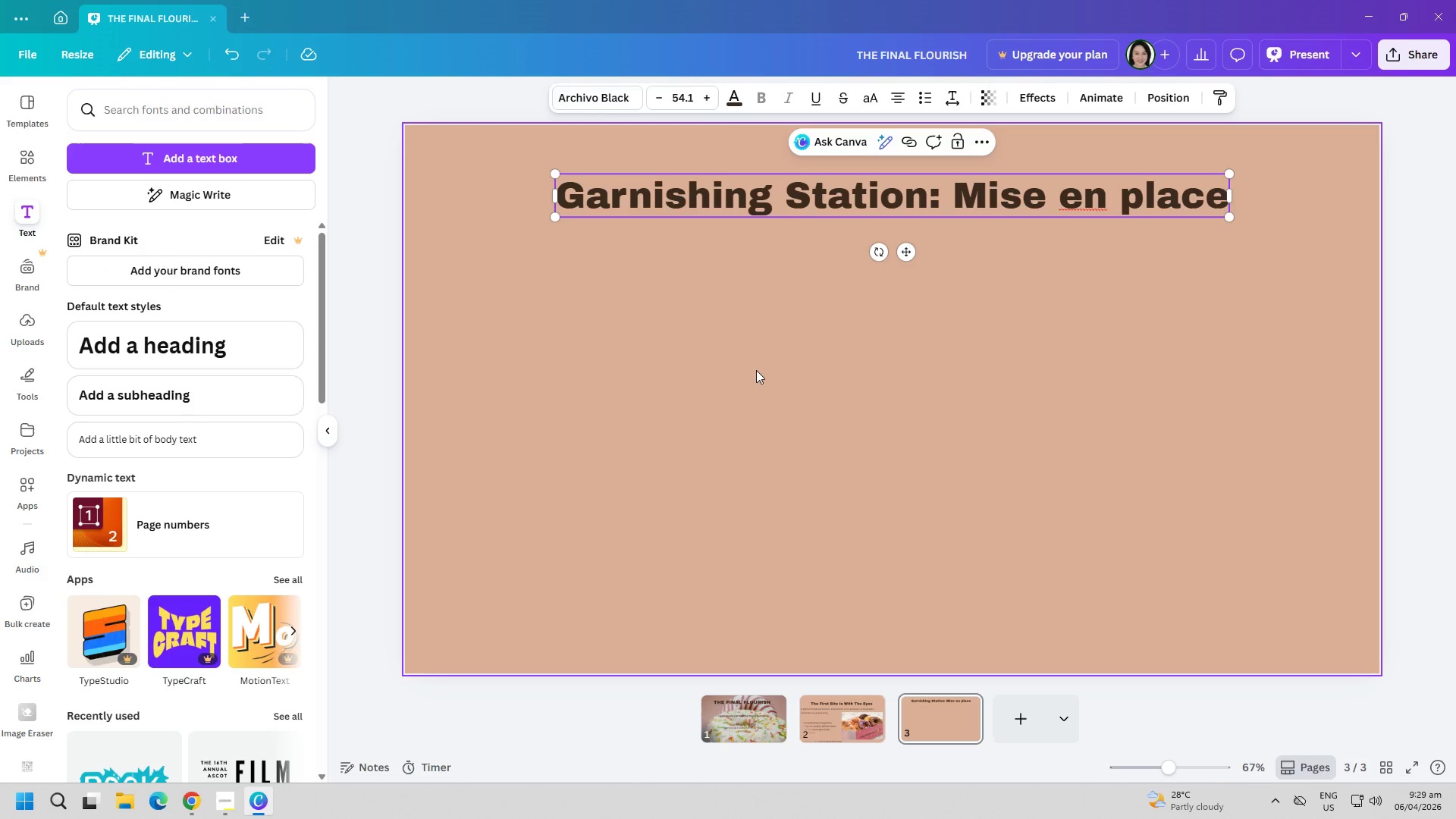 
left_click([125, 162])
 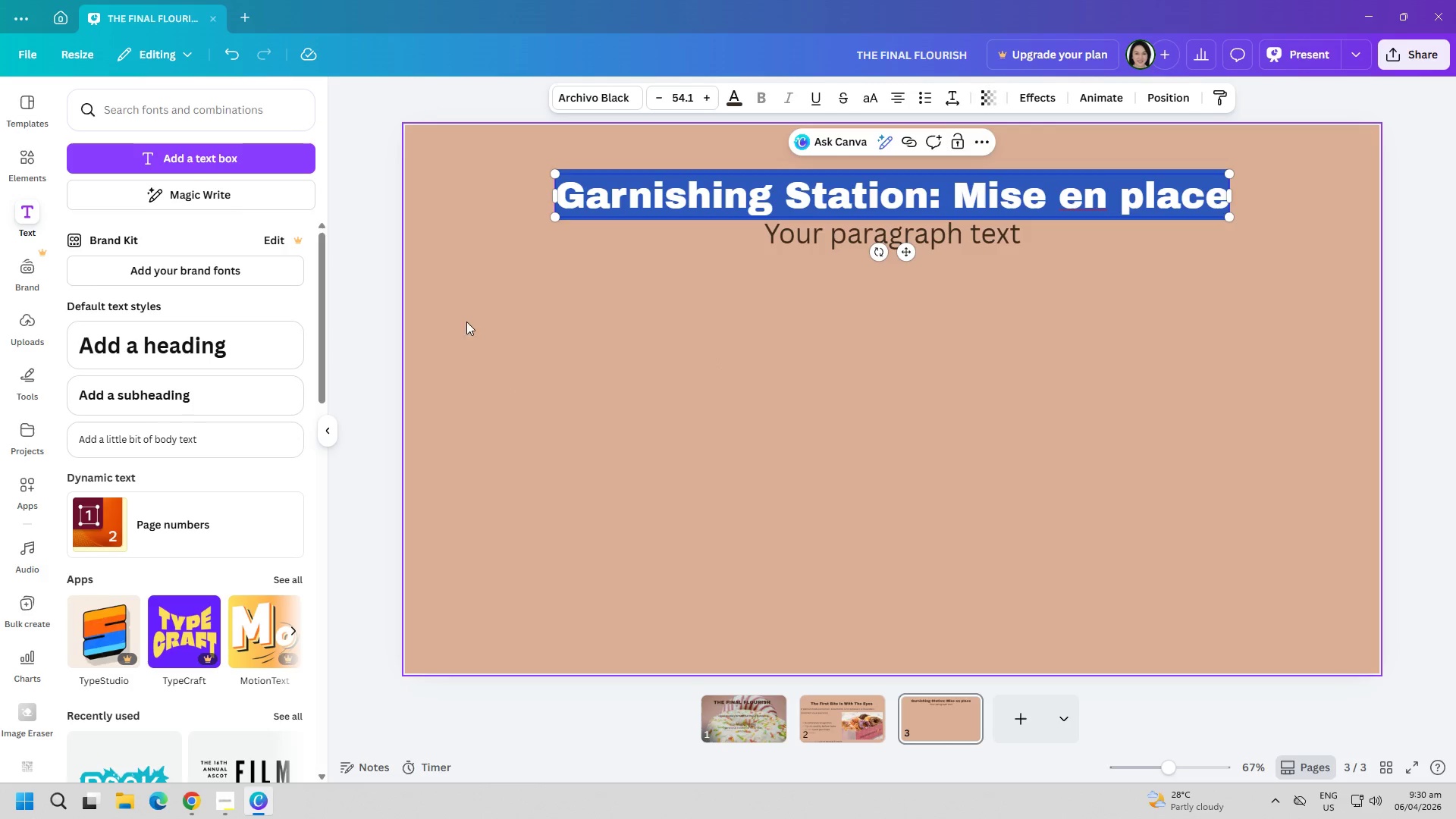 
left_click([556, 354])
 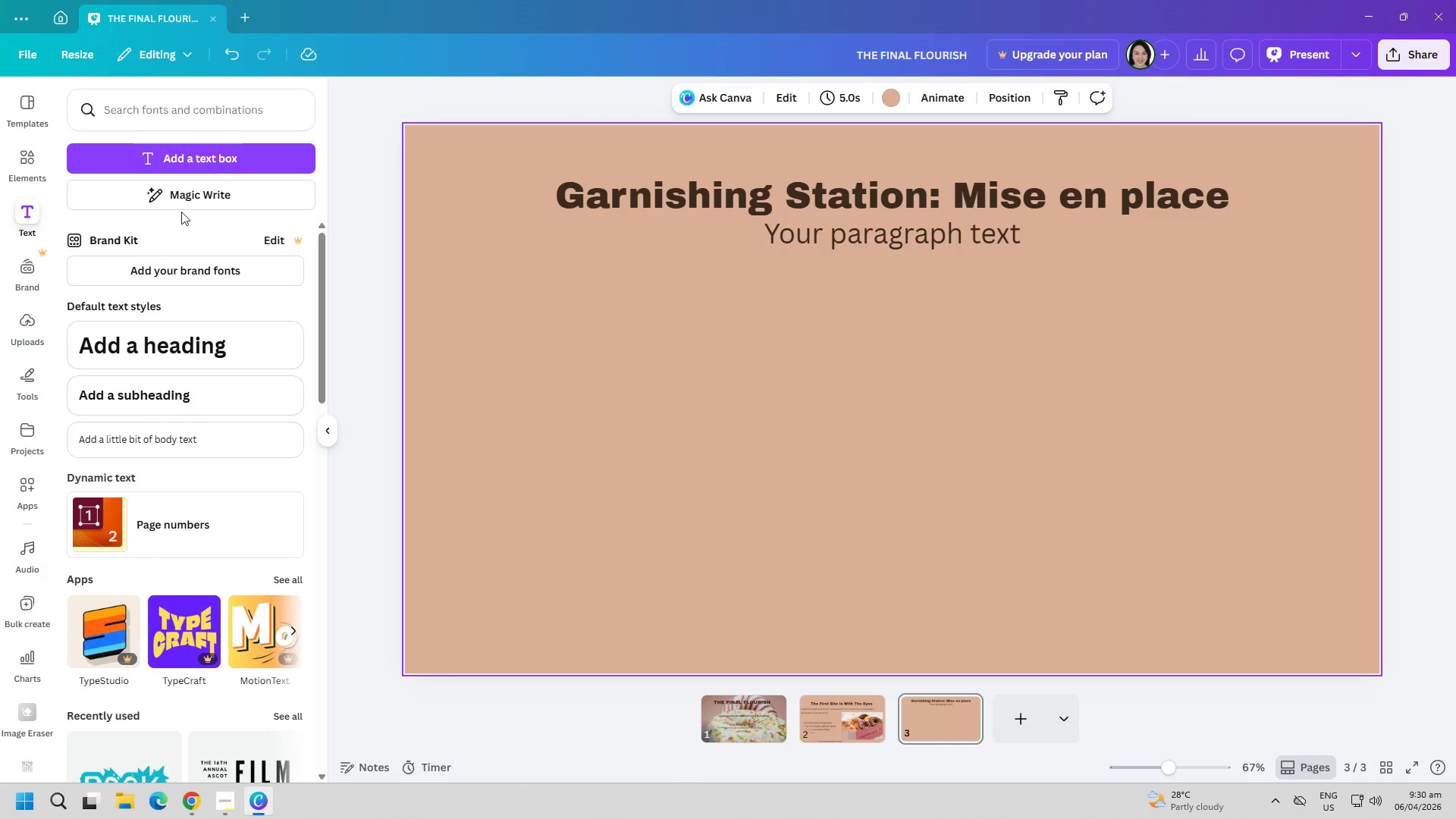 
left_click([190, 160])
 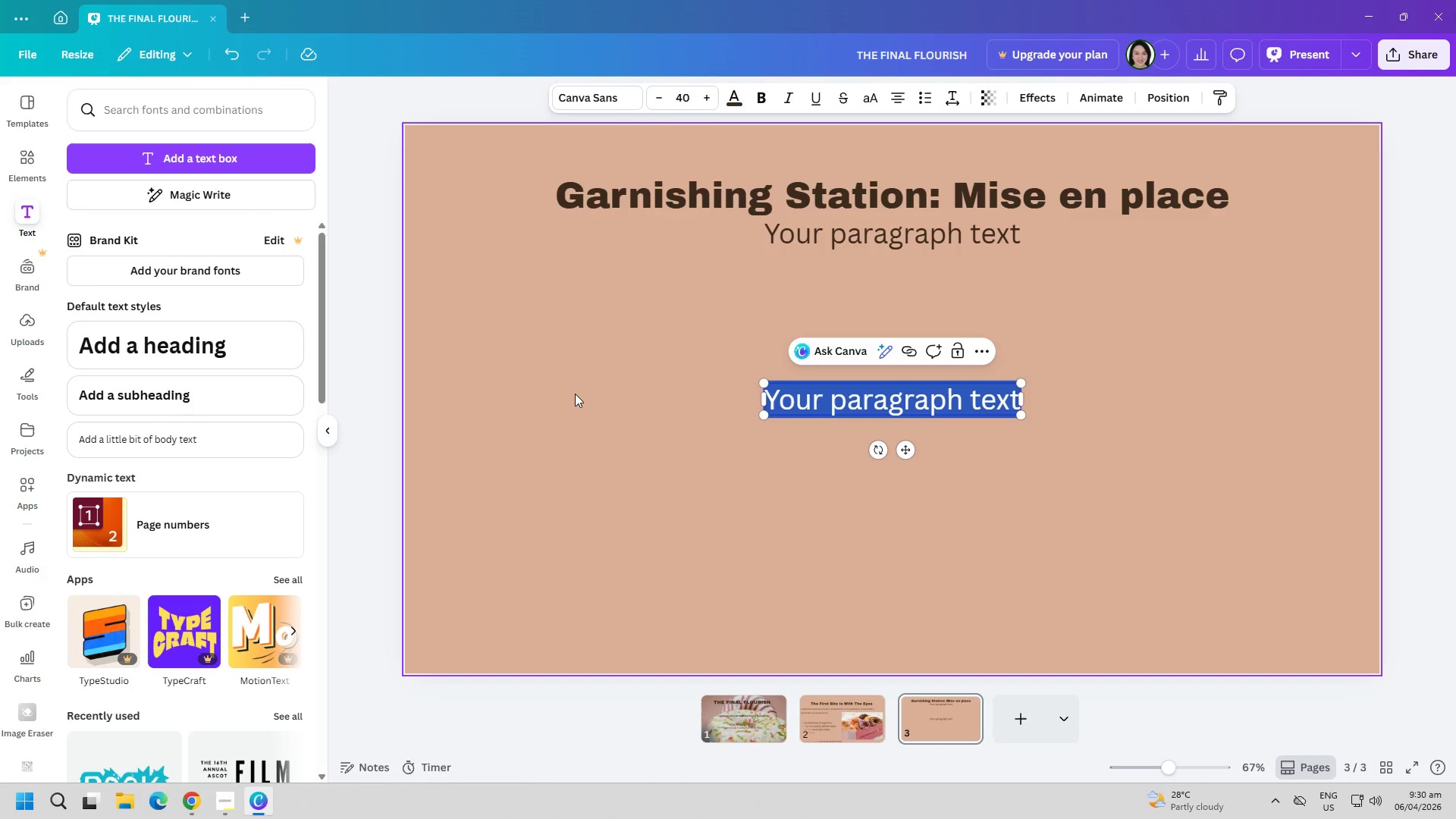 
type(Pipp)
key(Backspace)
type(ing bags (pre-fil;;e)
key(Backspace)
key(Backspace)
key(Backspace)
key(Backspace)
type(lled, no air pockets))
 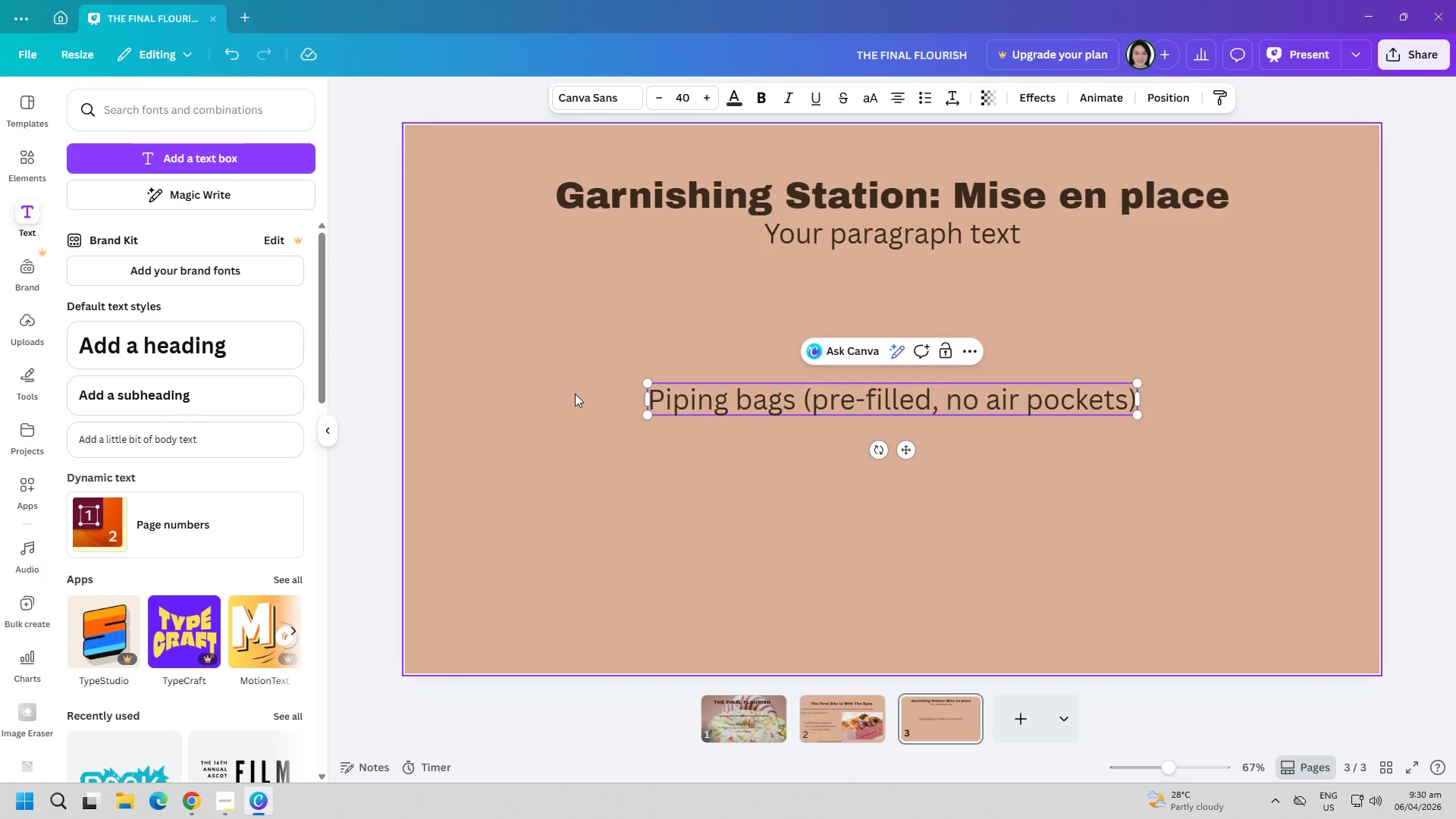 
key(Enter)
 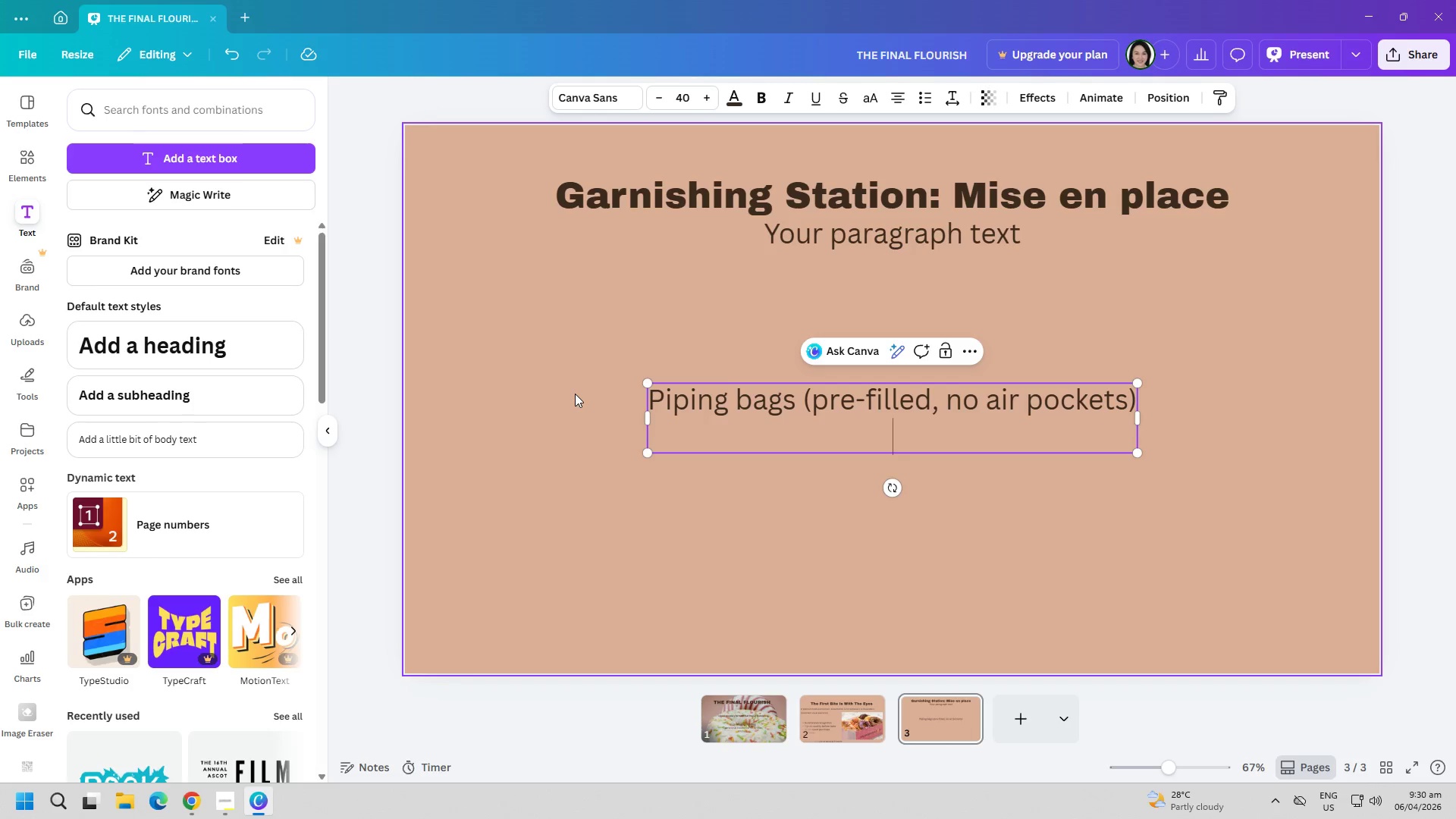 
type(offf)
key(Backspace)
type(set spatula)
 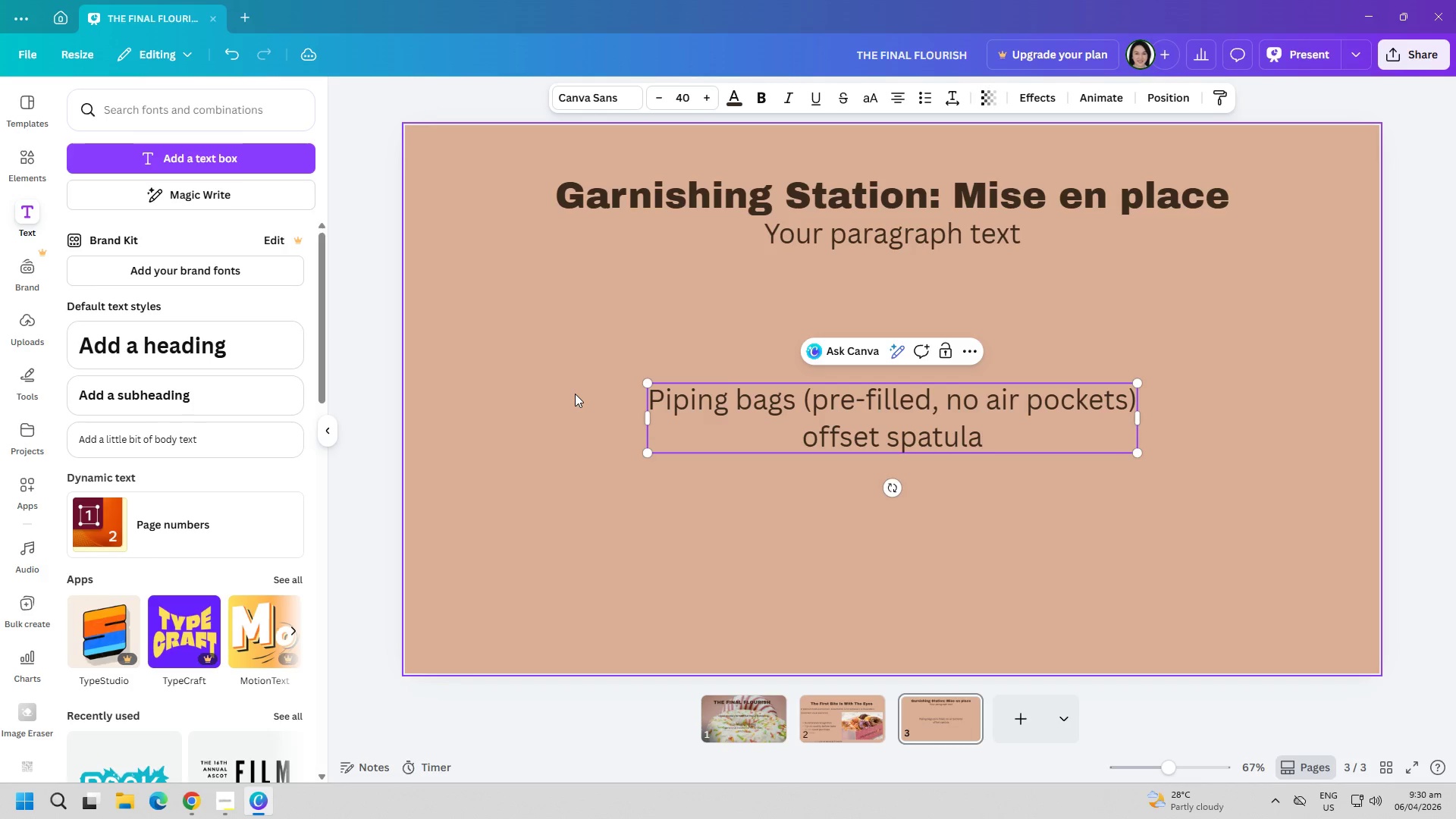 
key(Enter)
 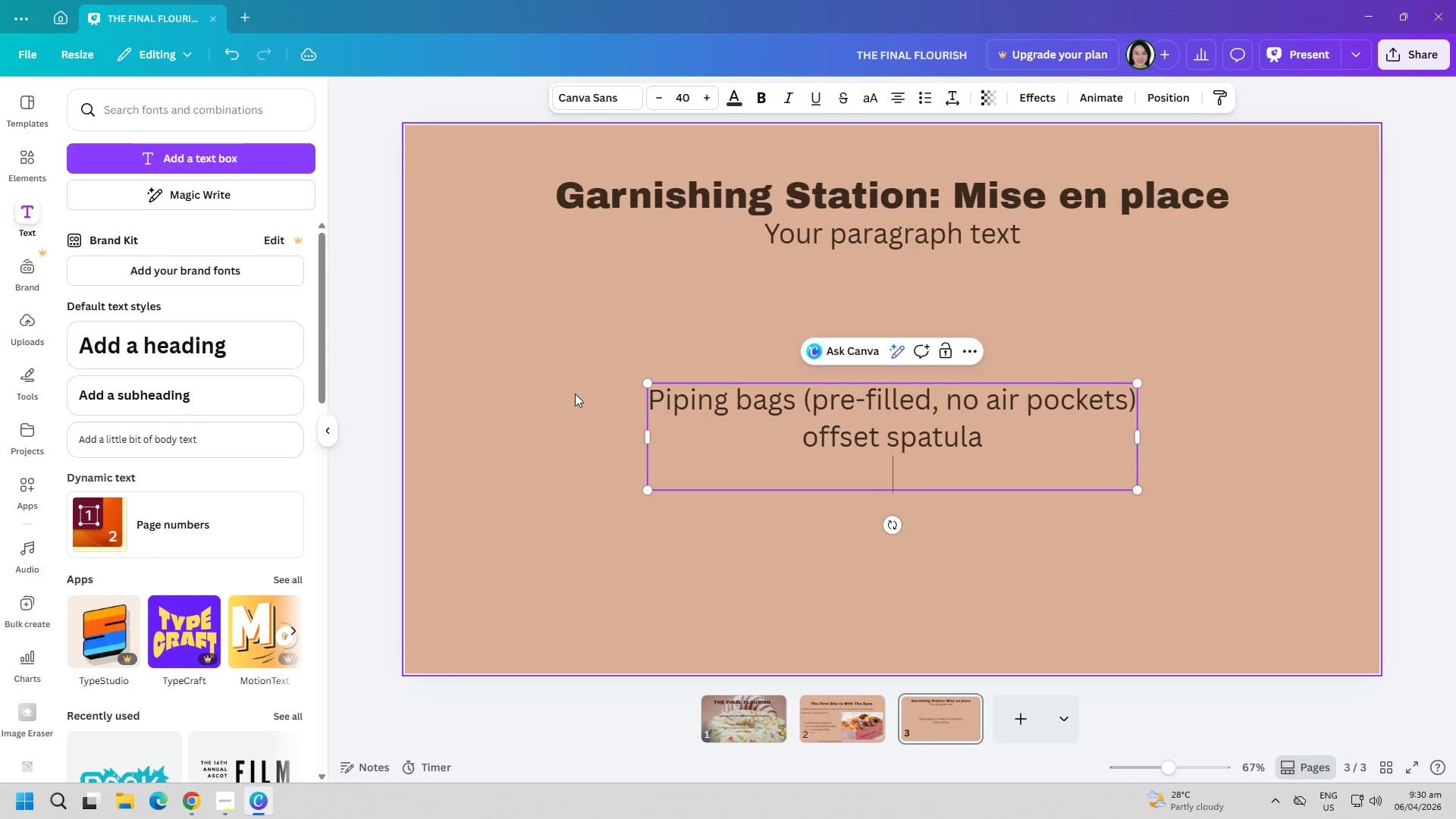 
type(f)
key(Backspace)
type(Fine)
 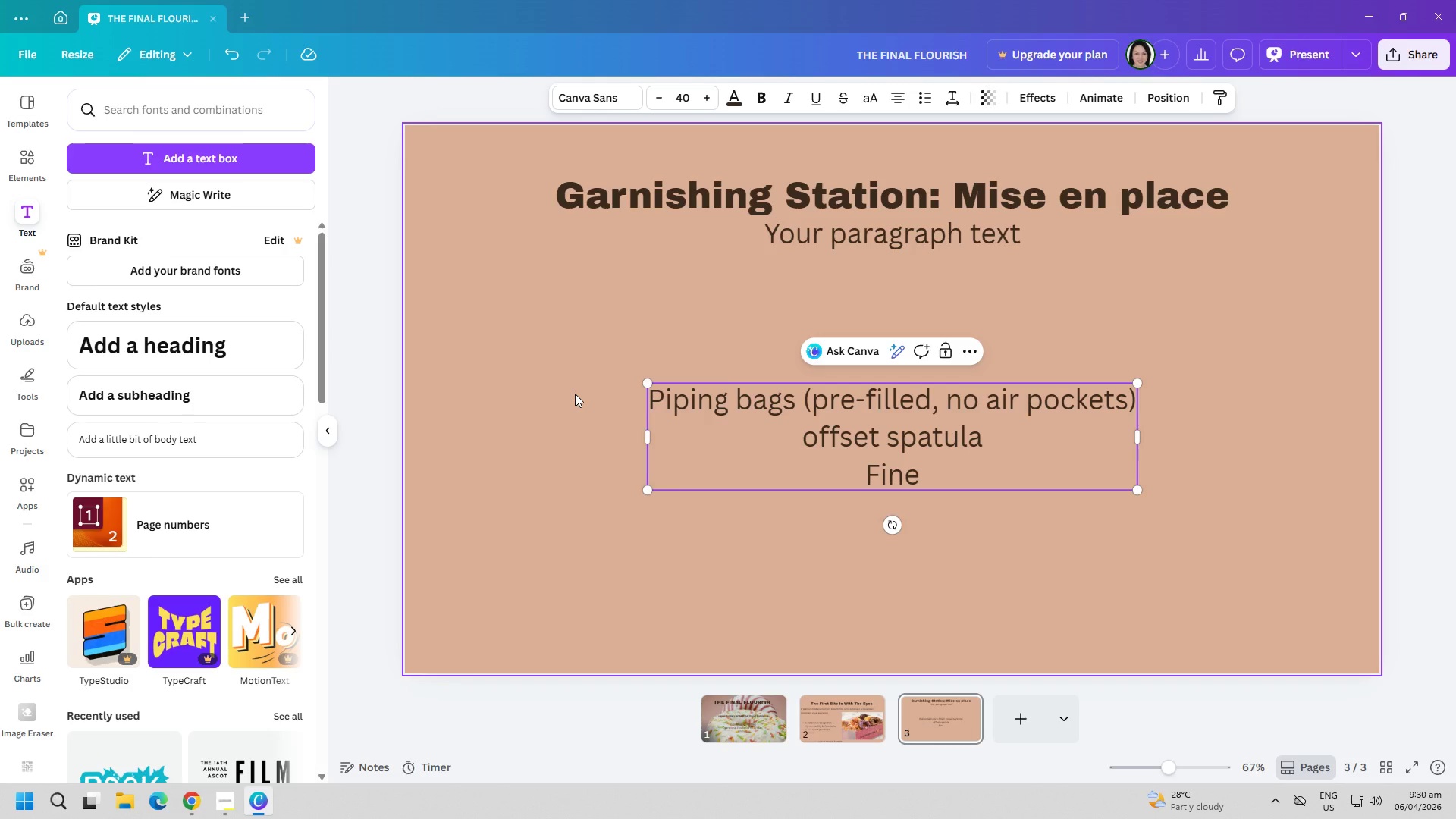 
key(ArrowUp)
 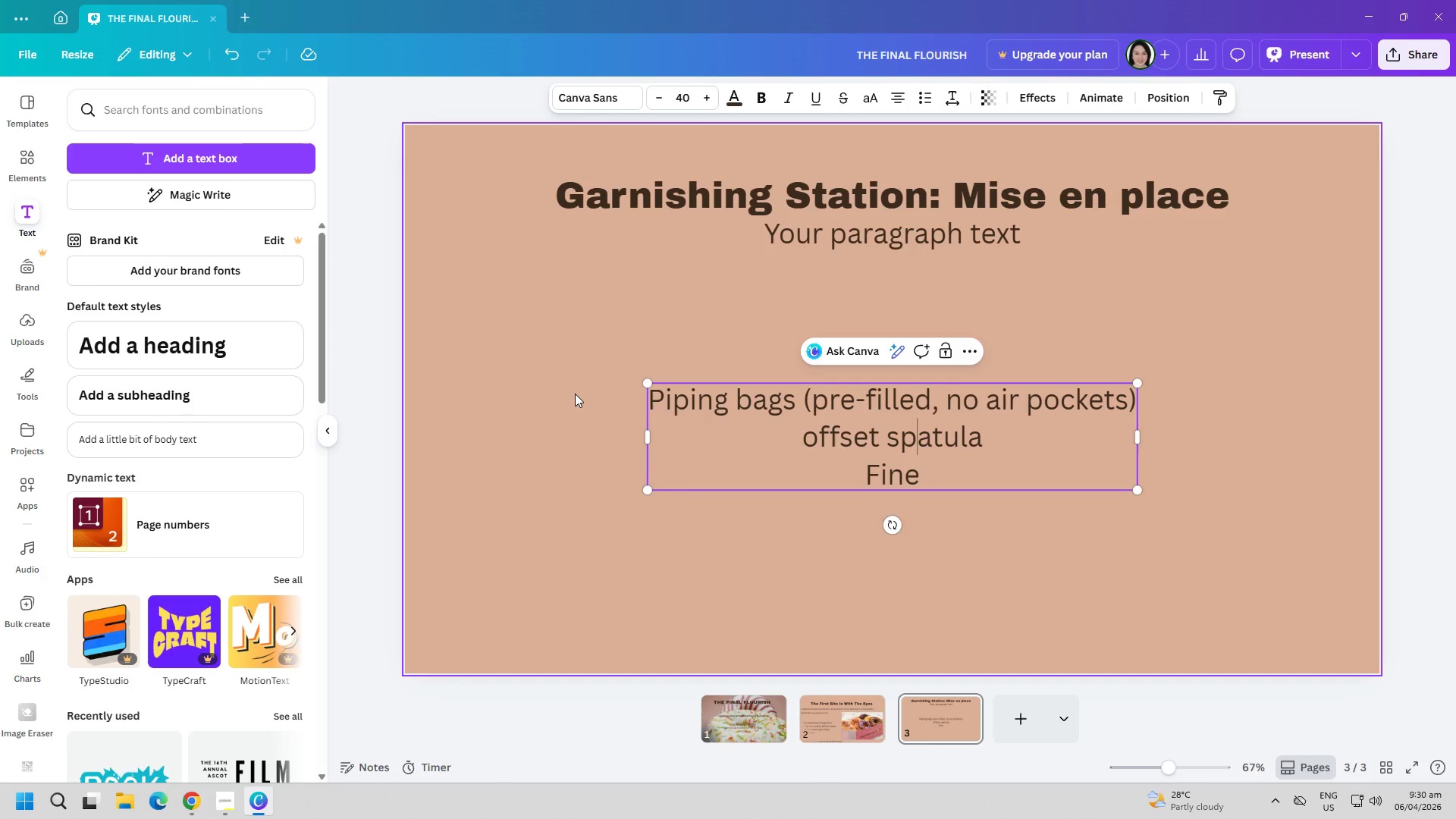 
key(ArrowUp)
 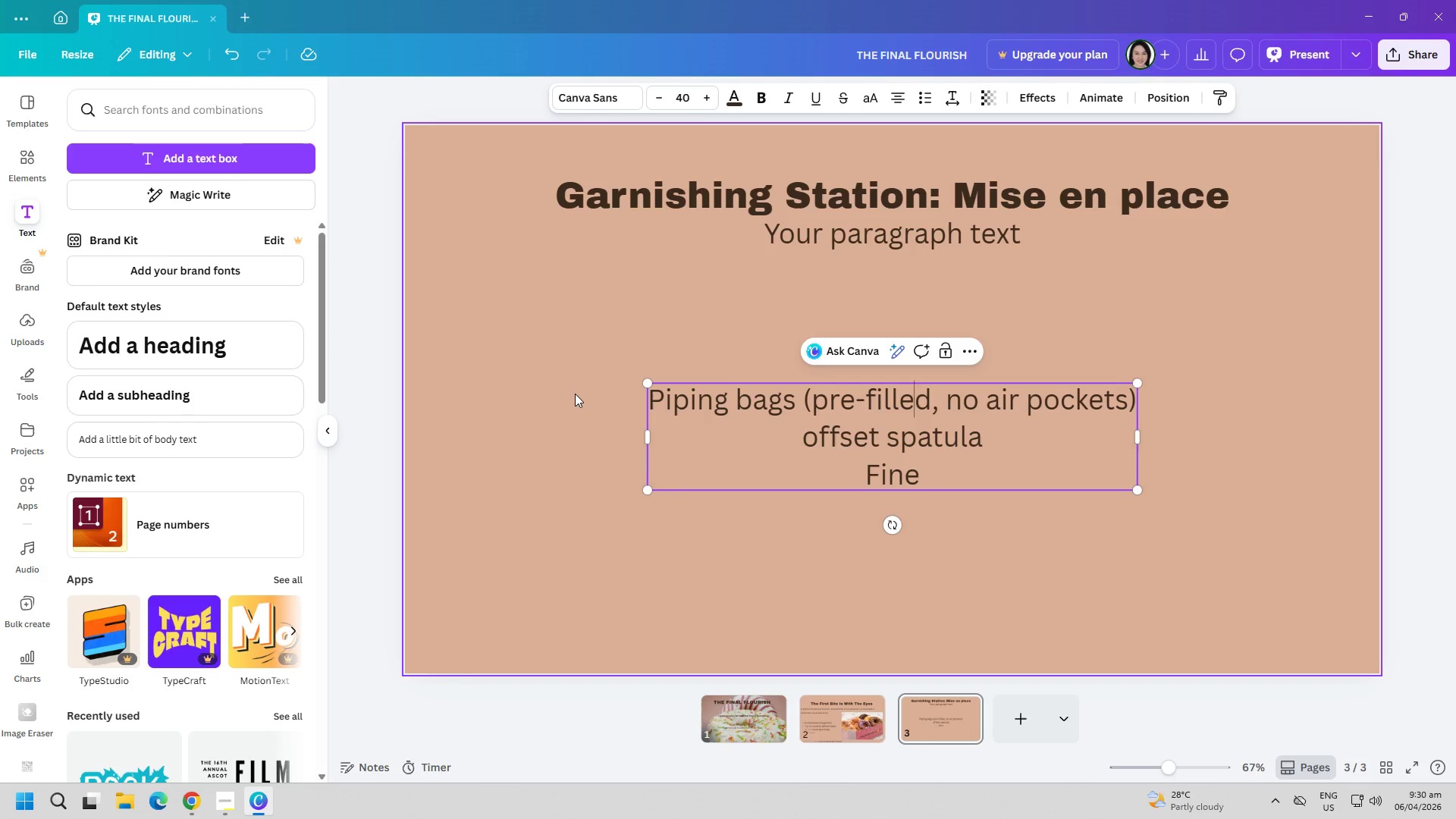 
key(ArrowLeft)
 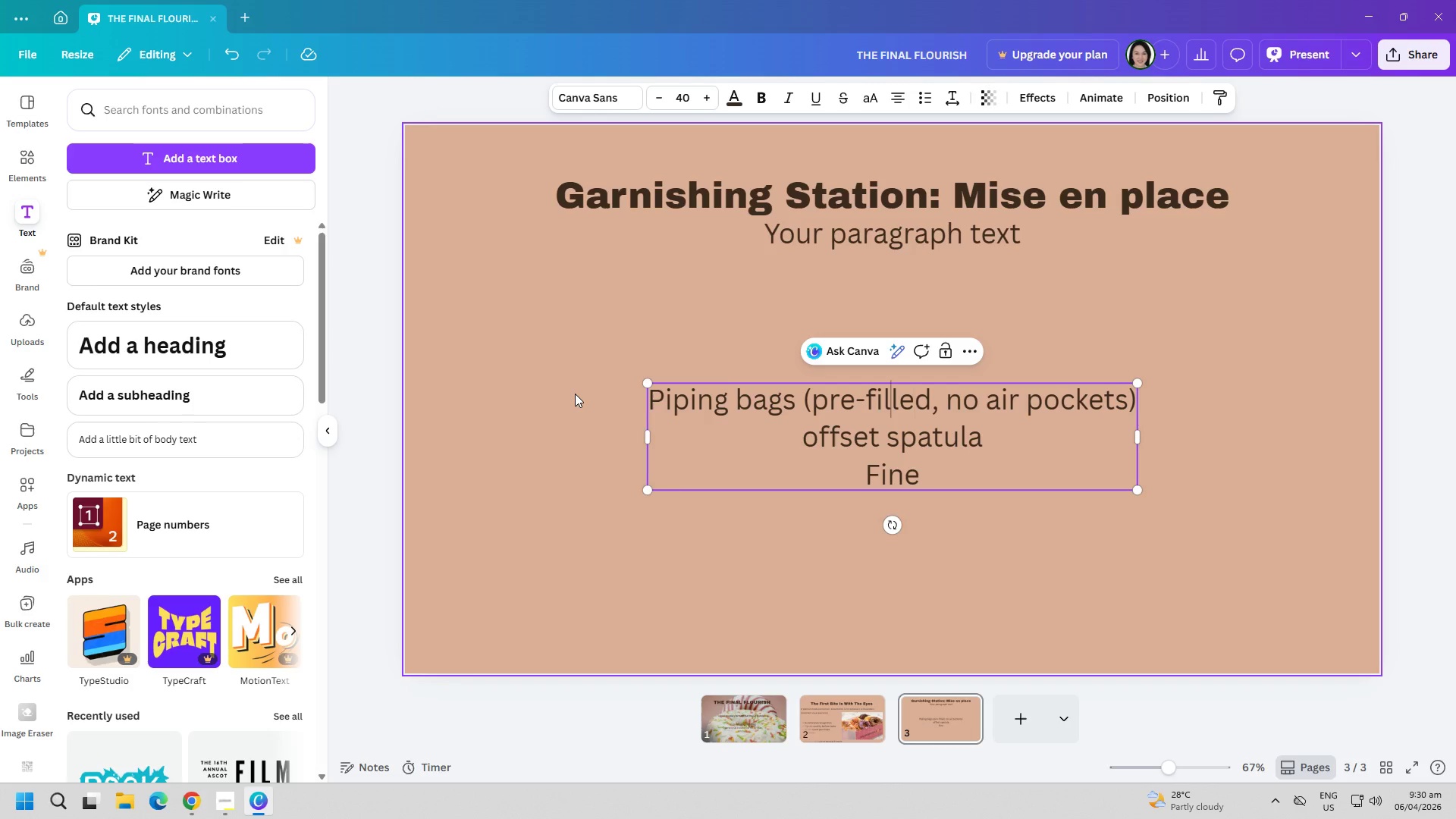 
key(ArrowLeft)
 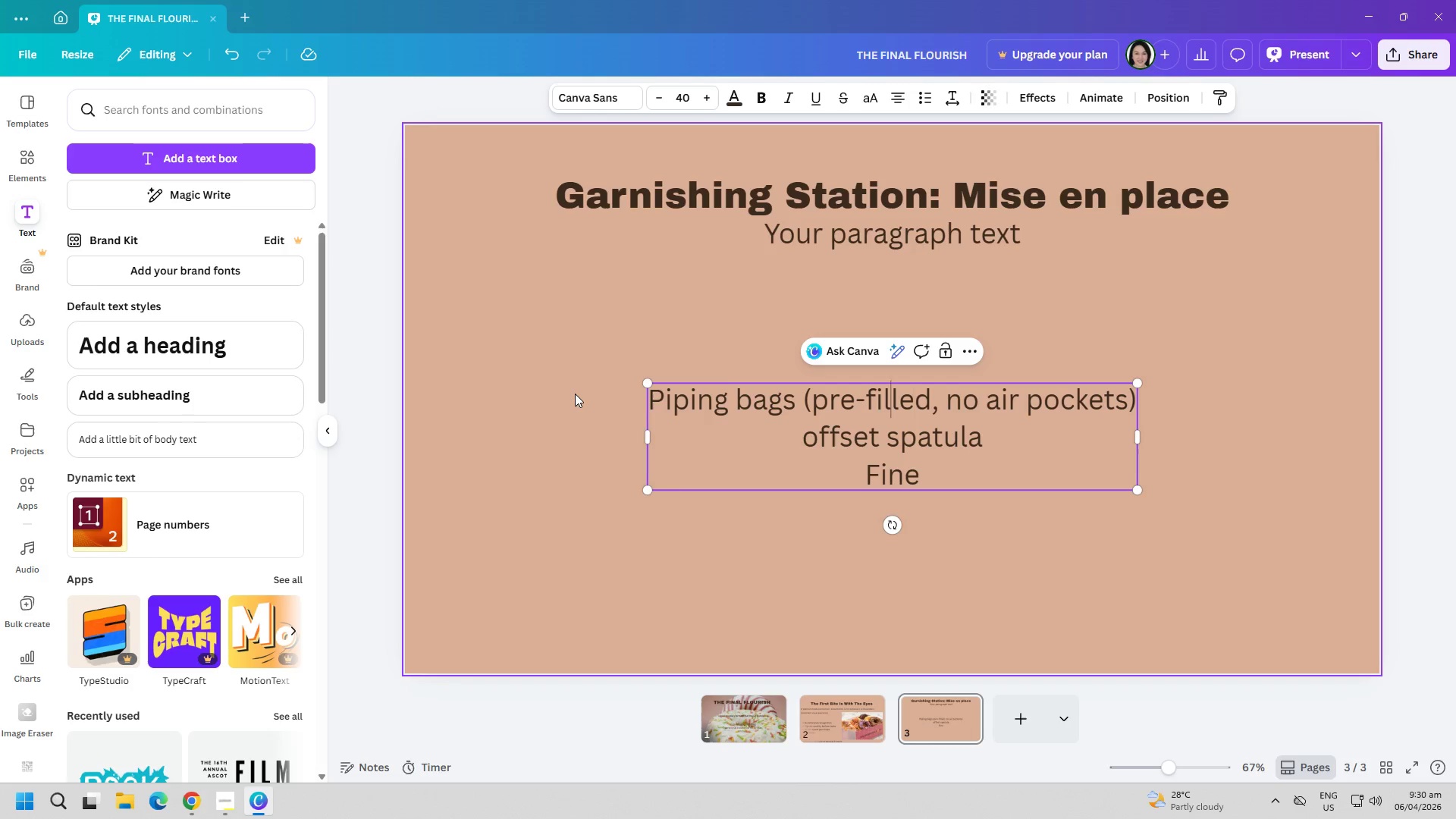 
key(ArrowDown)
 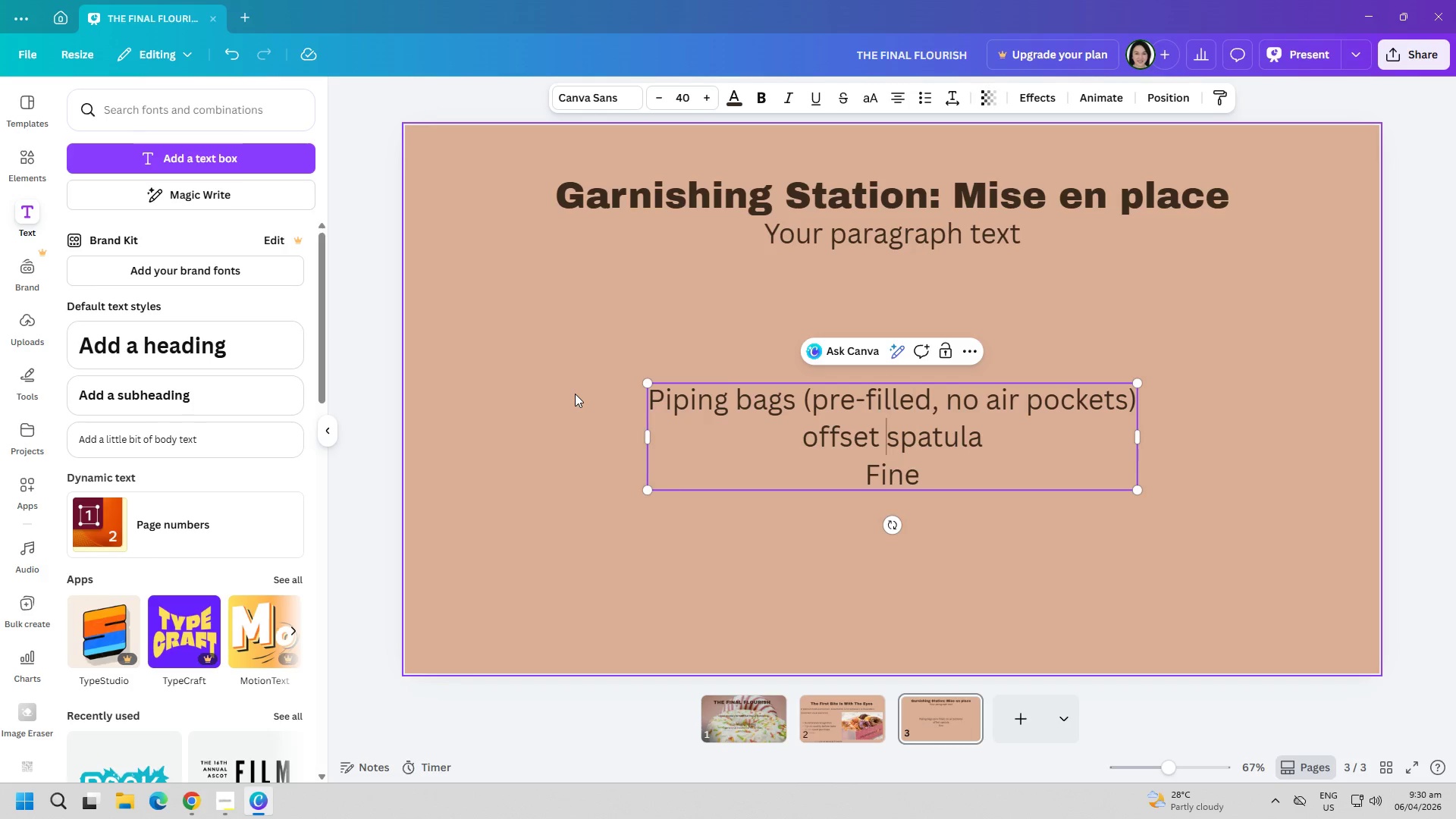 
key(ArrowDown)
 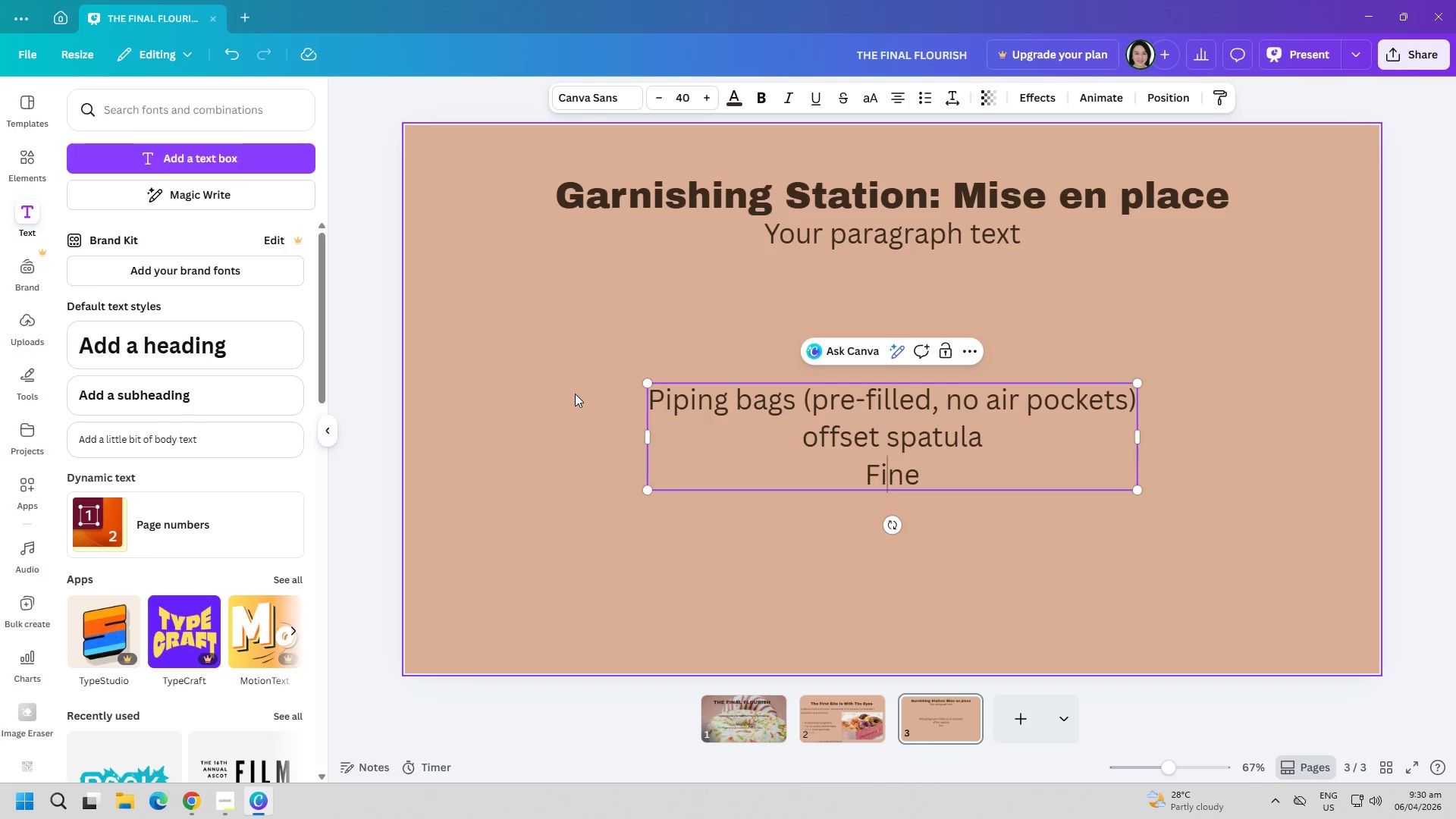 
key(ArrowLeft)
 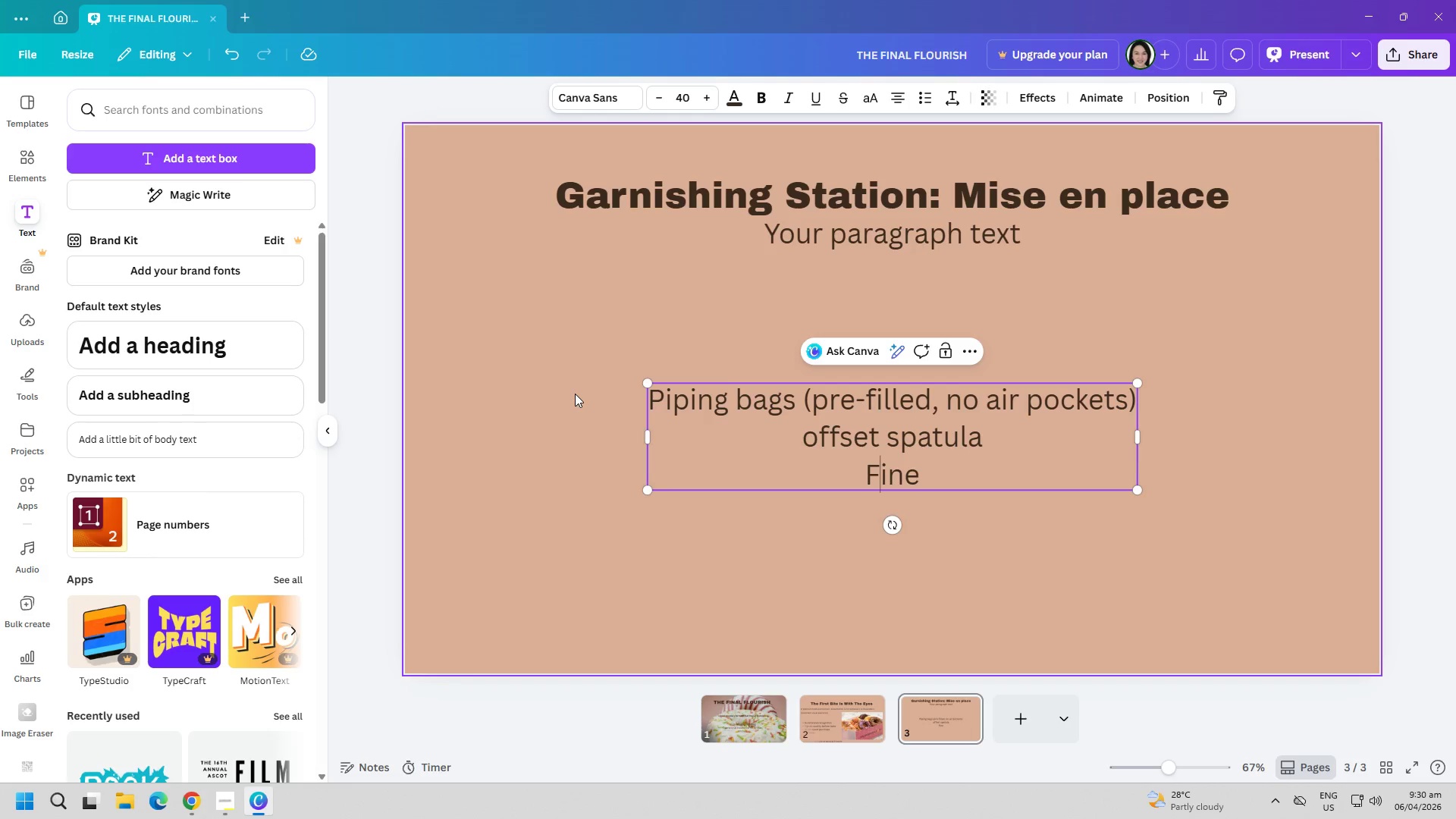 
key(Shift+ShiftRight)
 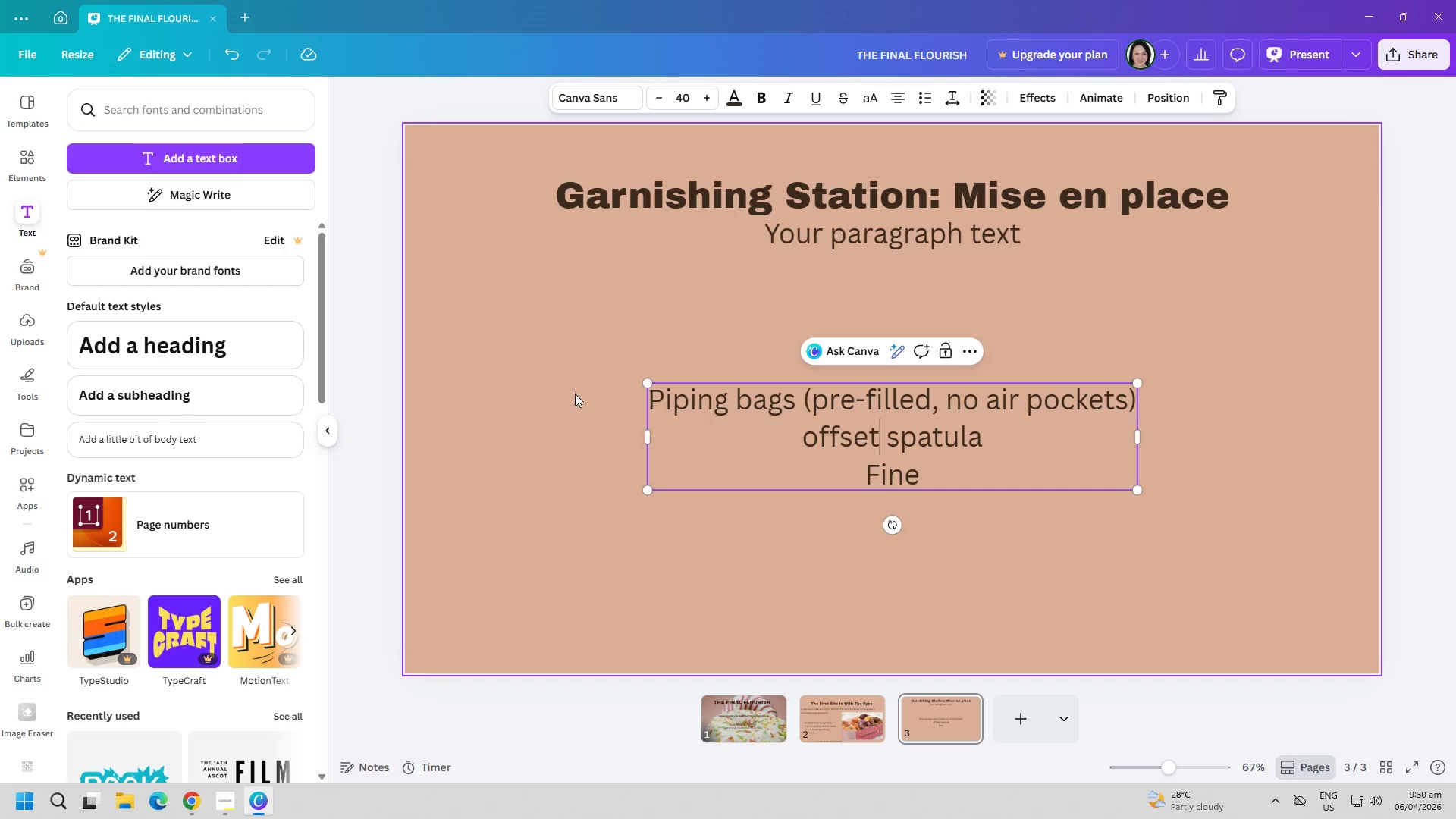 
key(ArrowUp)
 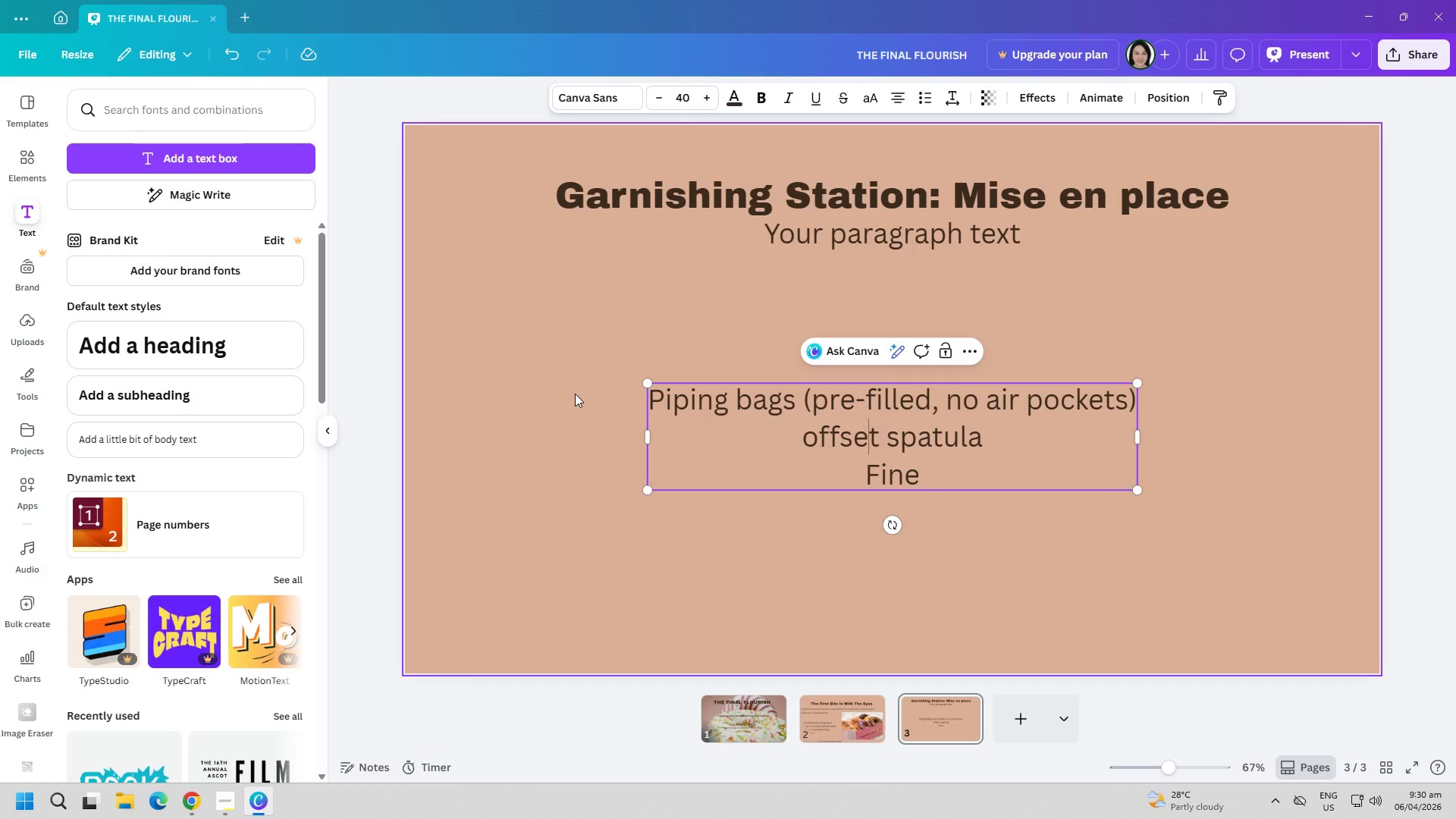 
key(ArrowLeft)
 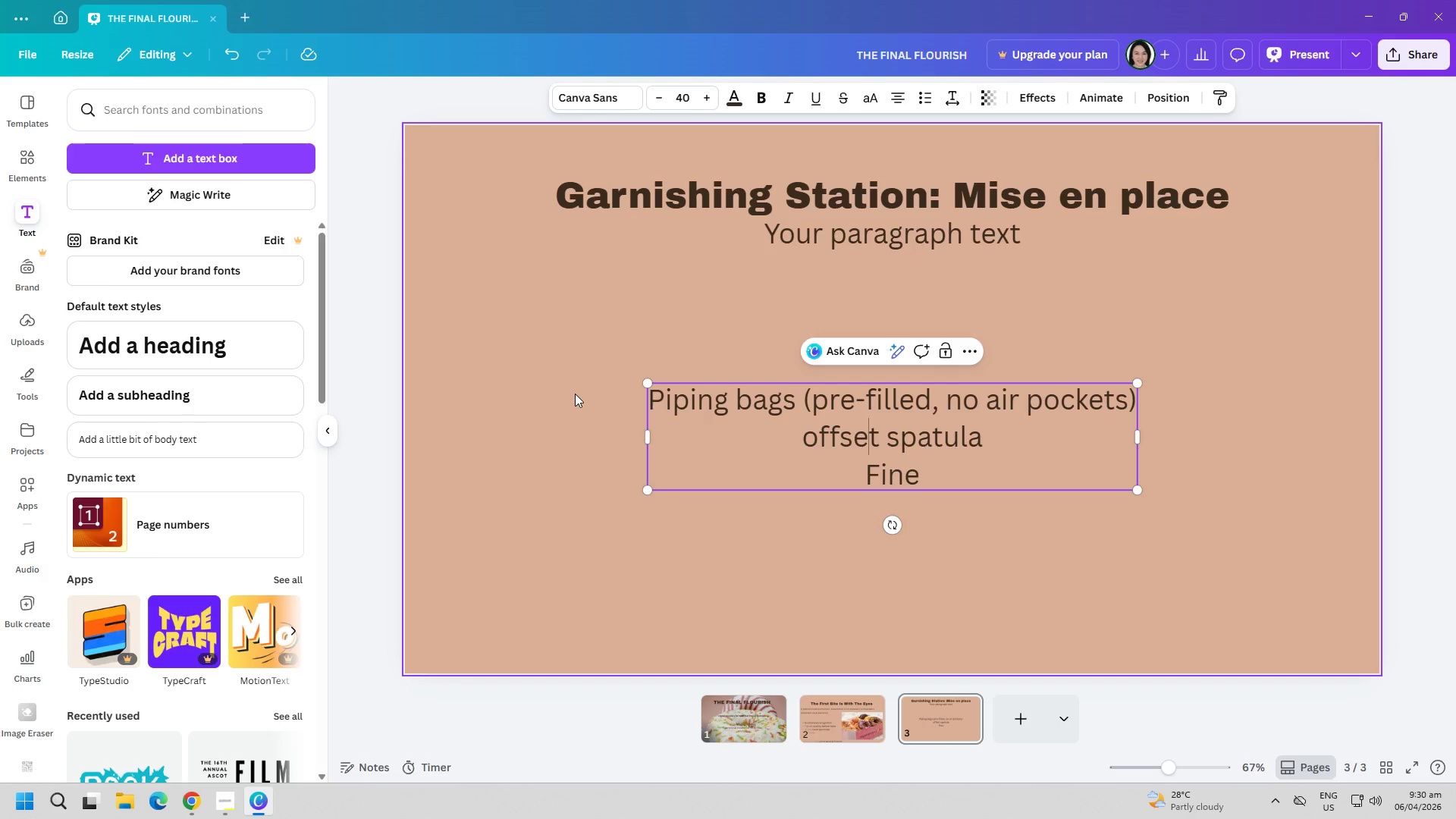 
key(ArrowLeft)
 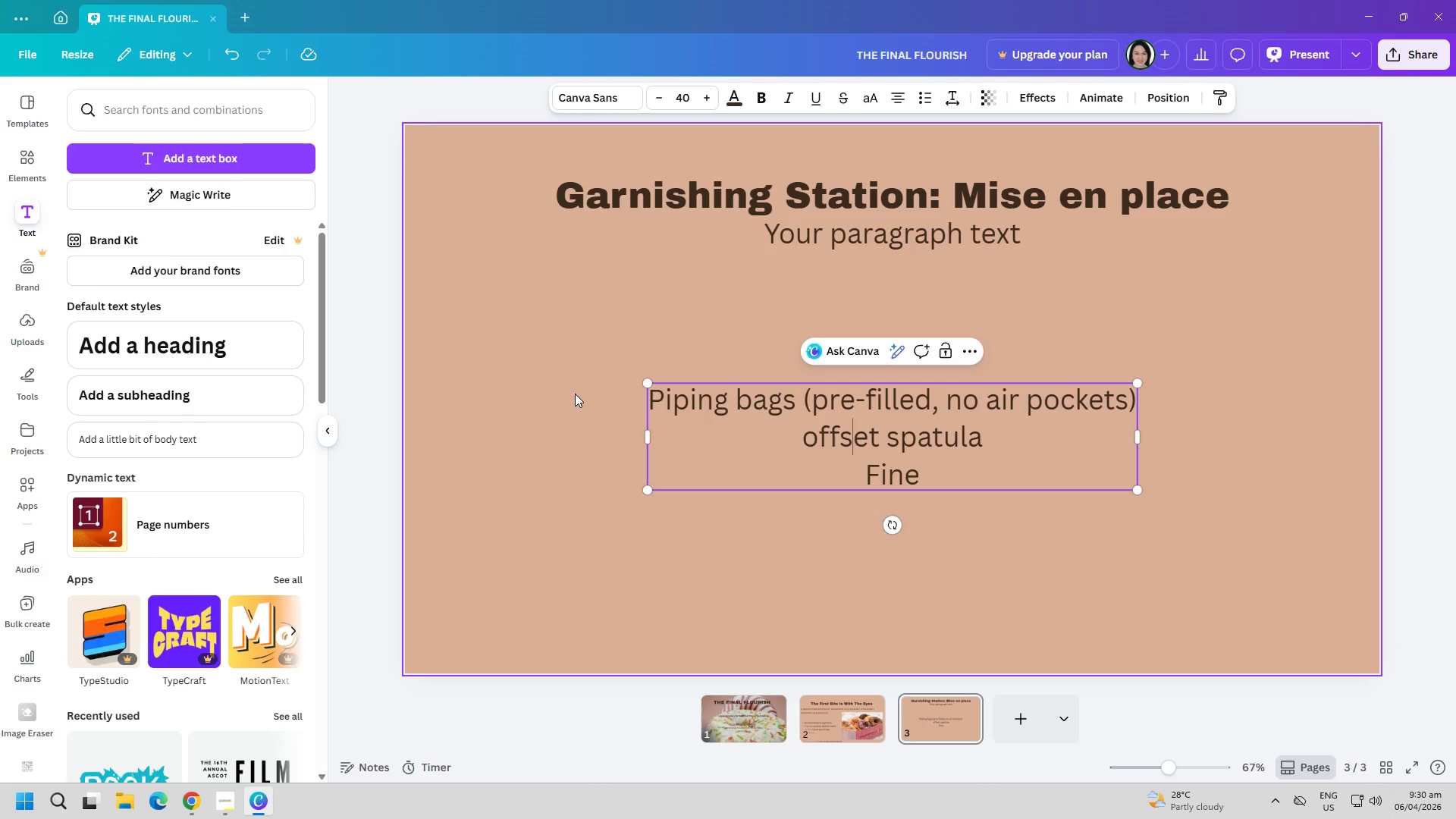 
key(ArrowLeft)
 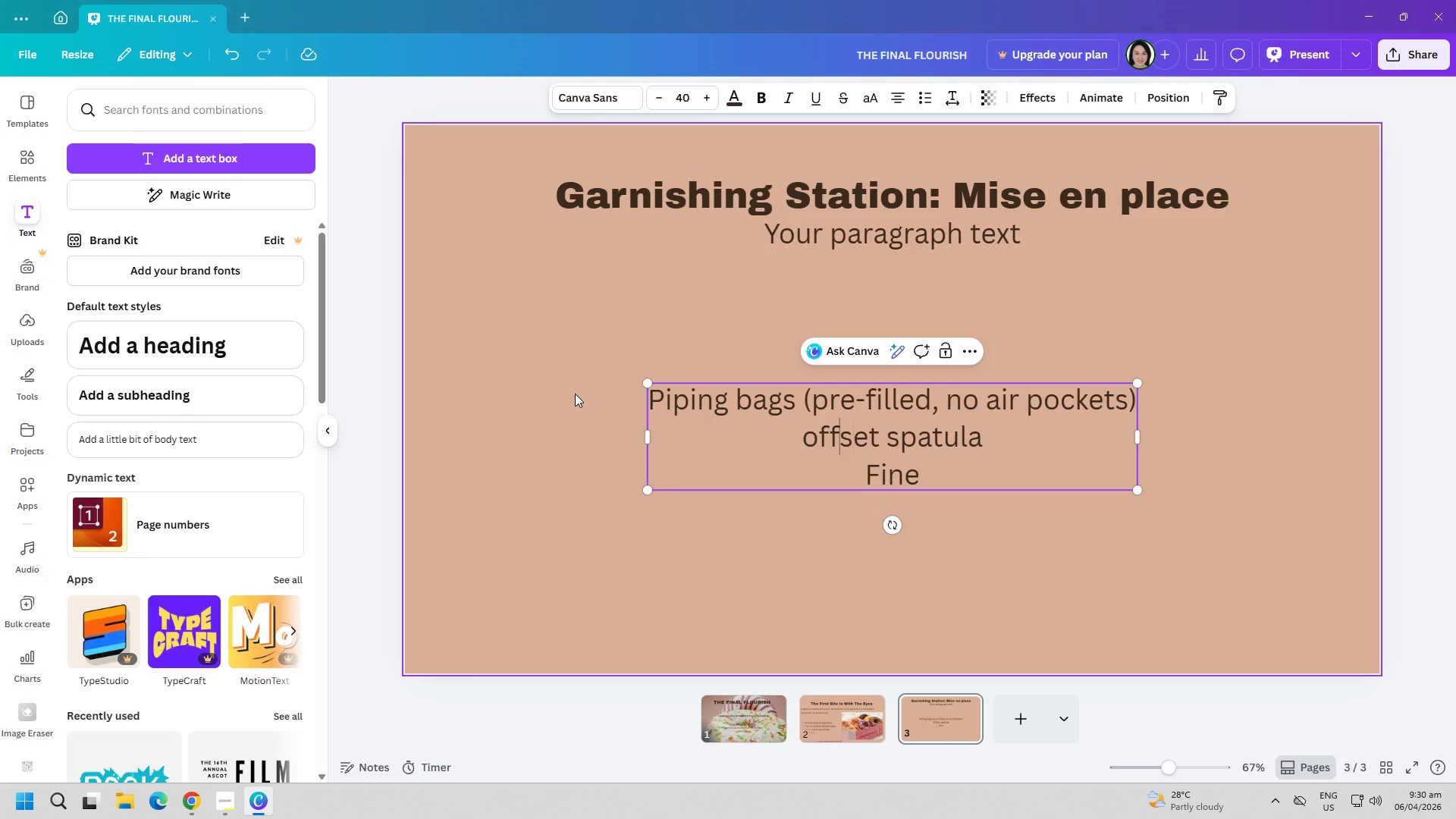 
key(ArrowLeft)
 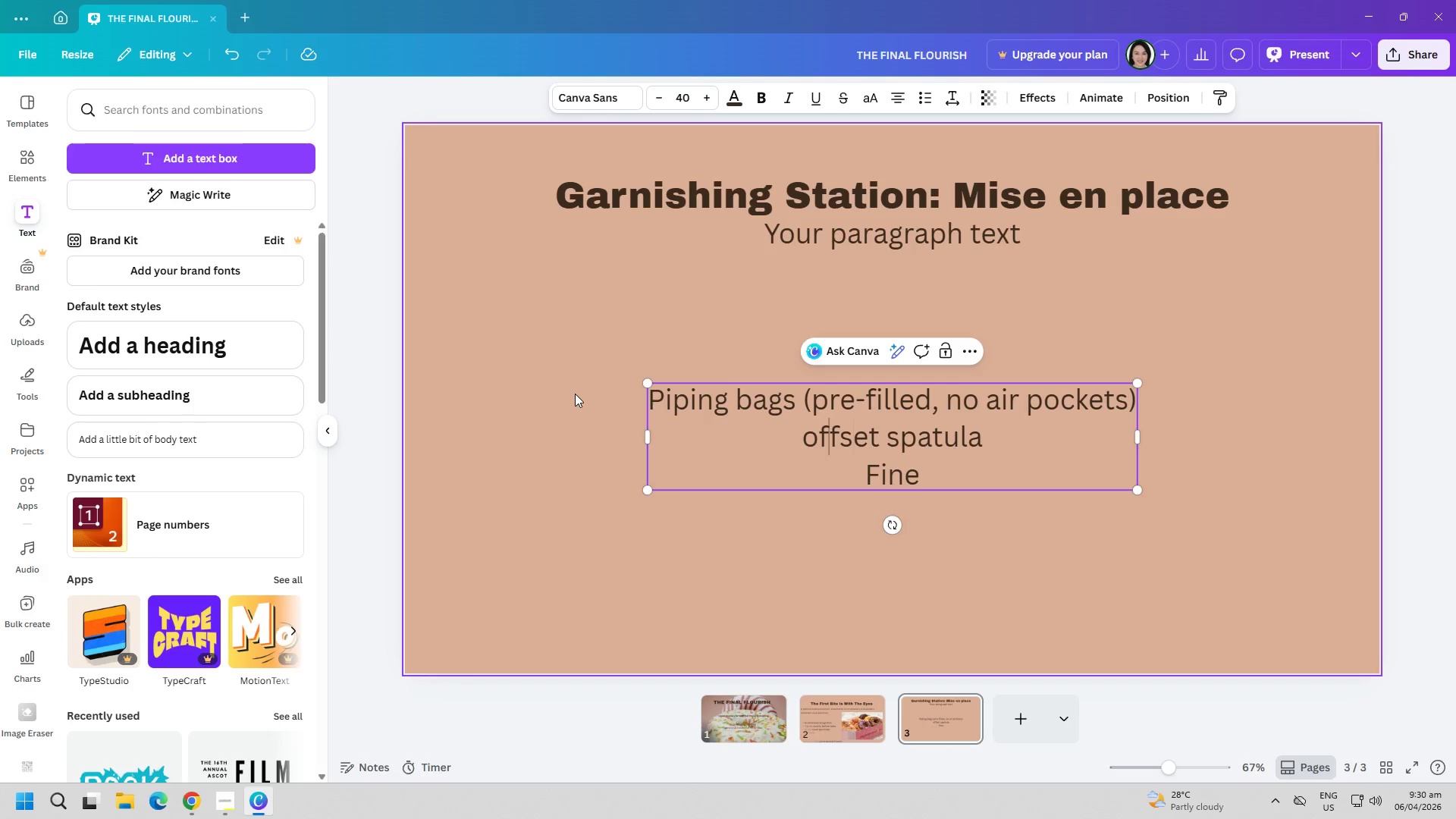 
key(ArrowLeft)
 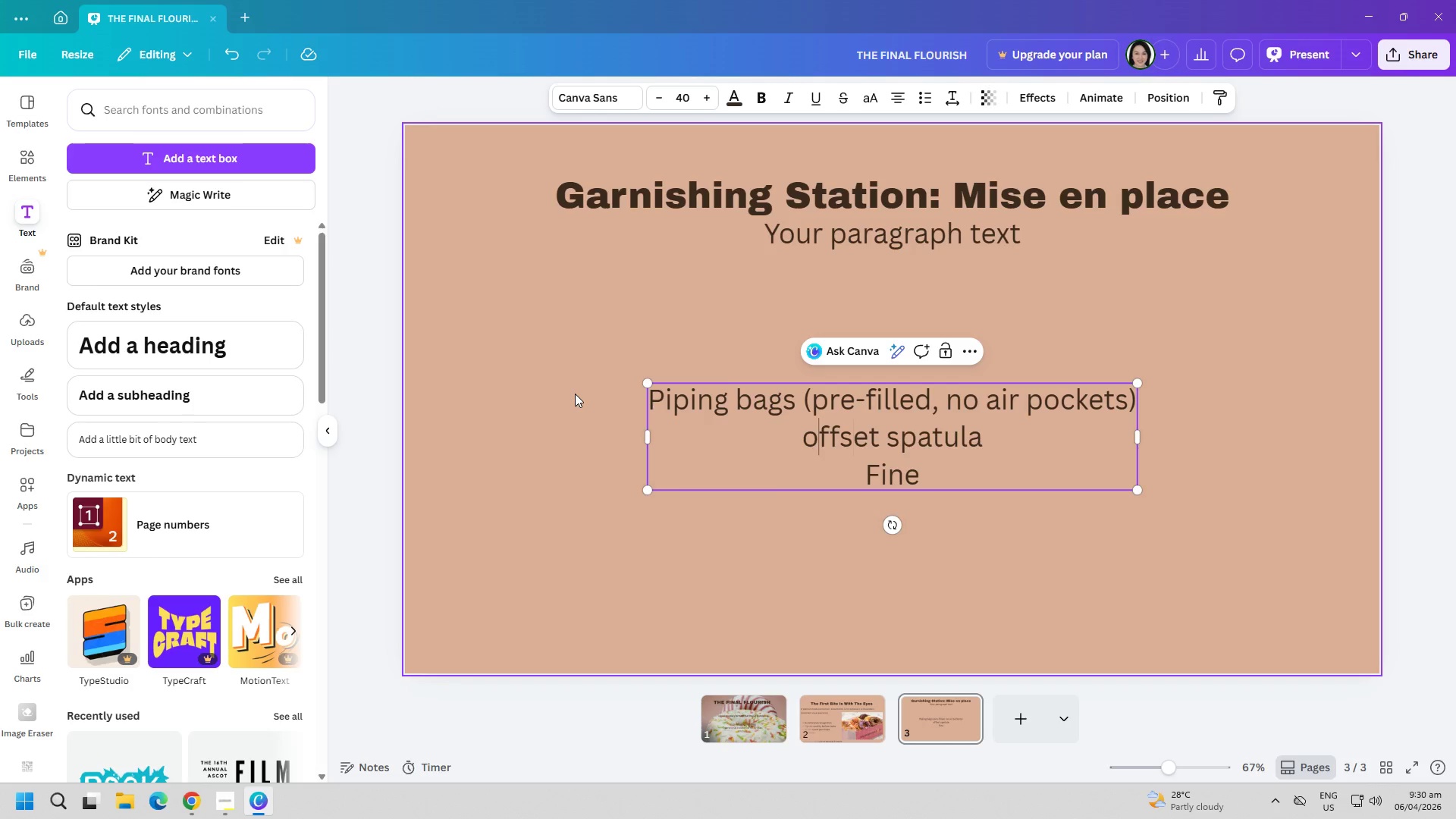 
key(Backspace)
 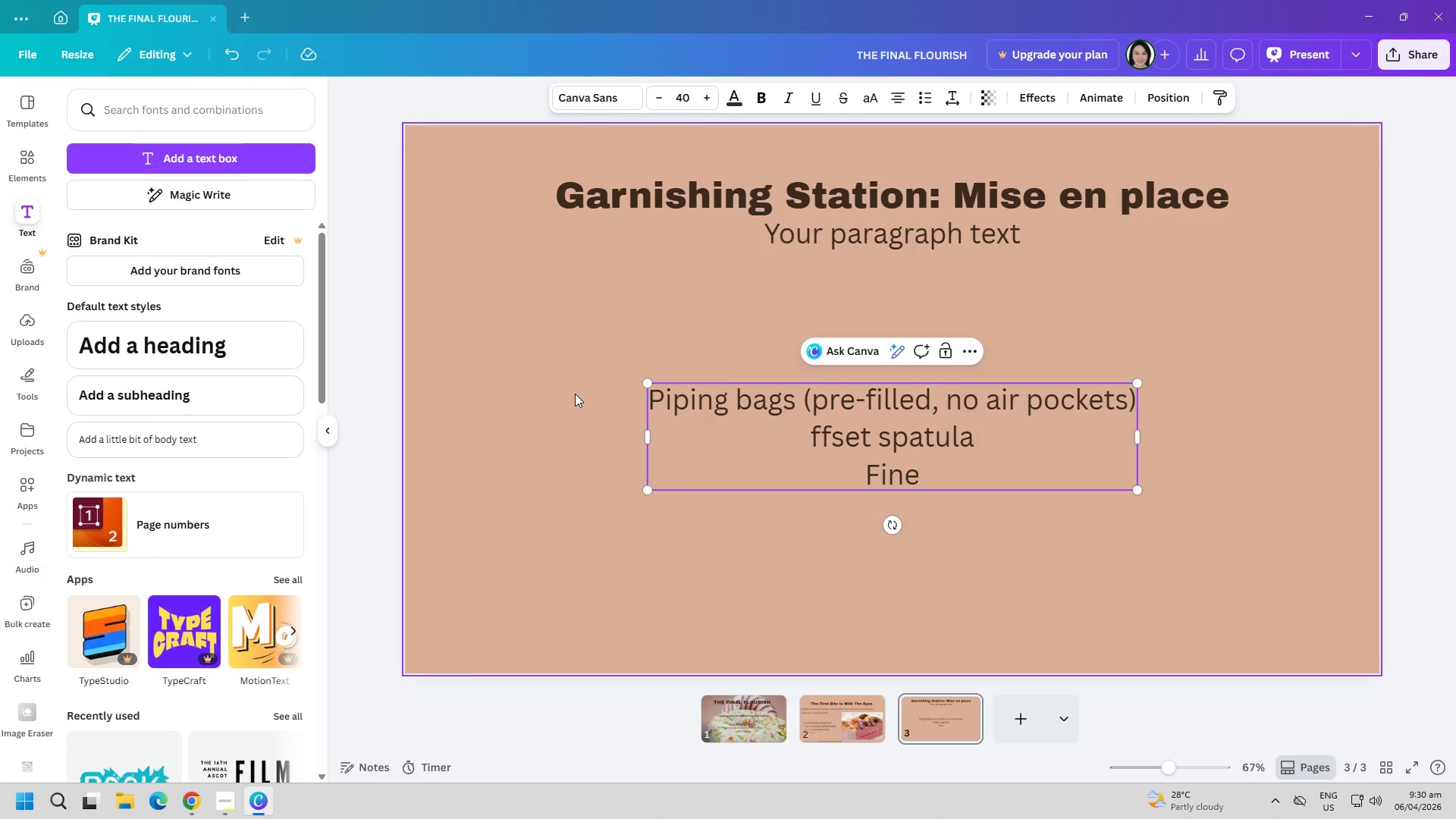 
key(CapsLock)
 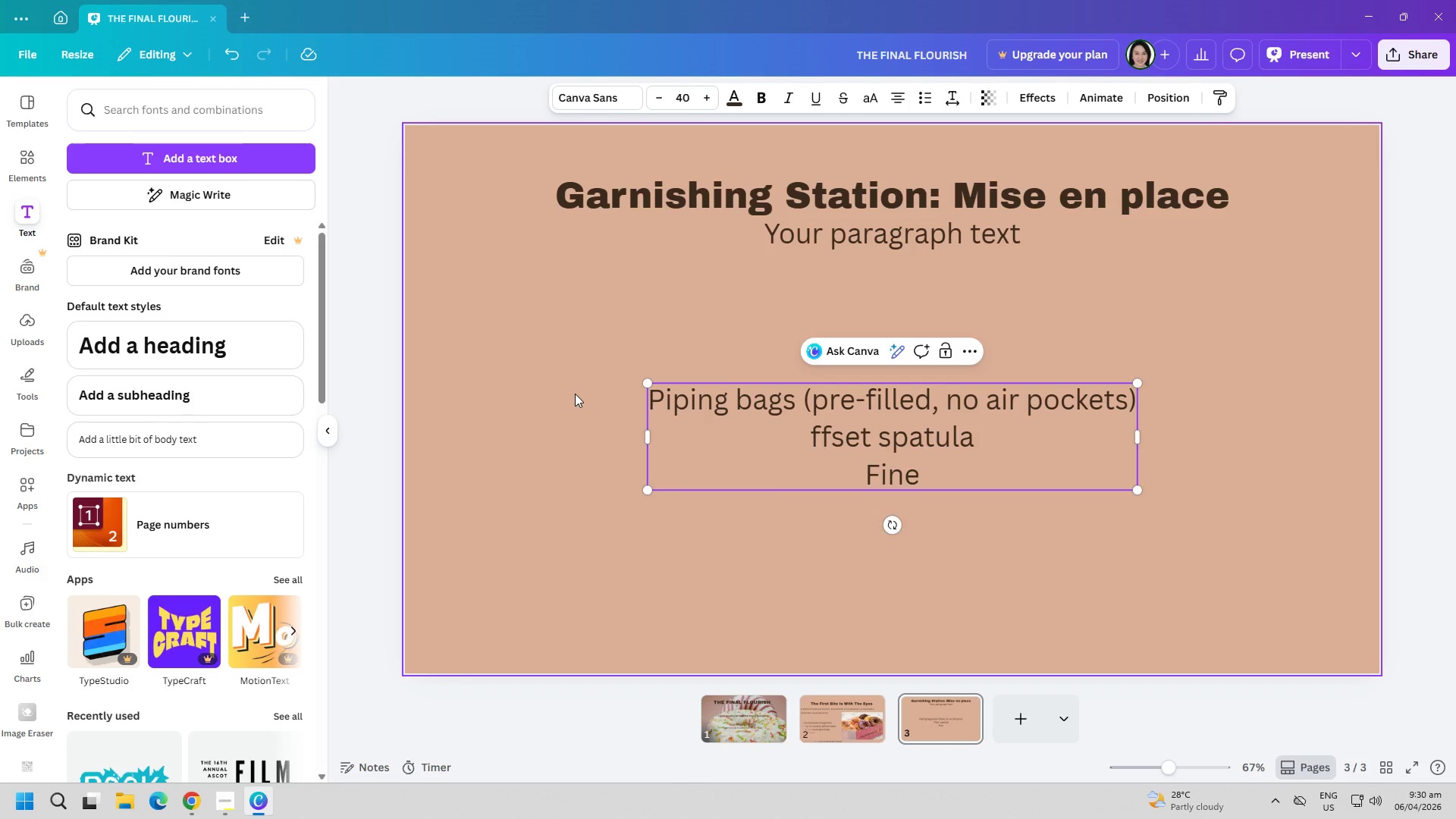 
key(O)
 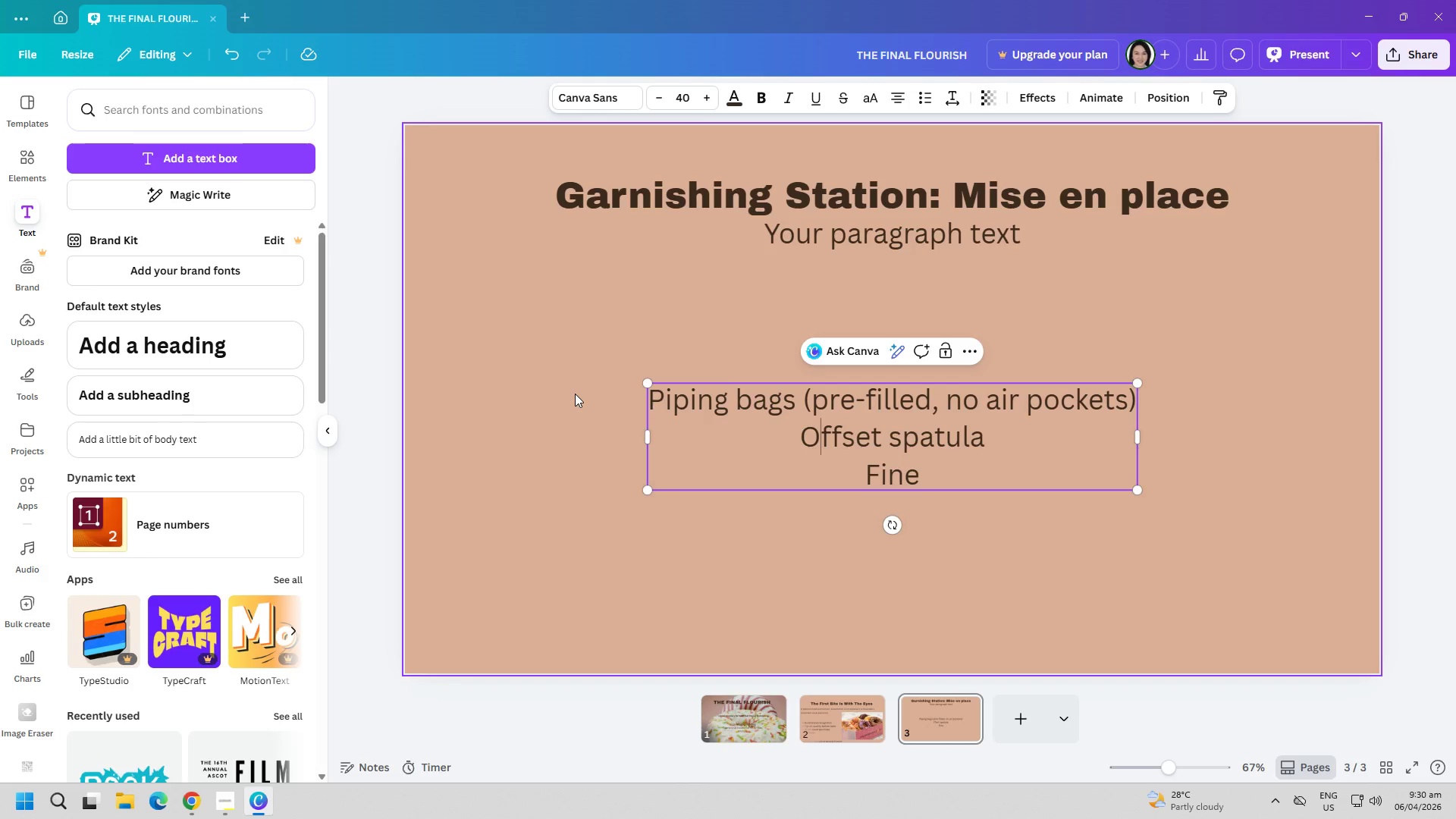 
key(CapsLock)
 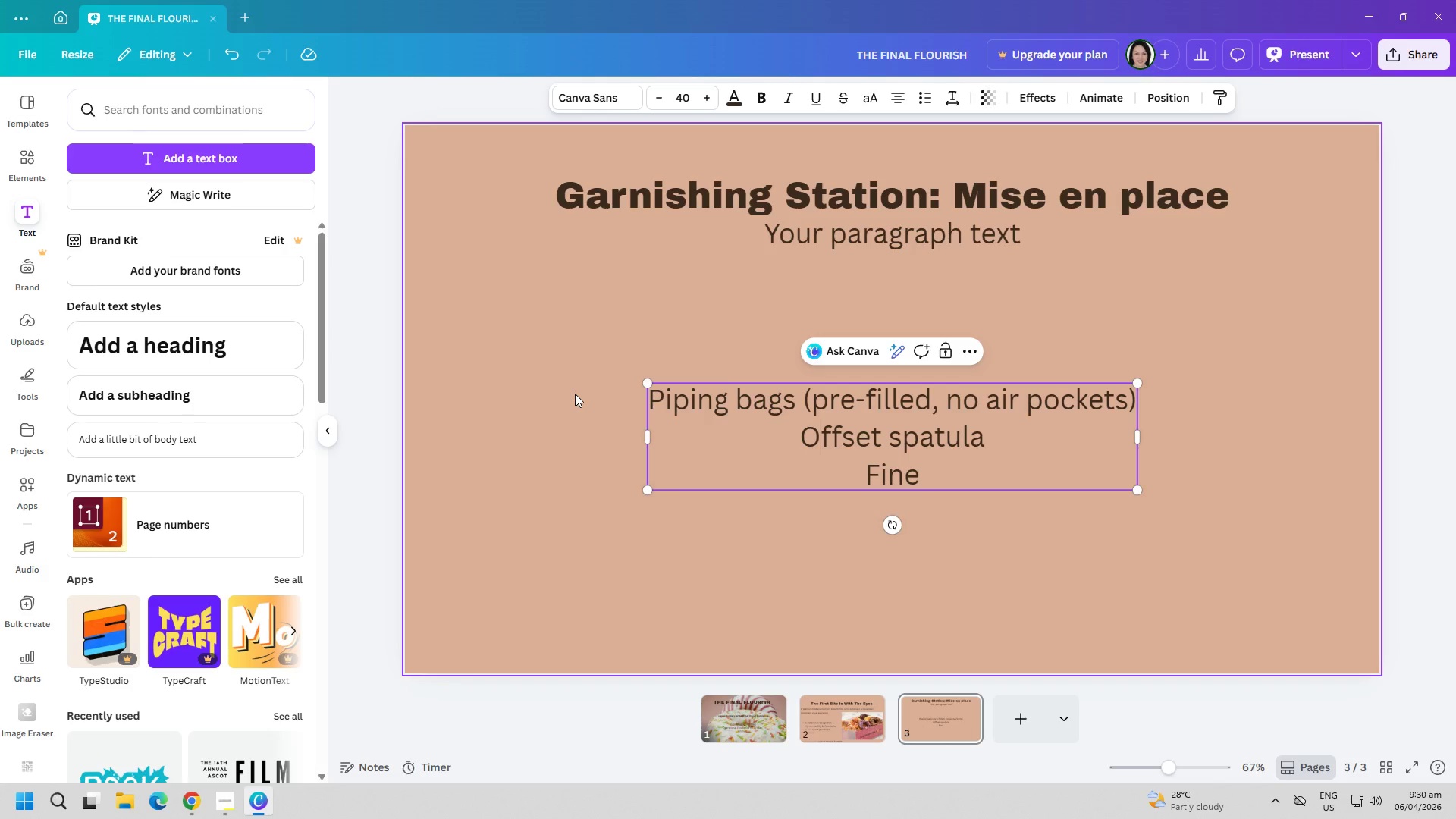 
key(ArrowRight)
 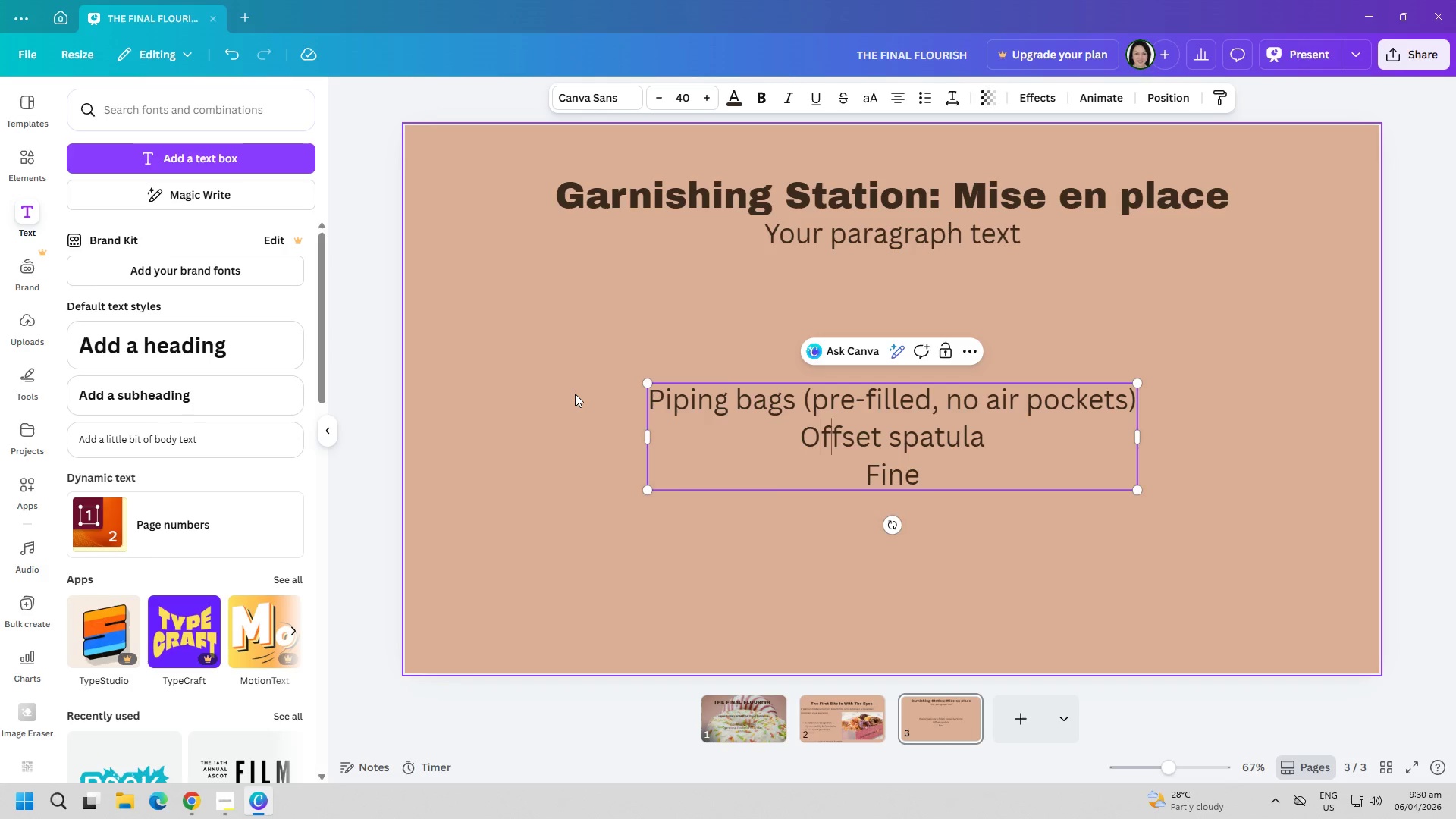 
key(ArrowRight)
 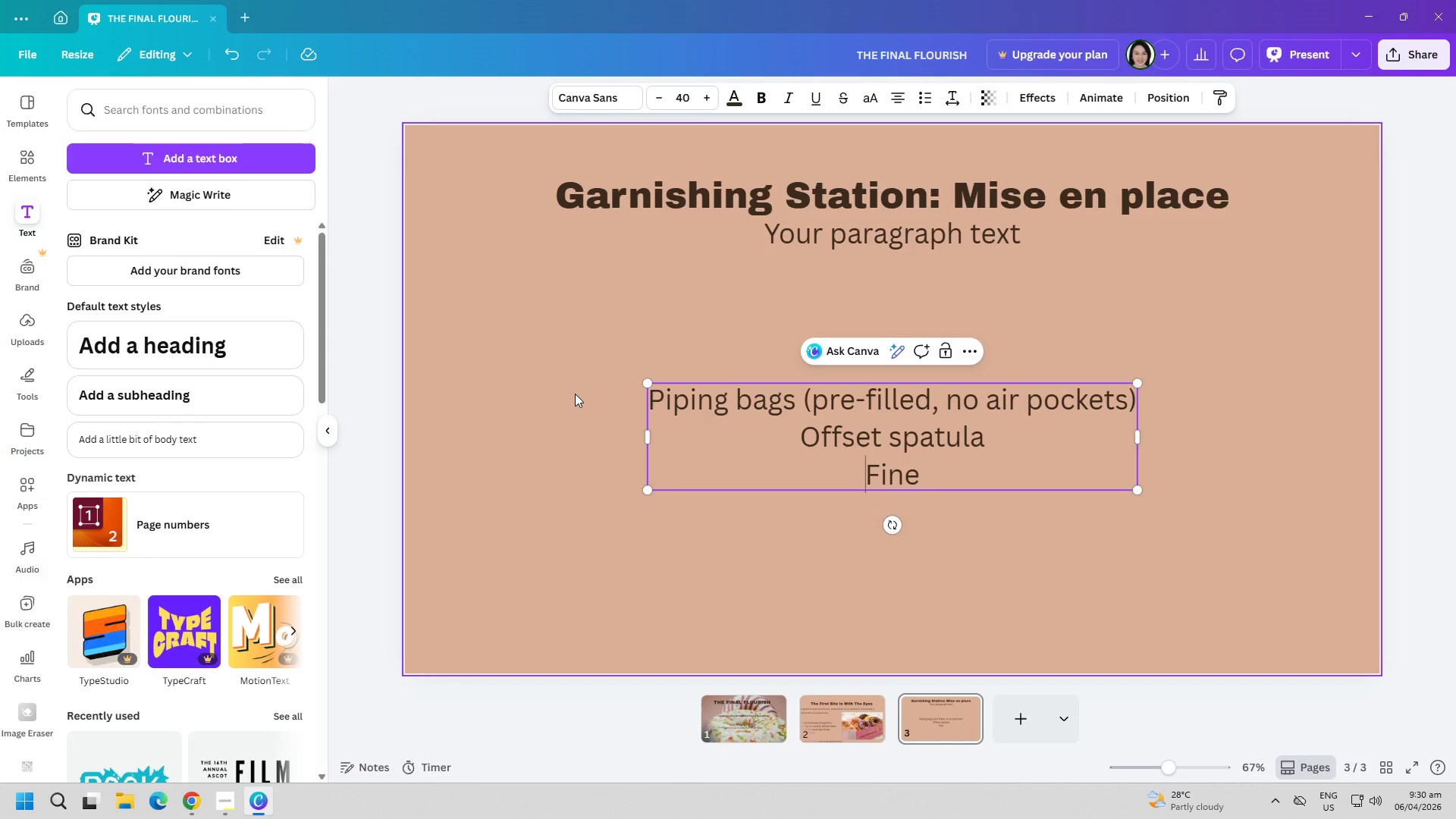 
key(ArrowDown)
 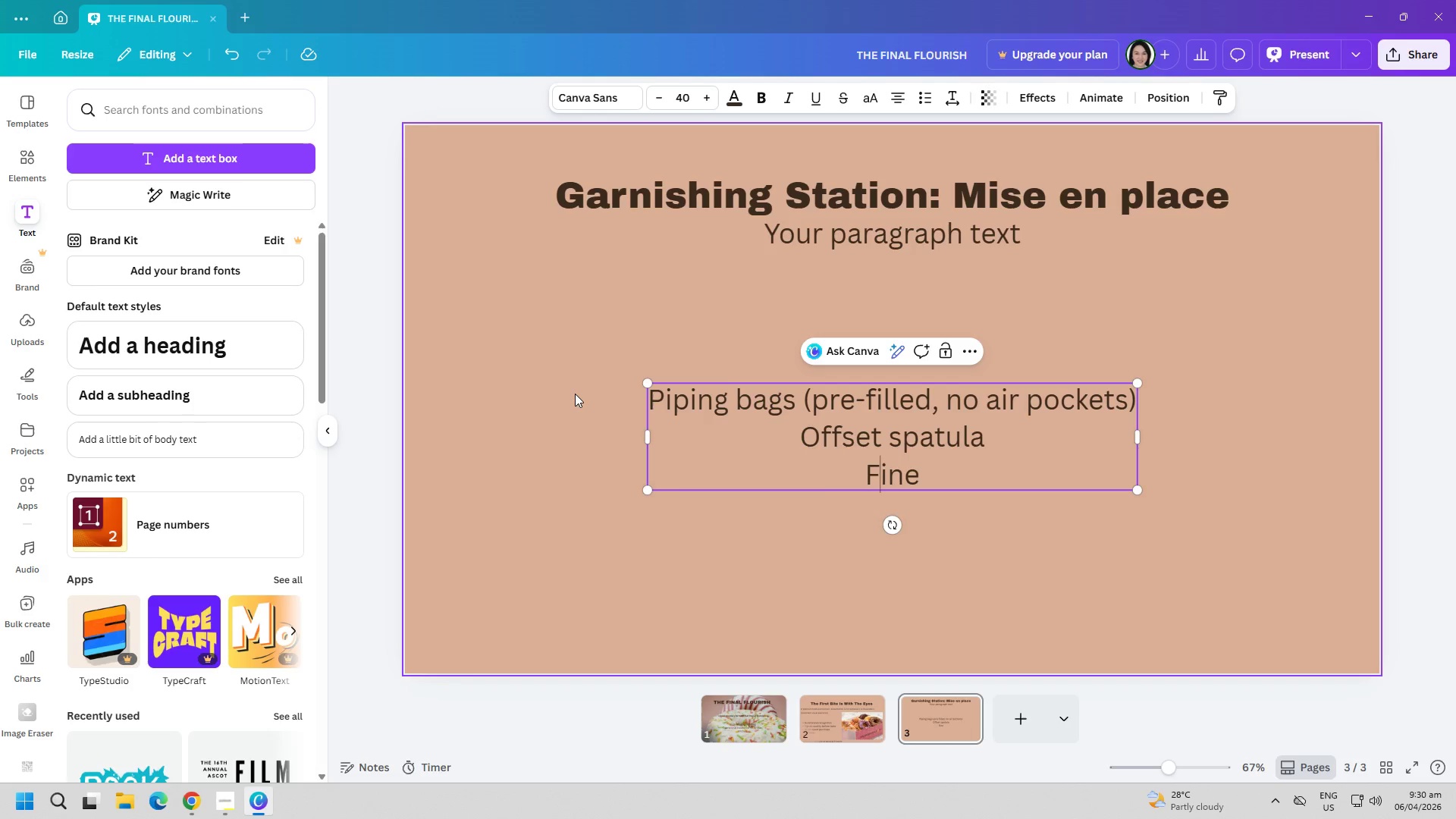 
key(ArrowRight)
 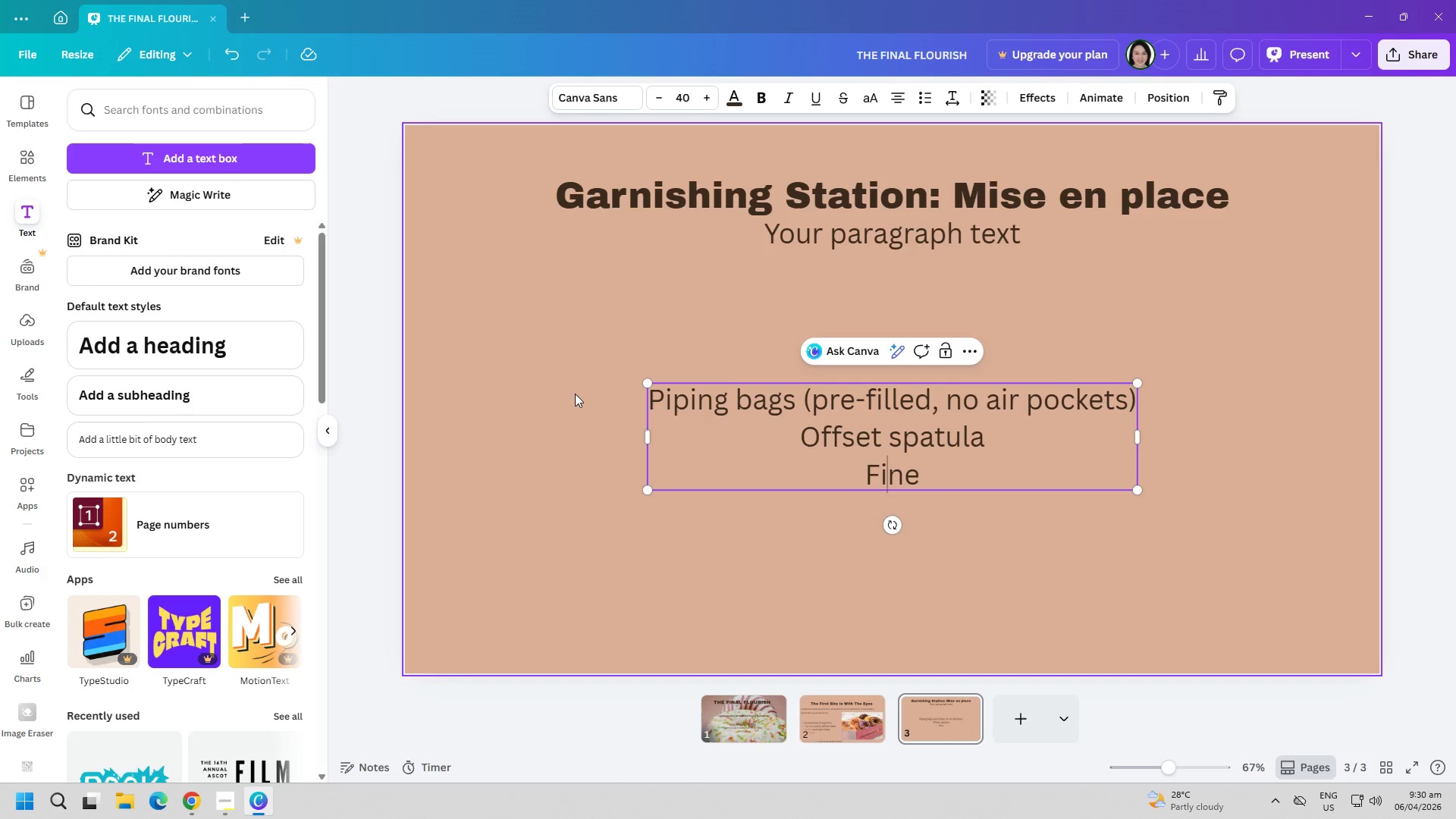 
key(ArrowRight)
 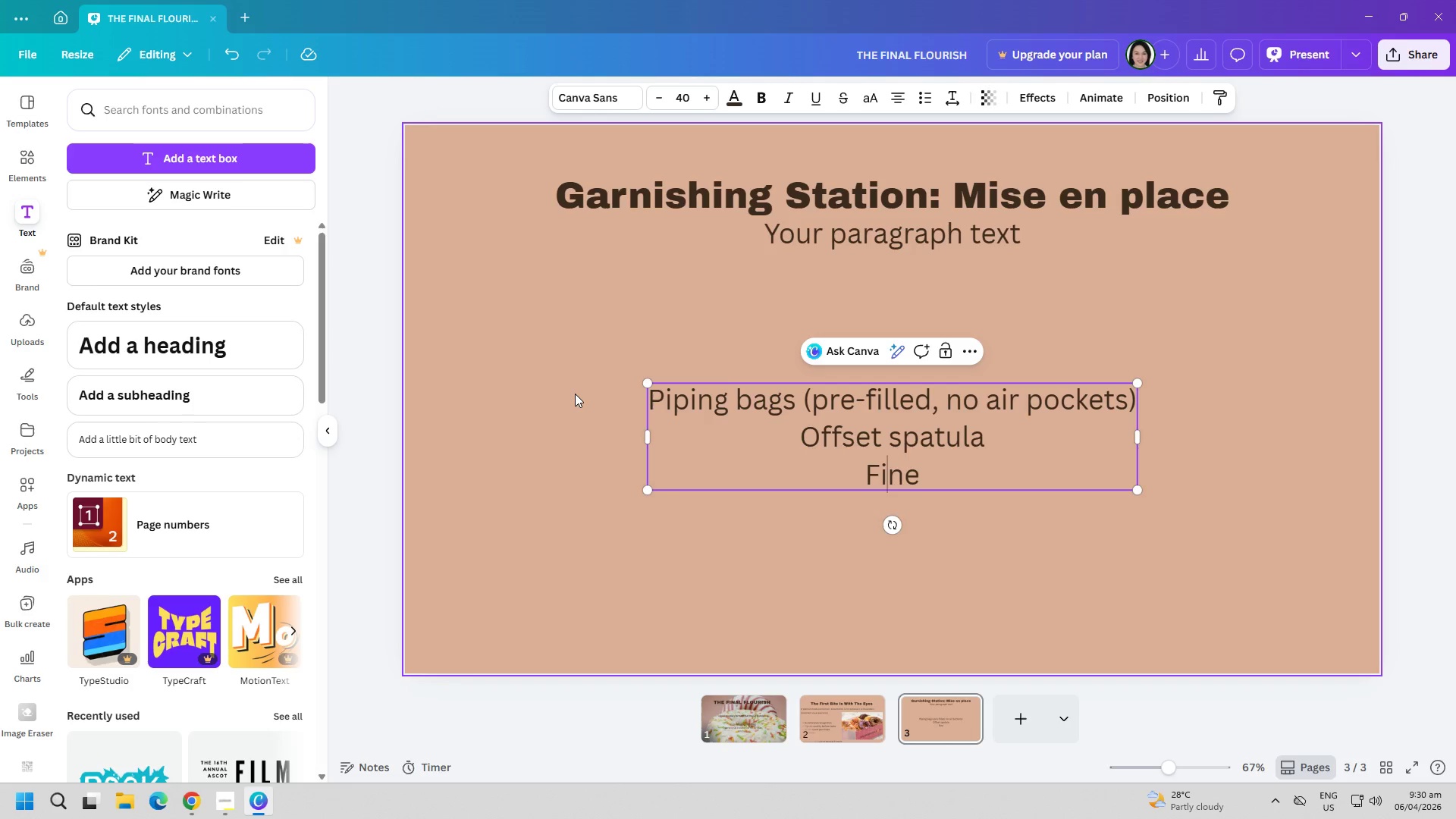 
key(ArrowRight)
 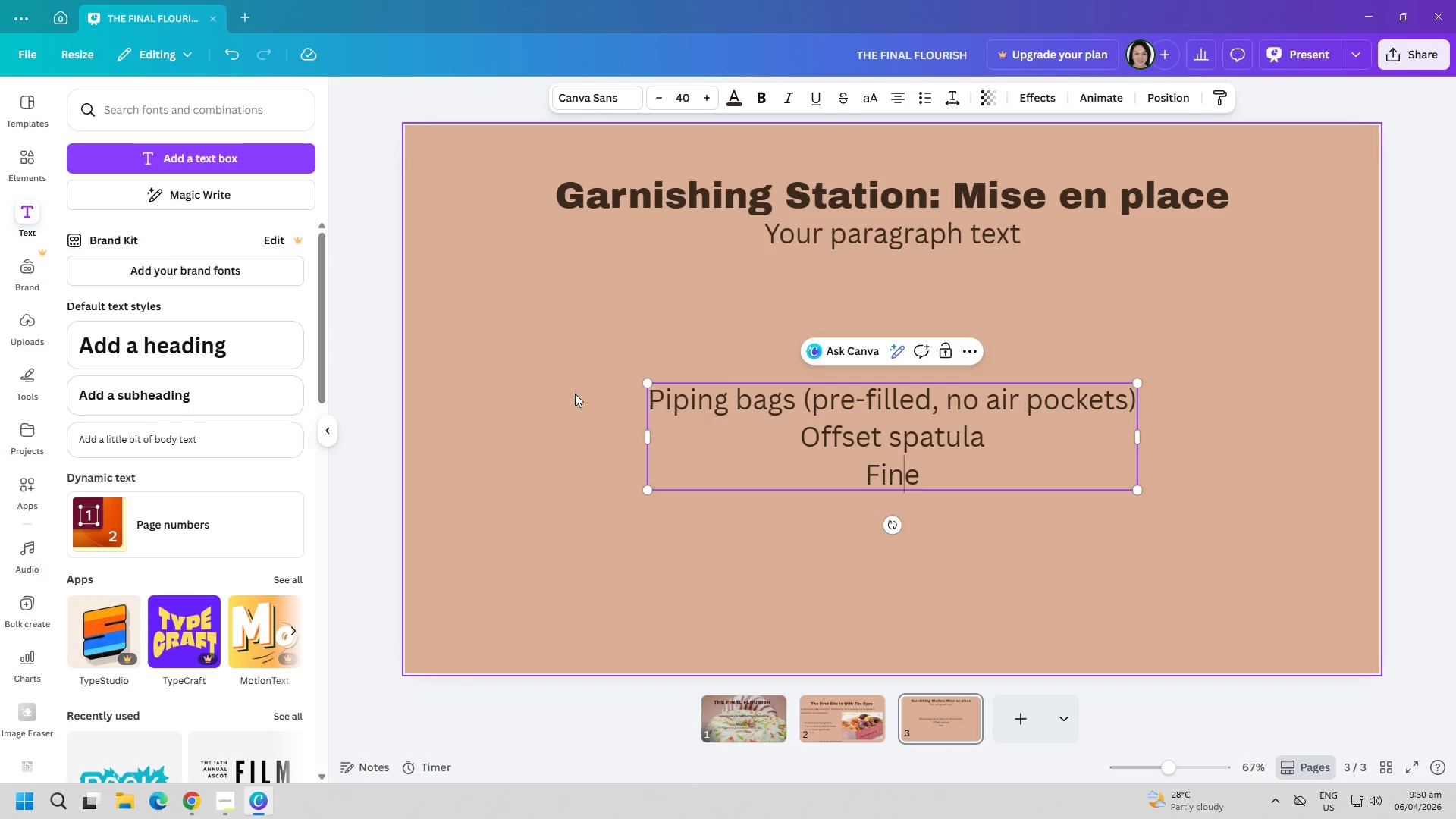 
key(ArrowRight)
 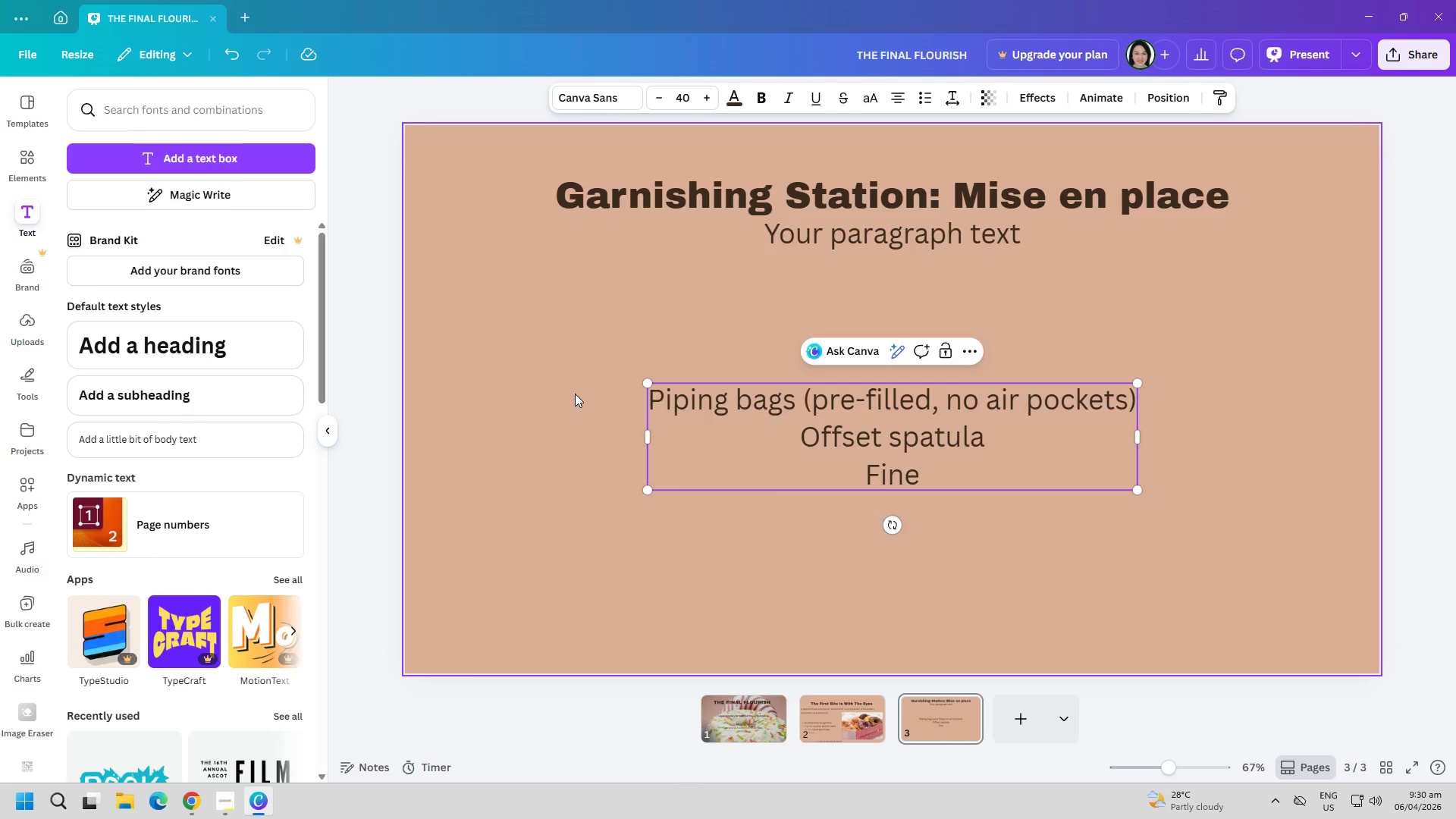 
type( mesh sifter)
 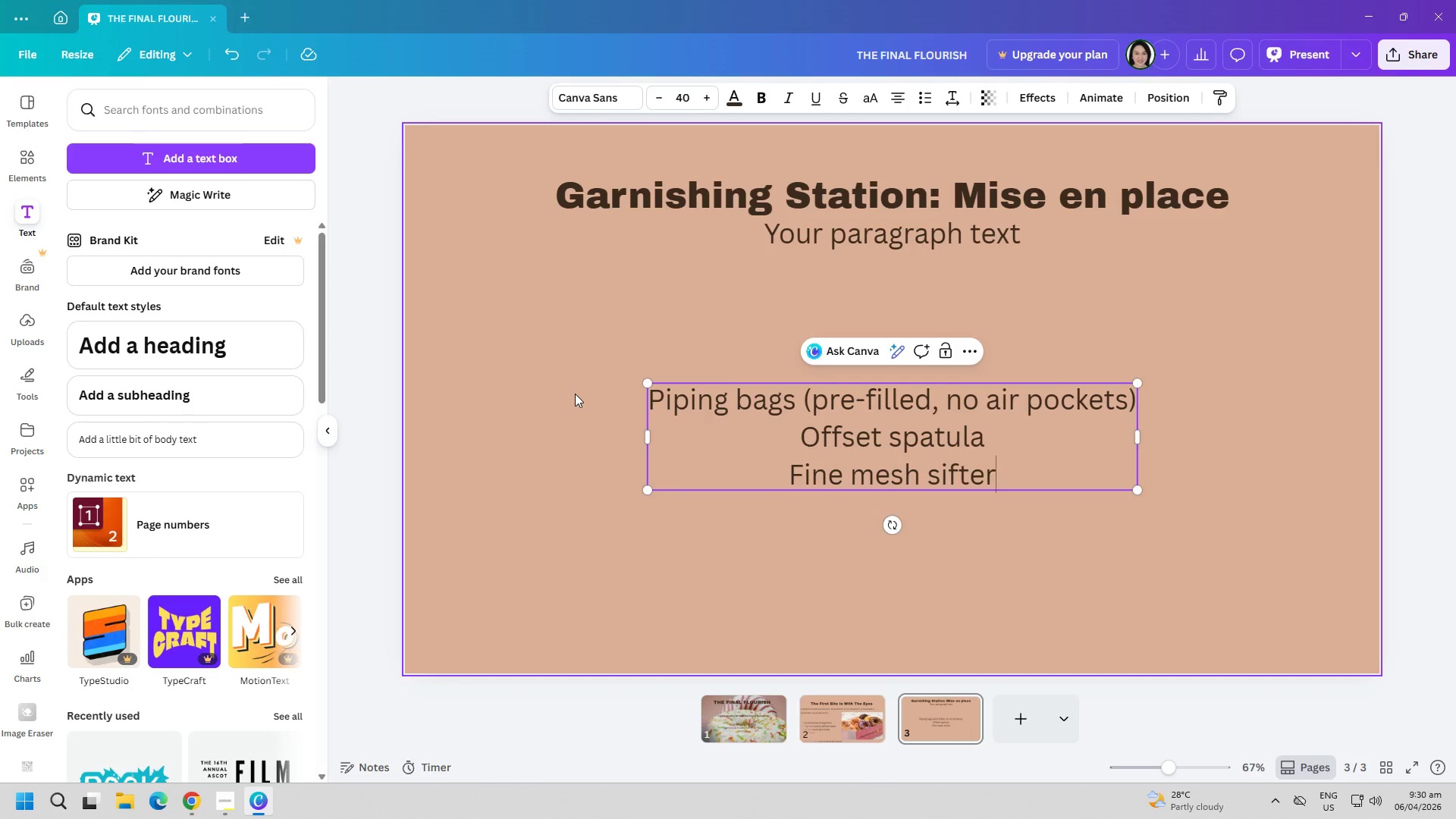 
key(Enter)
 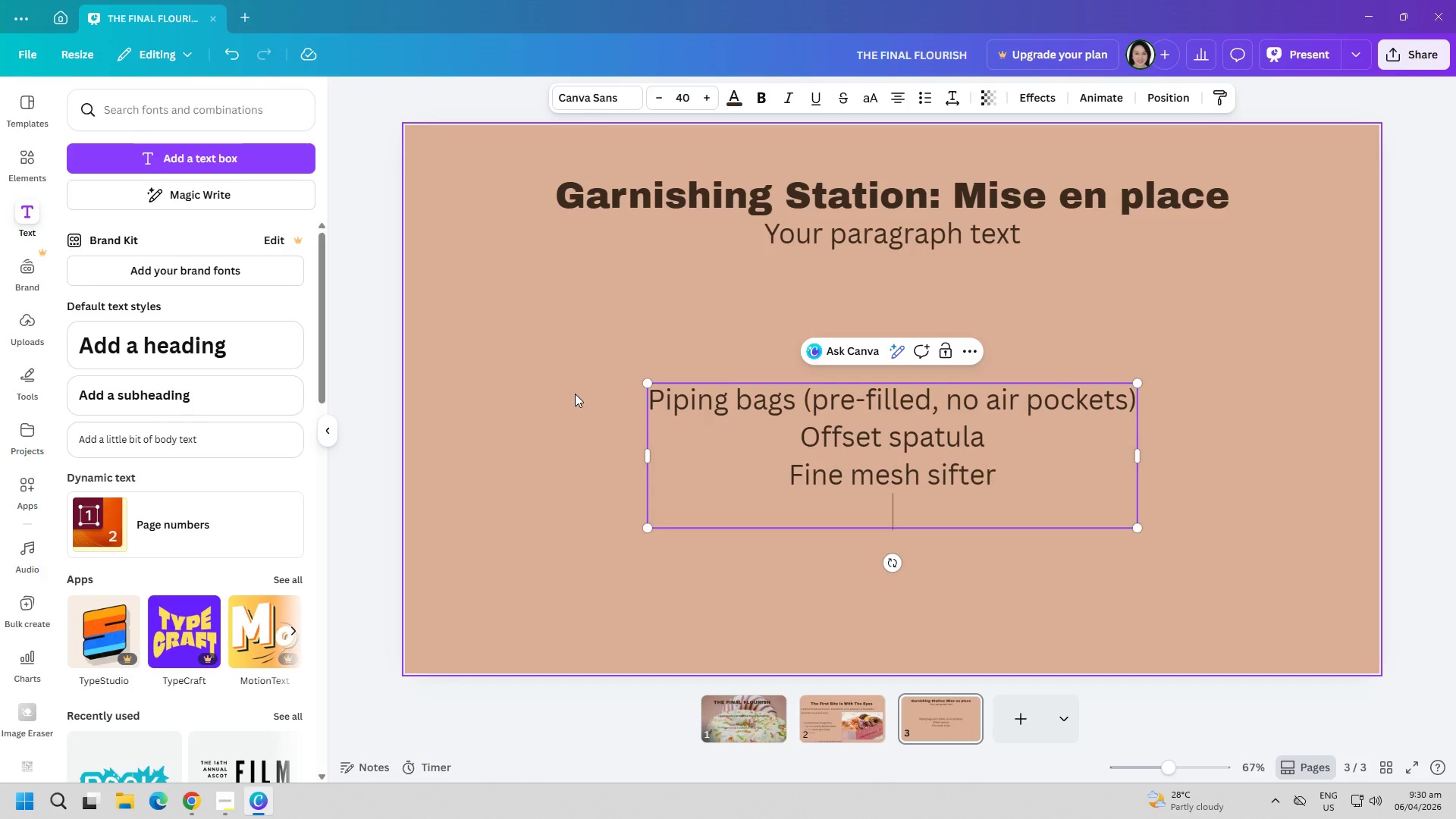 
type(Precision tweezers)
 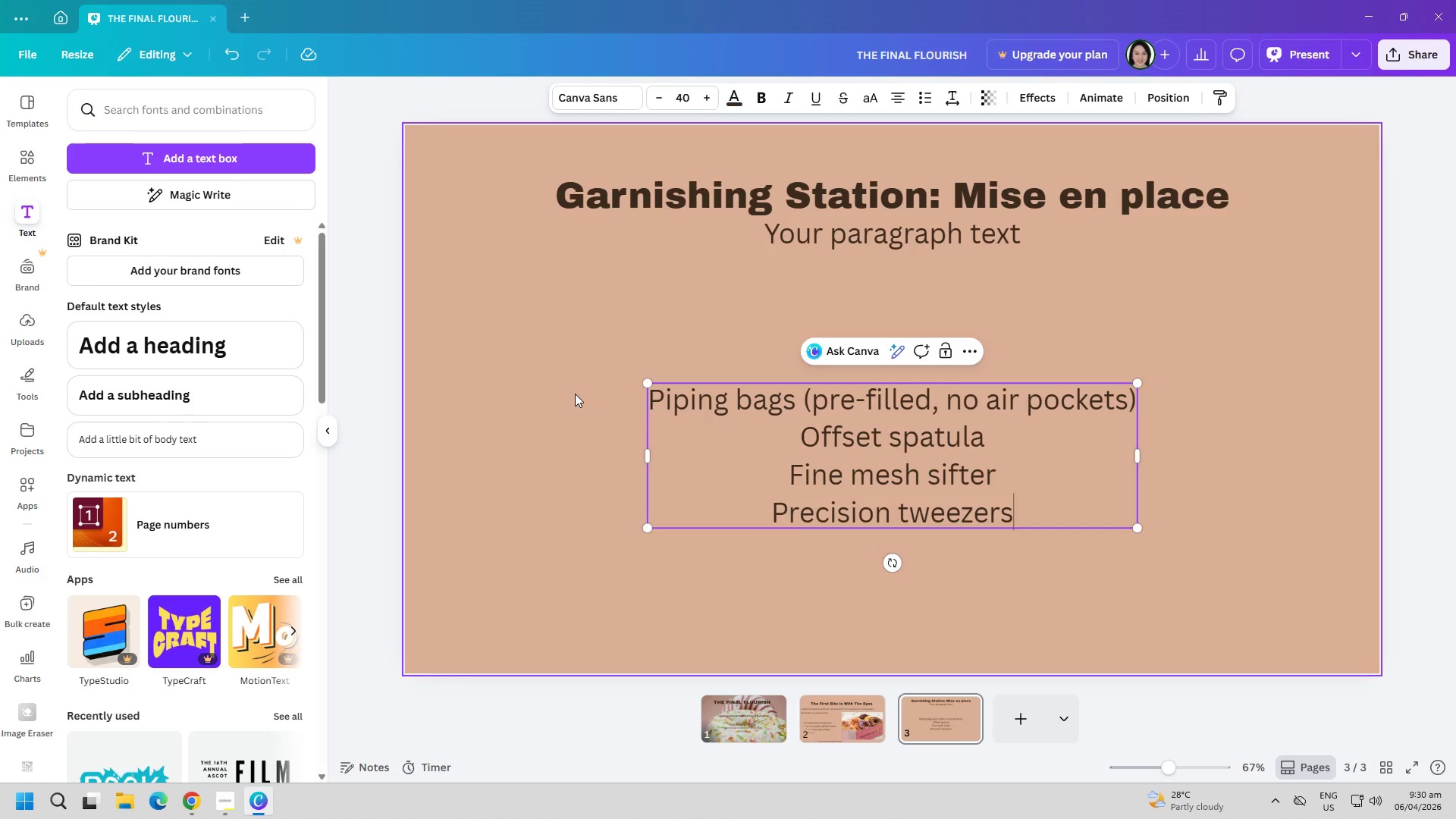 
key(Enter)
 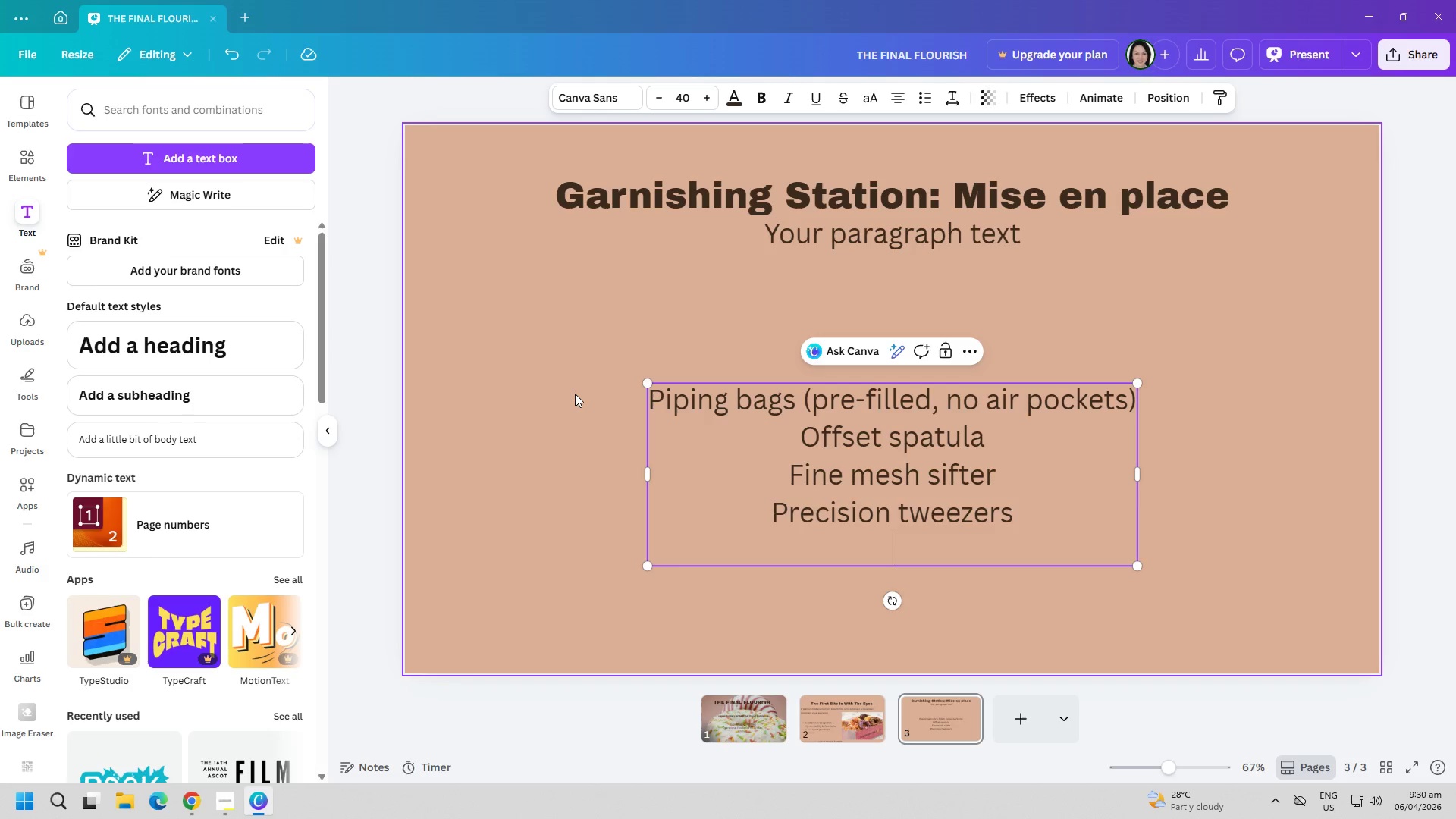 
type(Garnish ray)
key(Backspace)
key(Backspace)
type(t)
key(Backspace)
key(Backspace)
type(trays ( )
key(Backspace)
type(organized by type))
 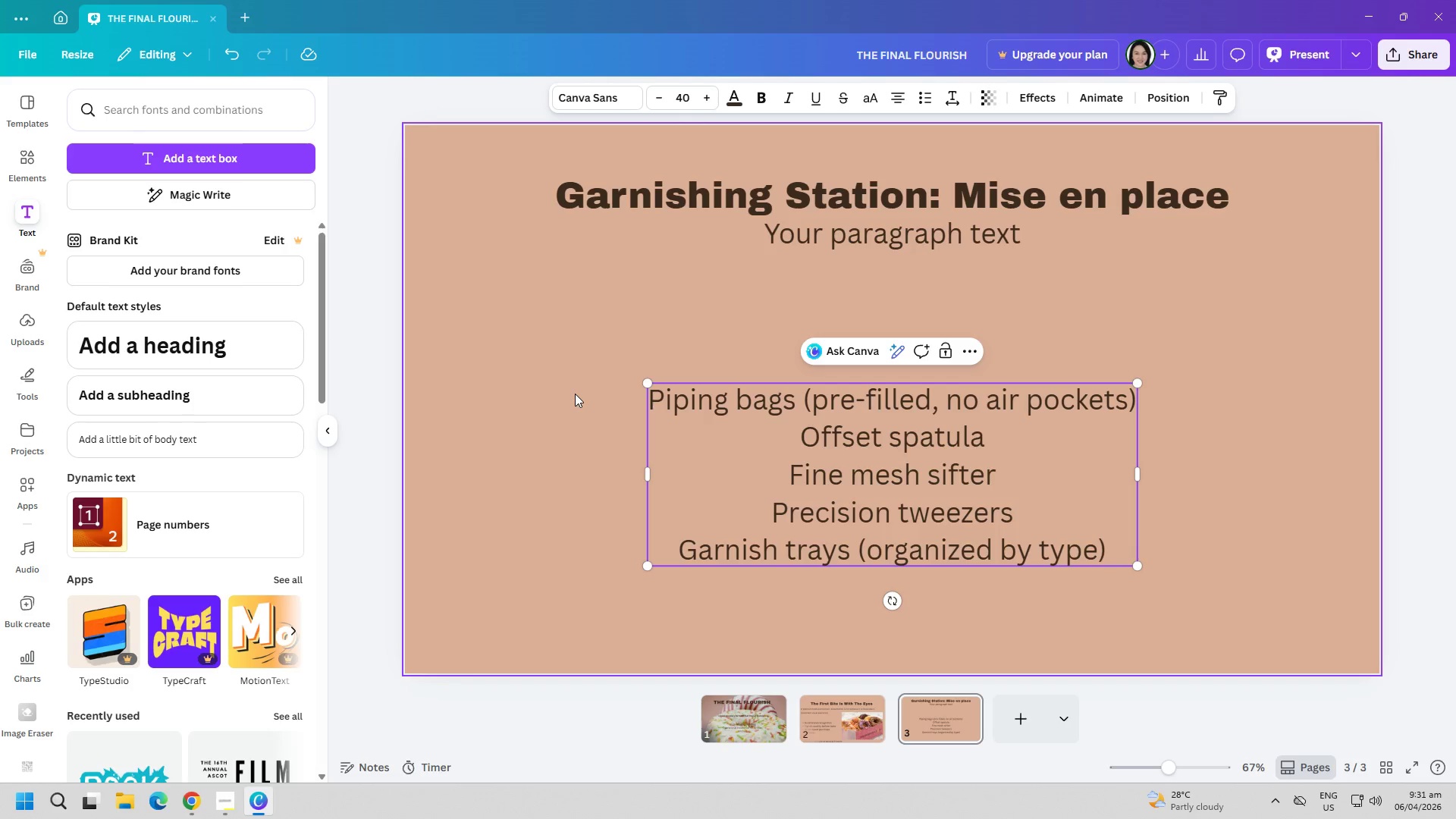 
key(Enter)
 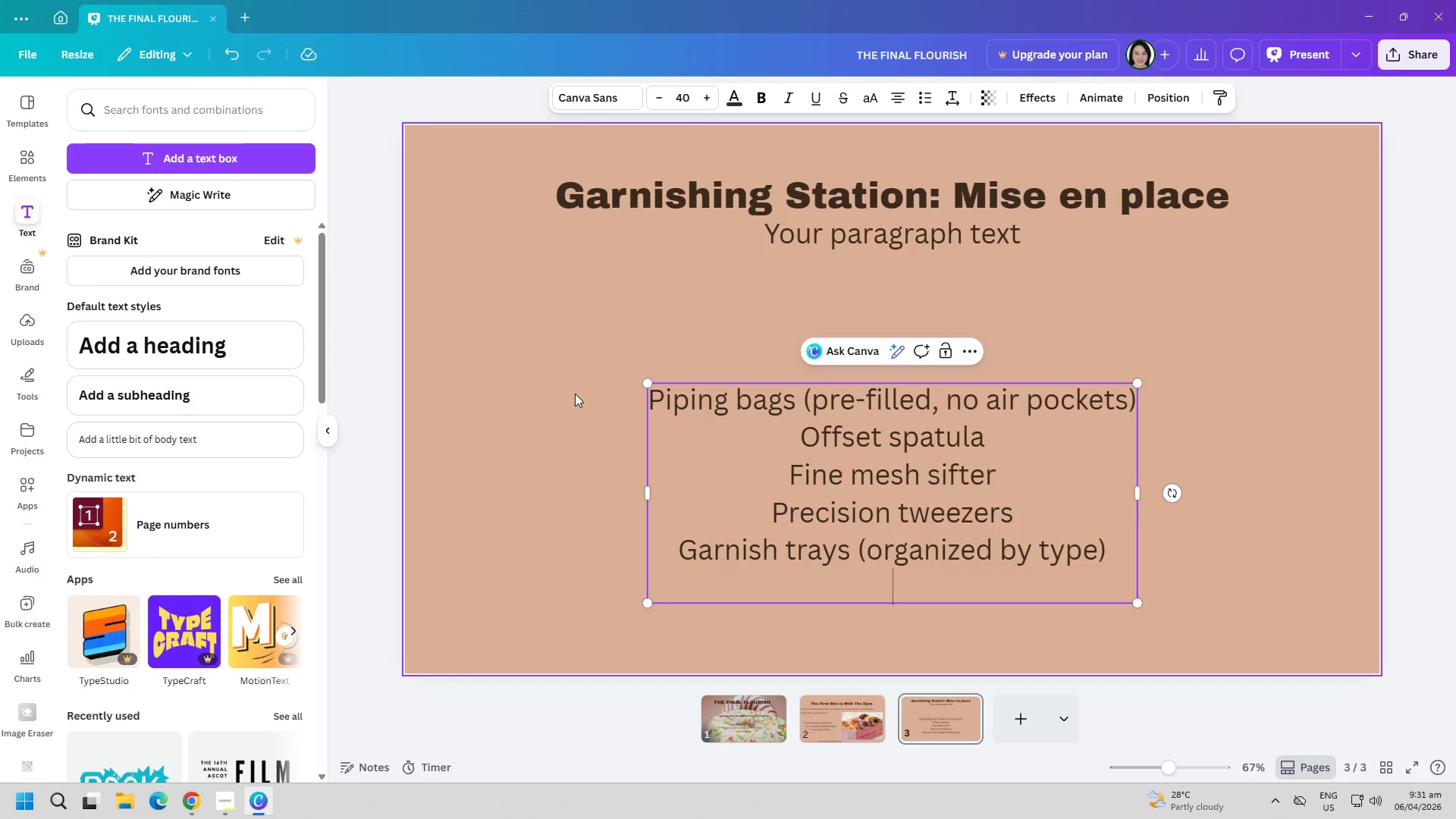 
type(c)
key(Backspace)
type(Clean parchment workp)
key(Backspace)
type(space)
 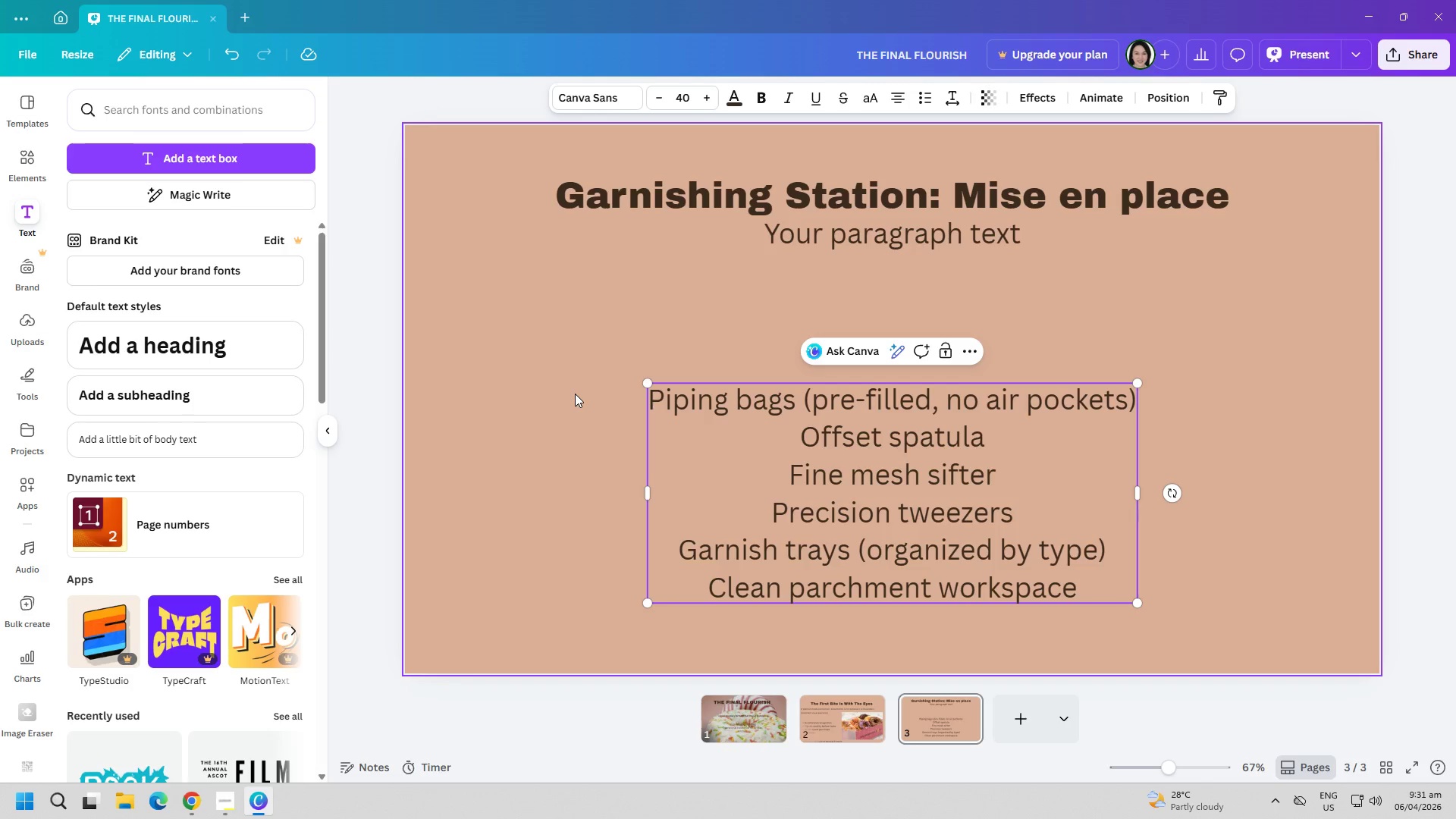 
key(Control+ControlLeft)
 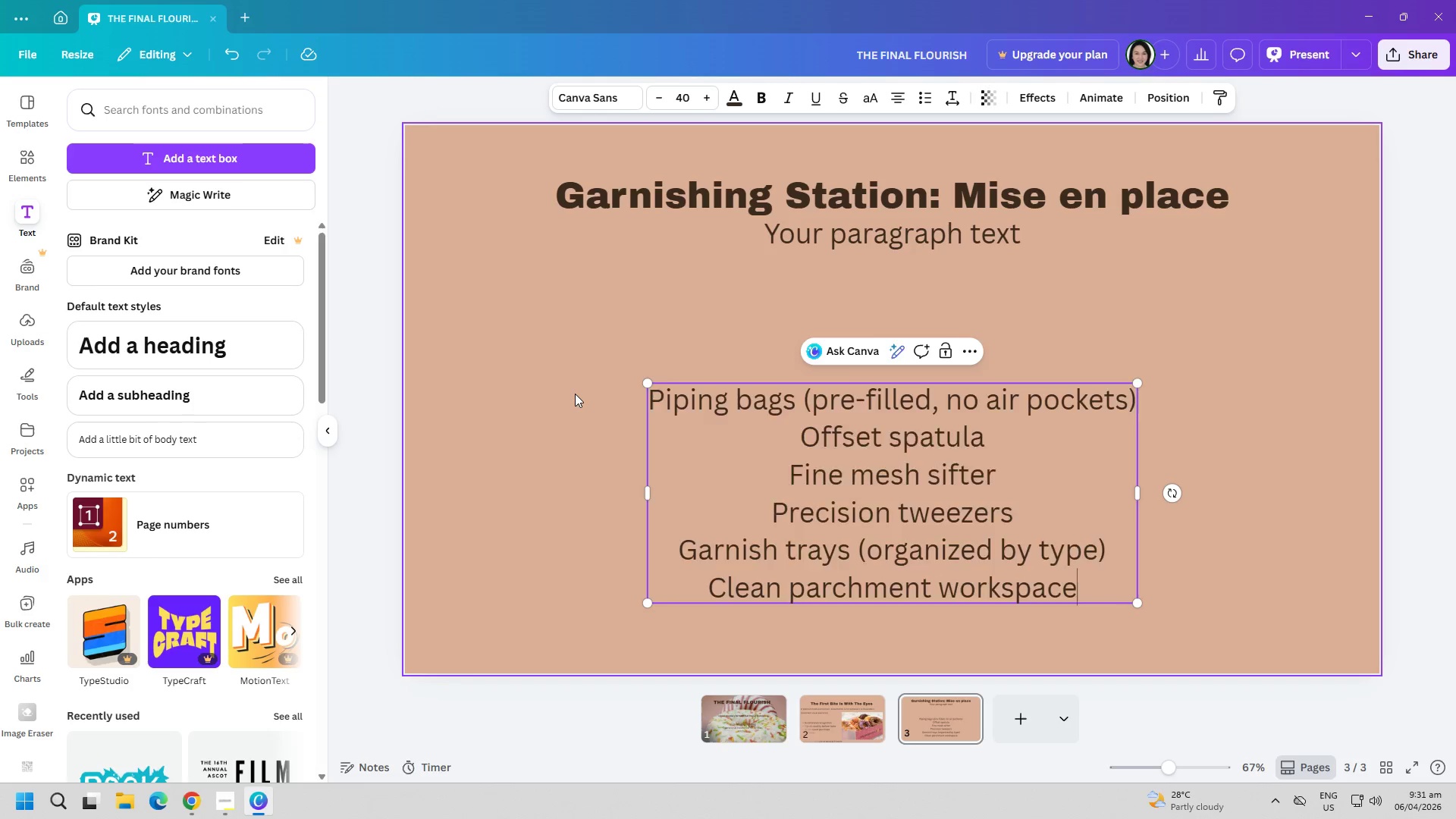 
key(Control+A)
 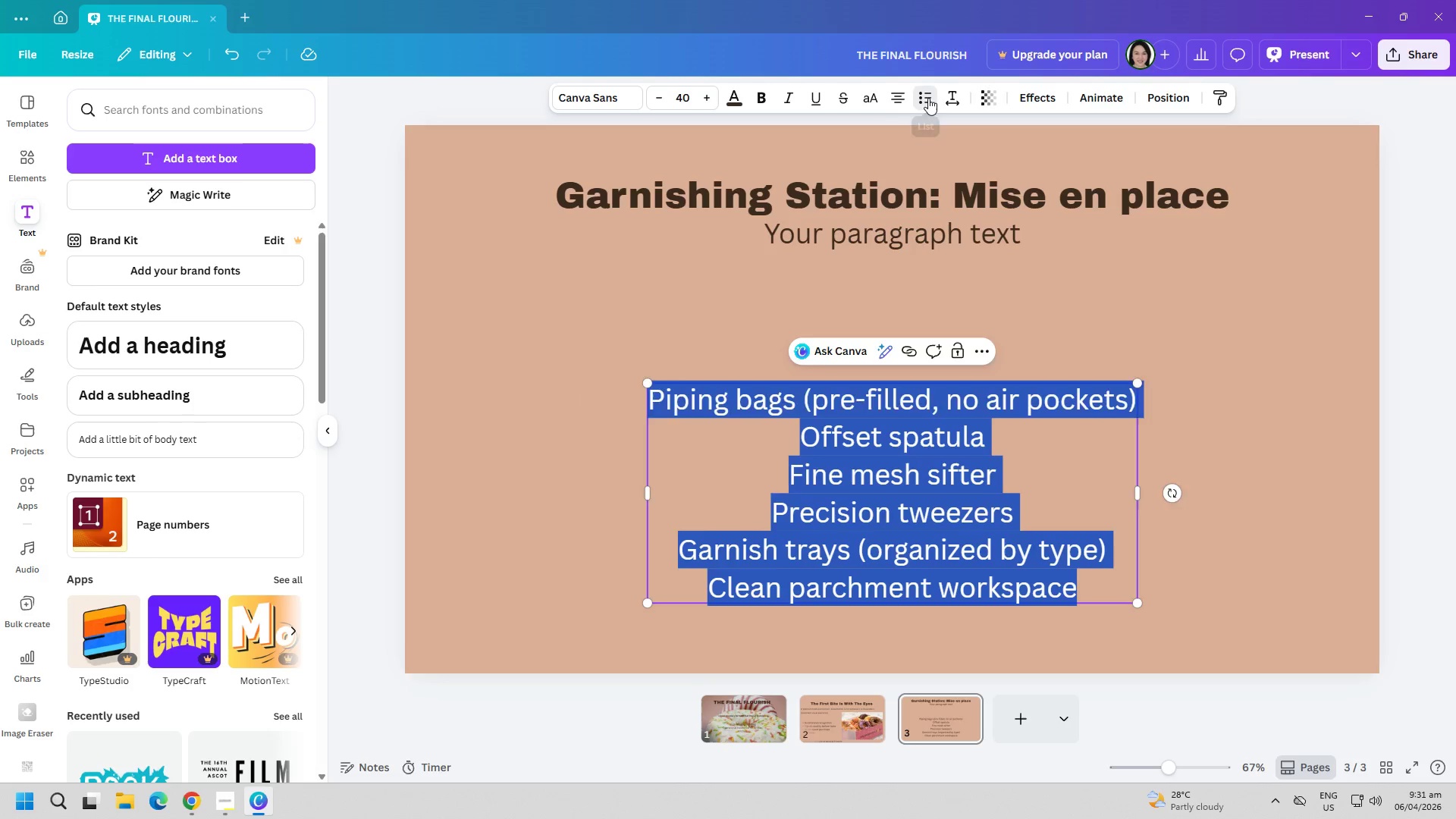 
double_click([893, 447])
 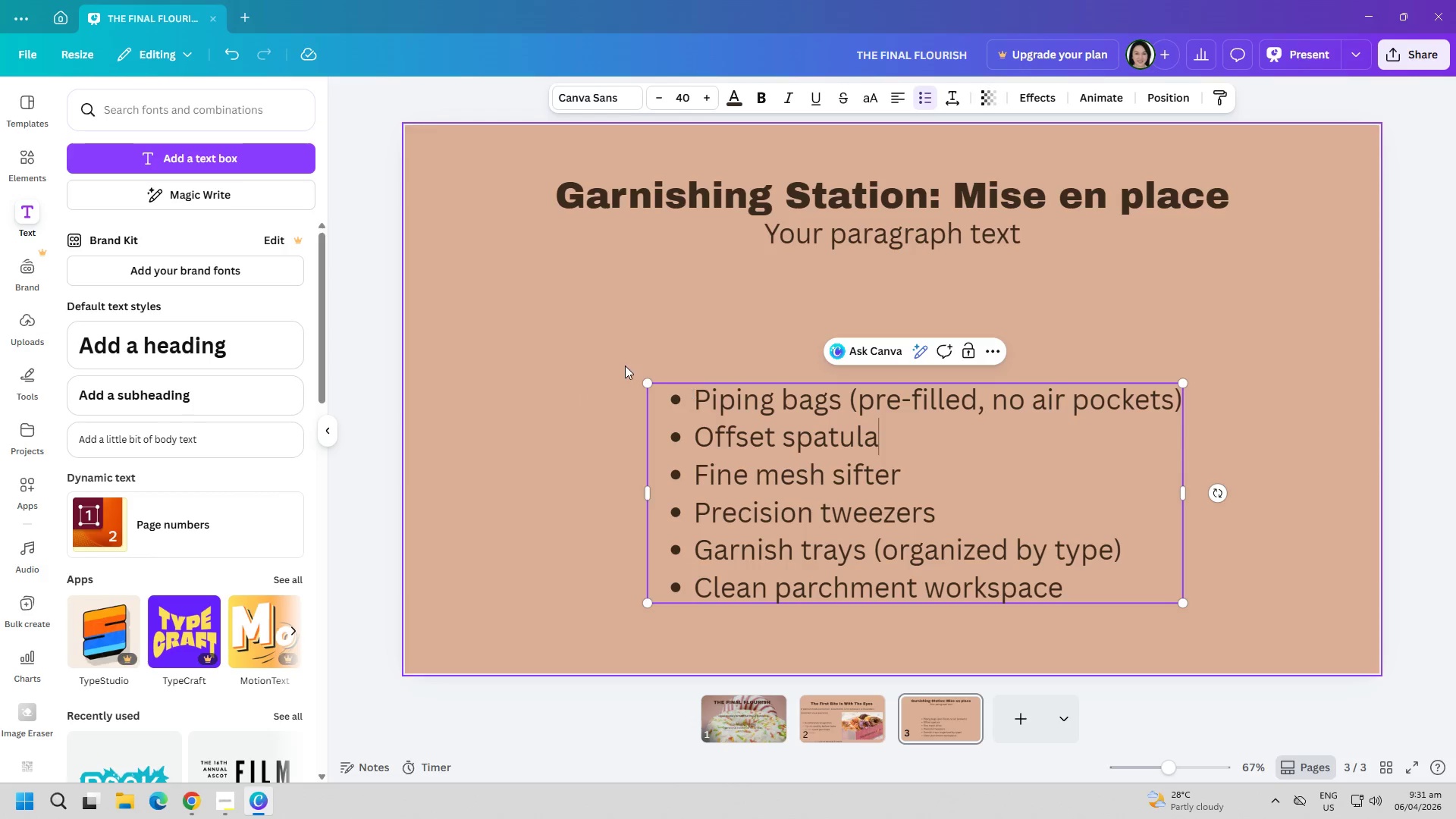 
left_click([625, 366])
 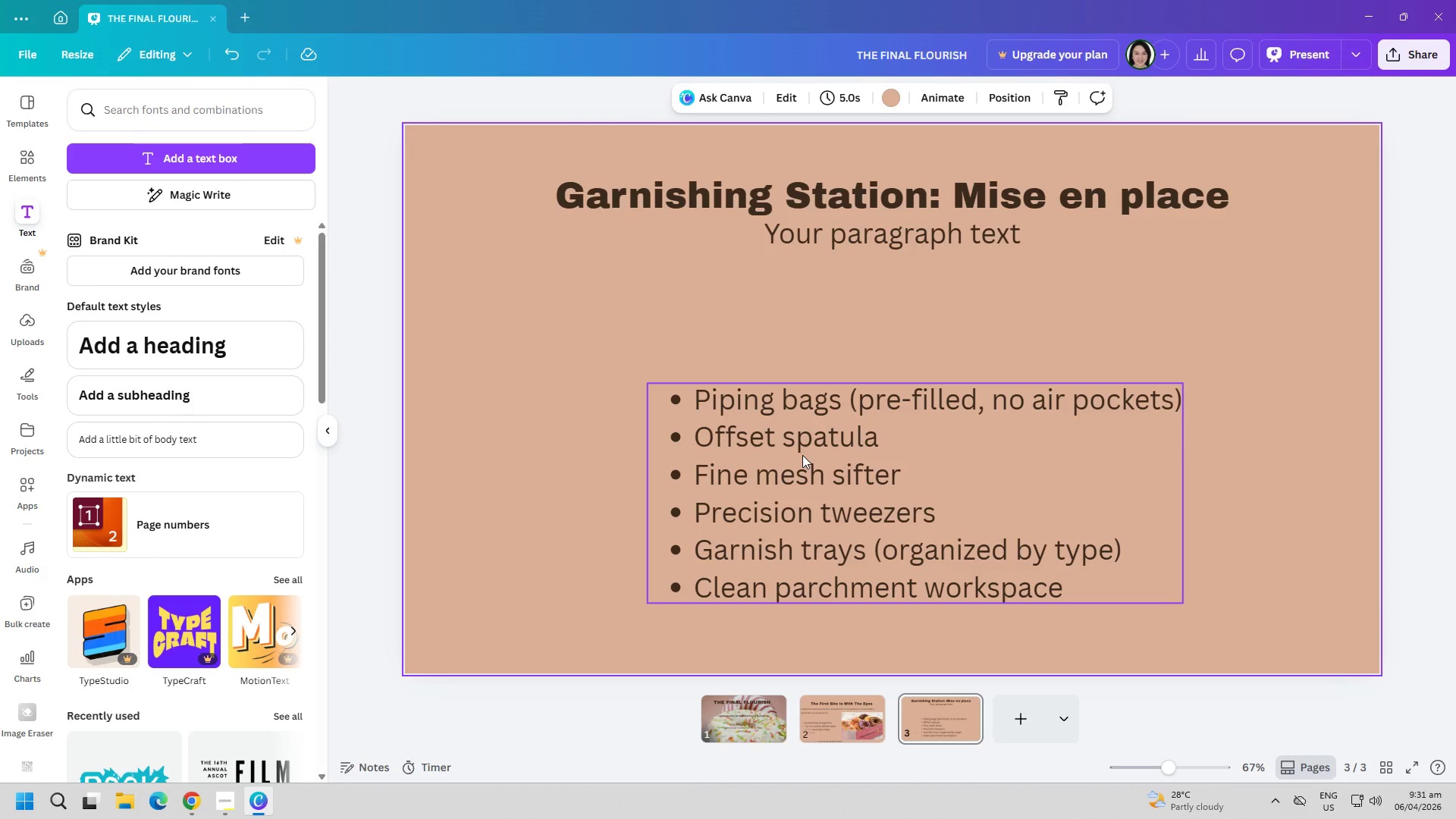 
wait(7.7)
 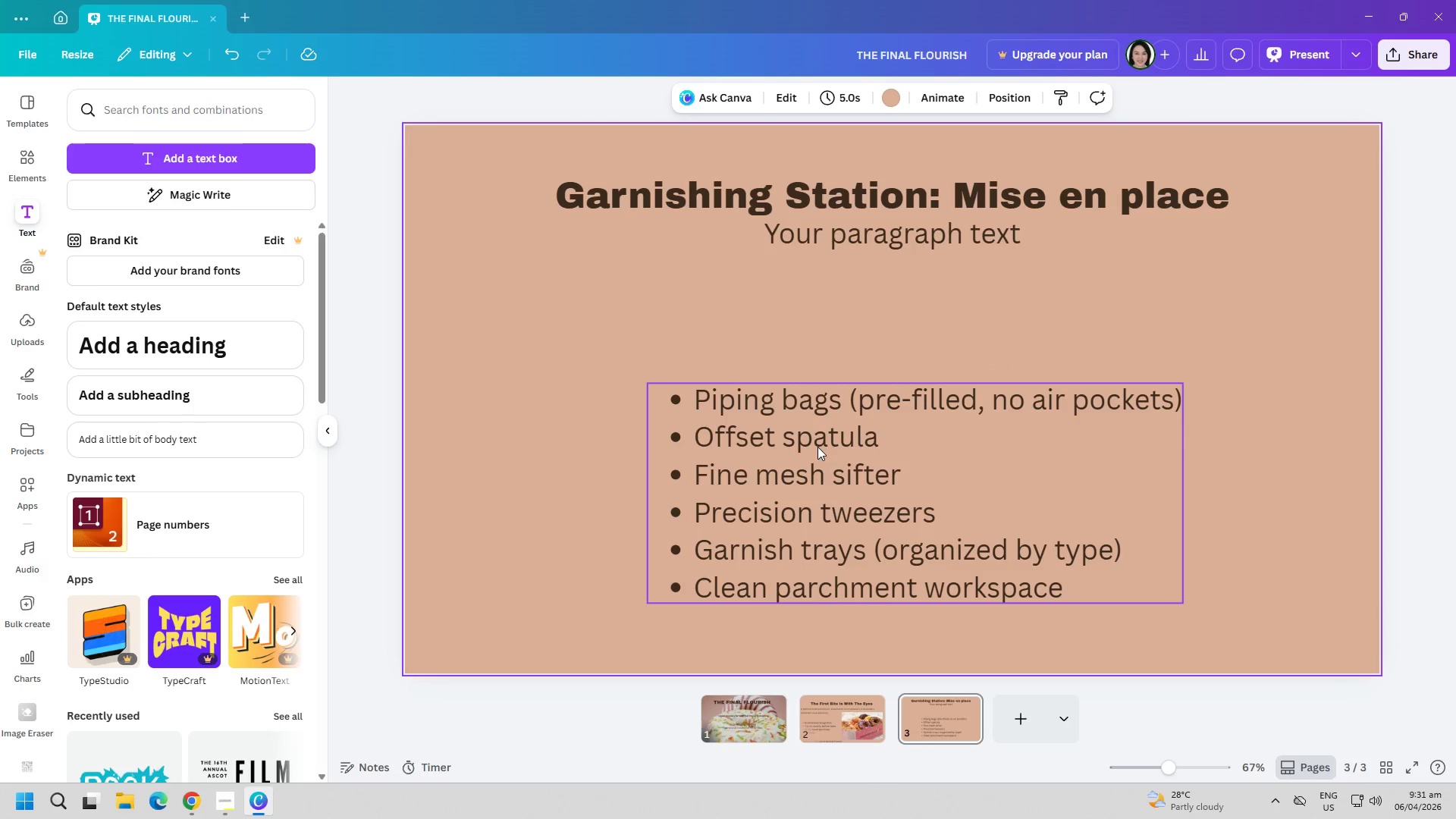 
left_click_drag(start_coordinate=[770, 482], to_coordinate=[622, 366])
 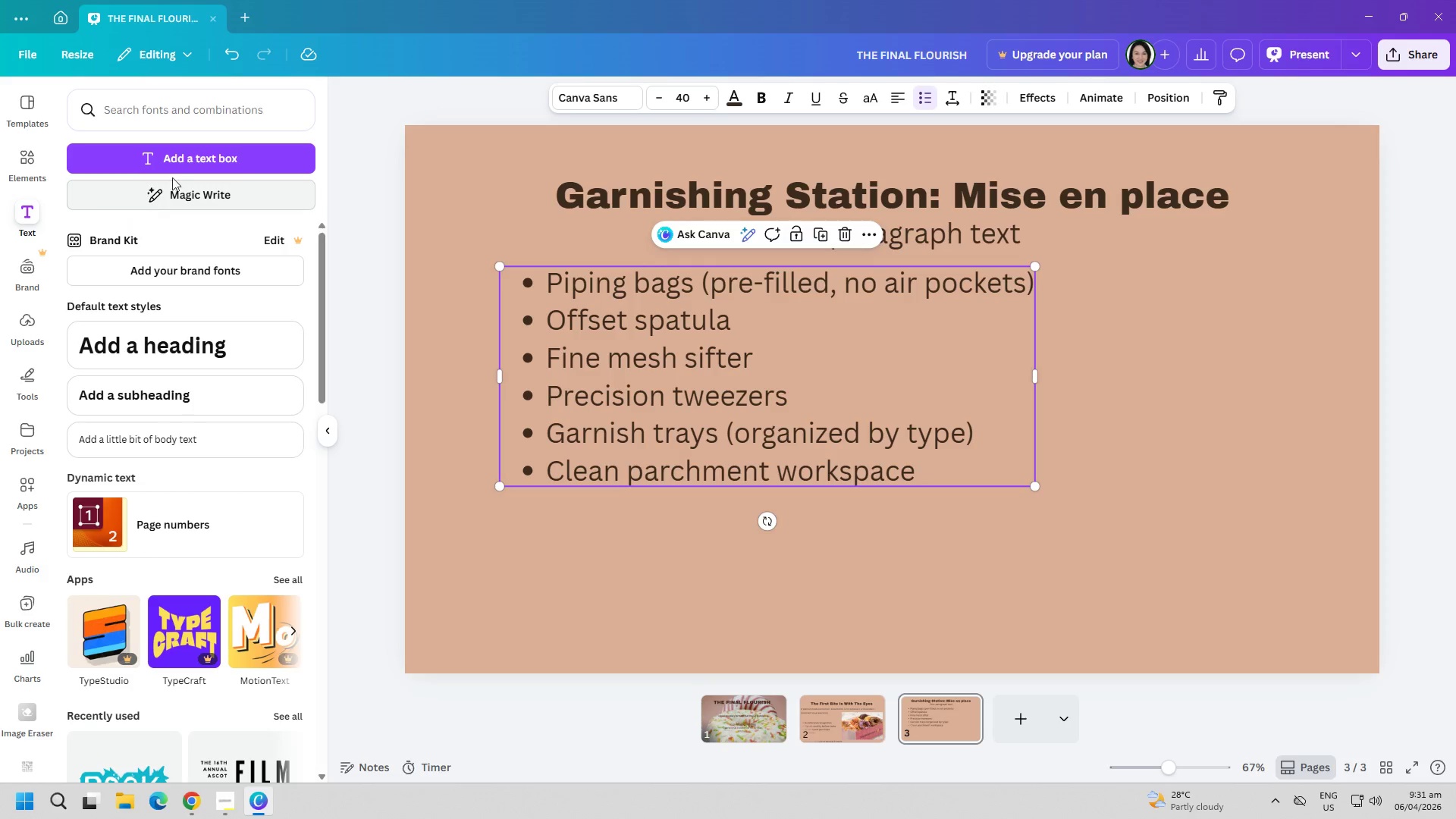 
left_click([183, 164])
 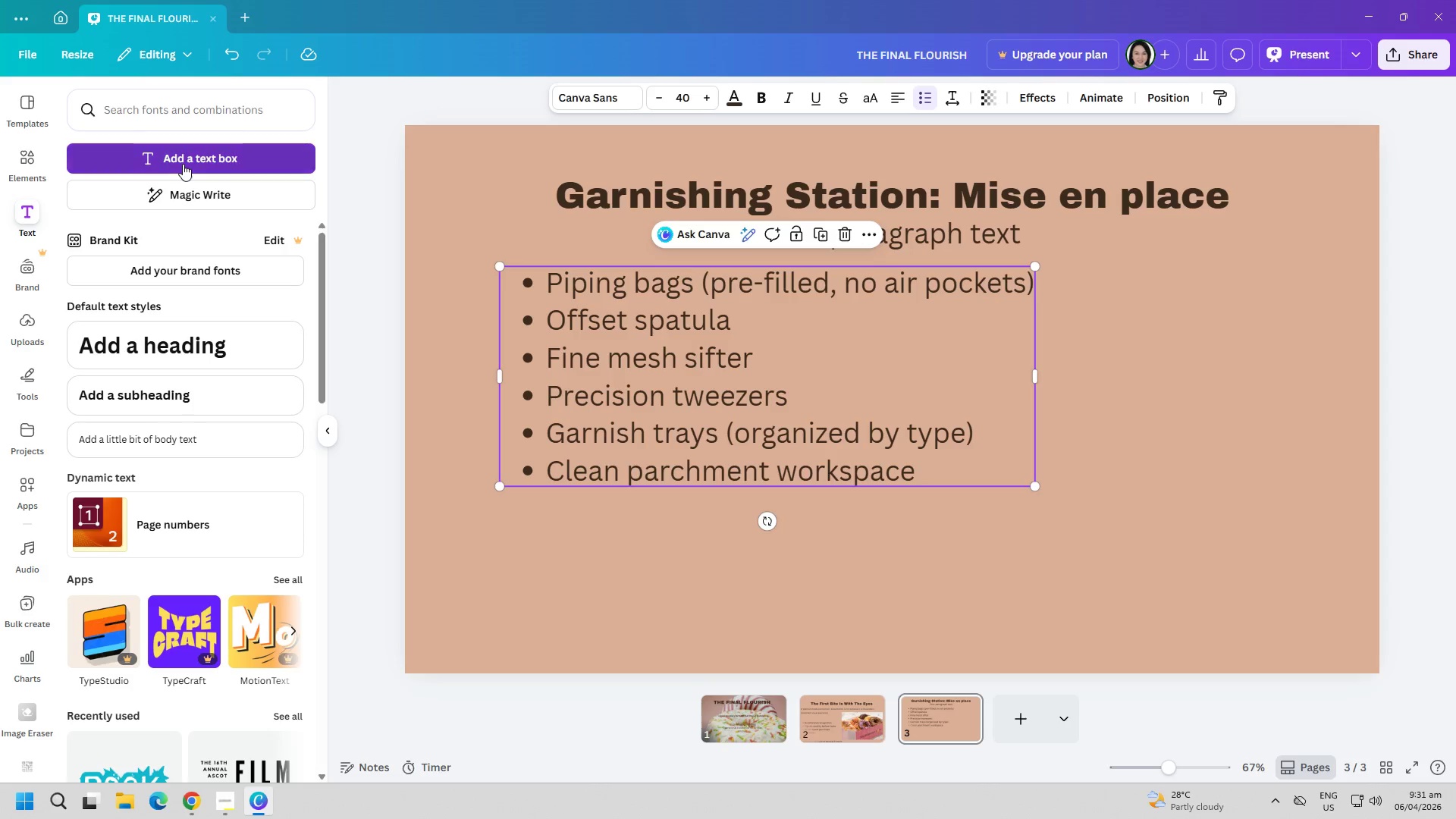 
type(R)
key(Backspace)
type(e)
key(Backspace)
type(Reset station every batch.)
 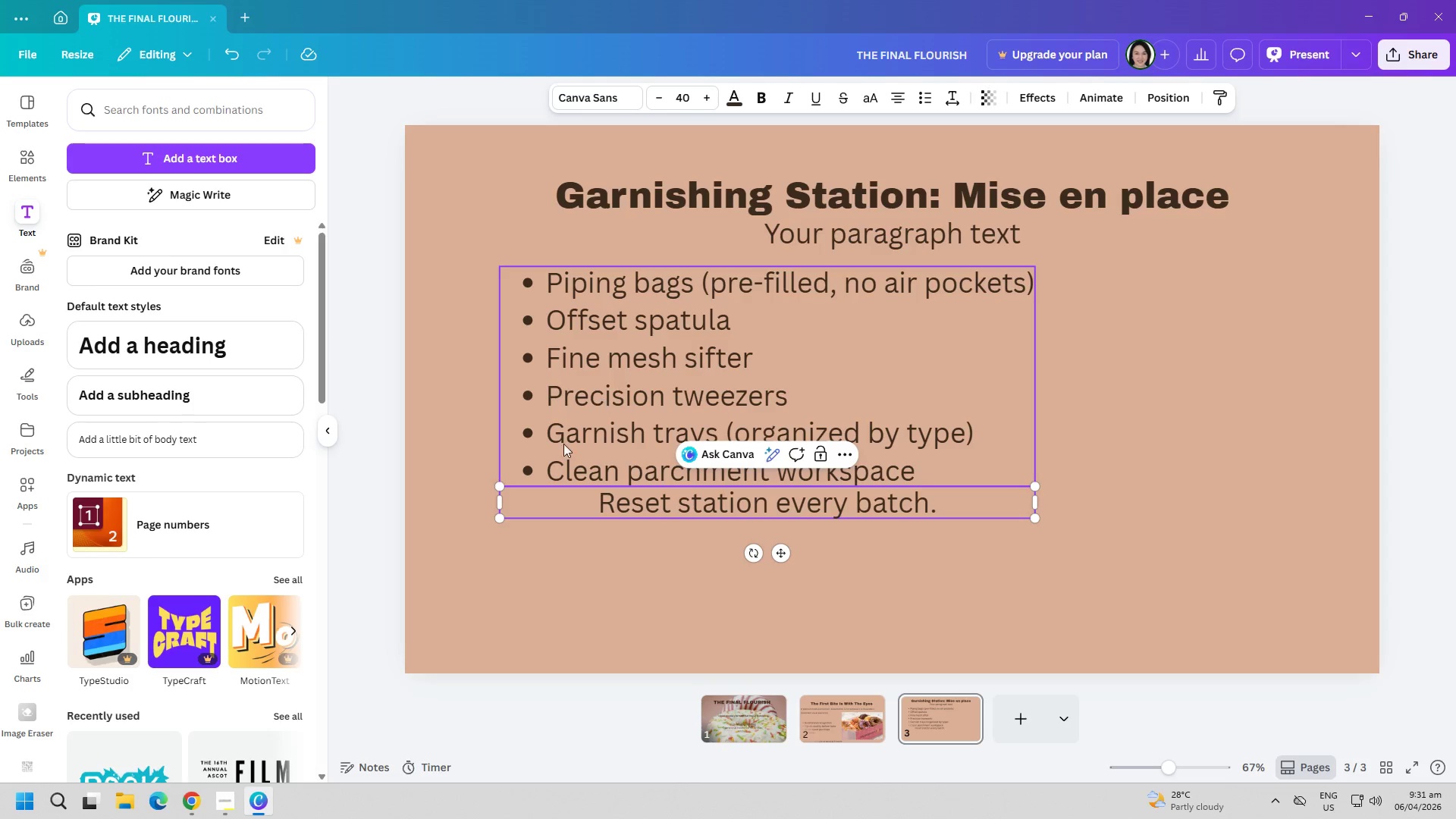 
left_click([758, 619])
 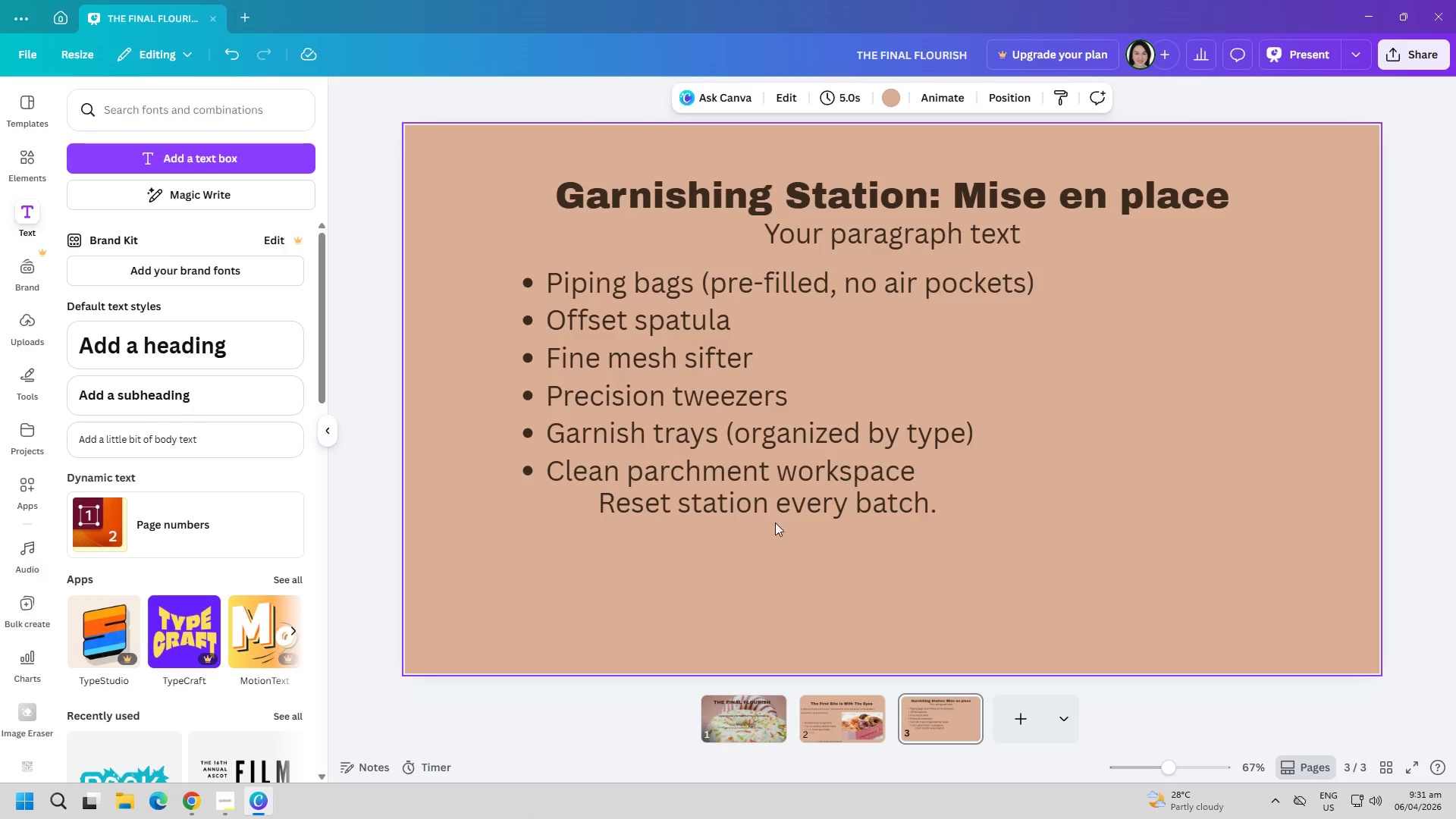 
left_click_drag(start_coordinate=[774, 517], to_coordinate=[715, 571])
 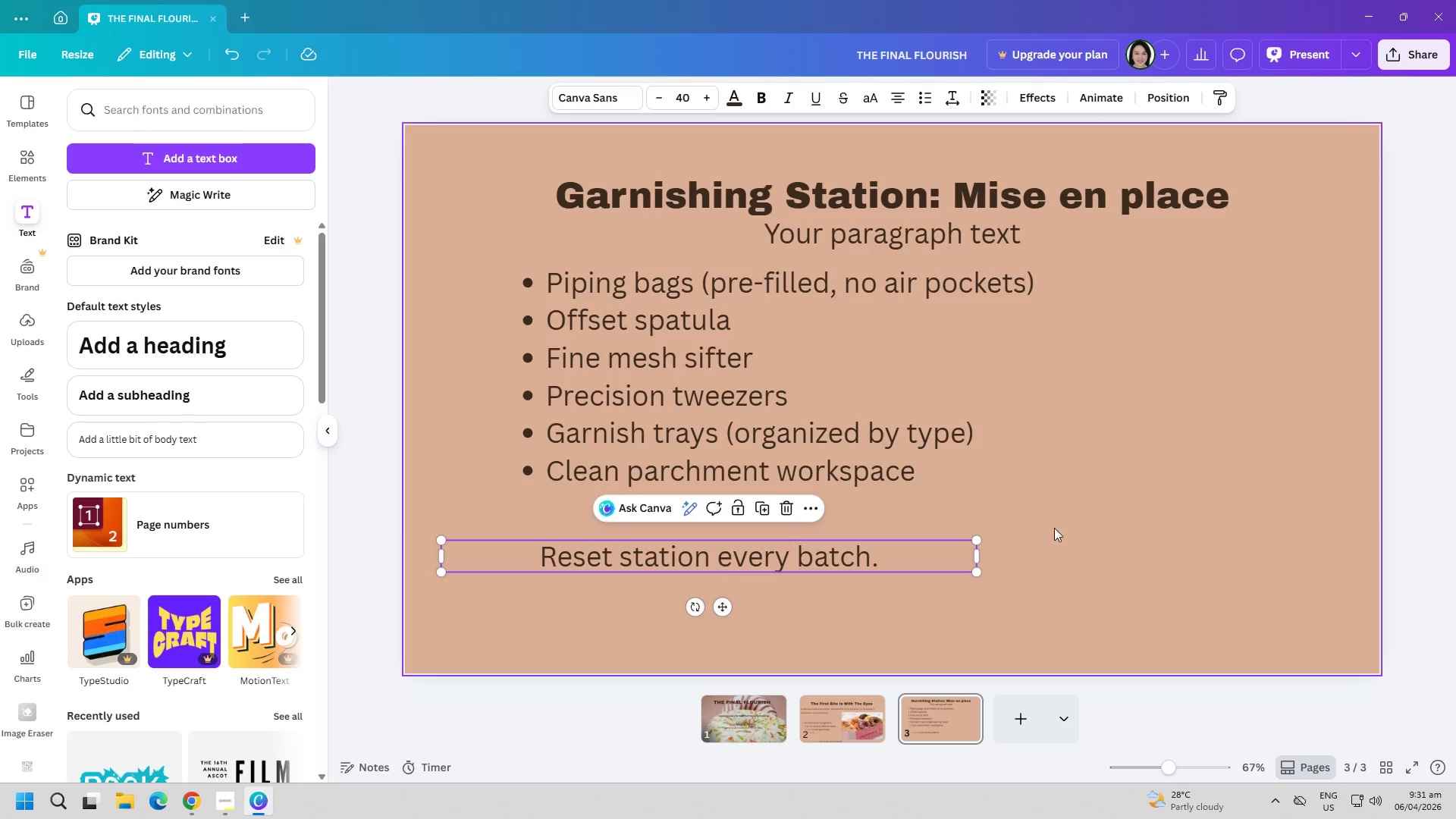 
left_click([1059, 528])
 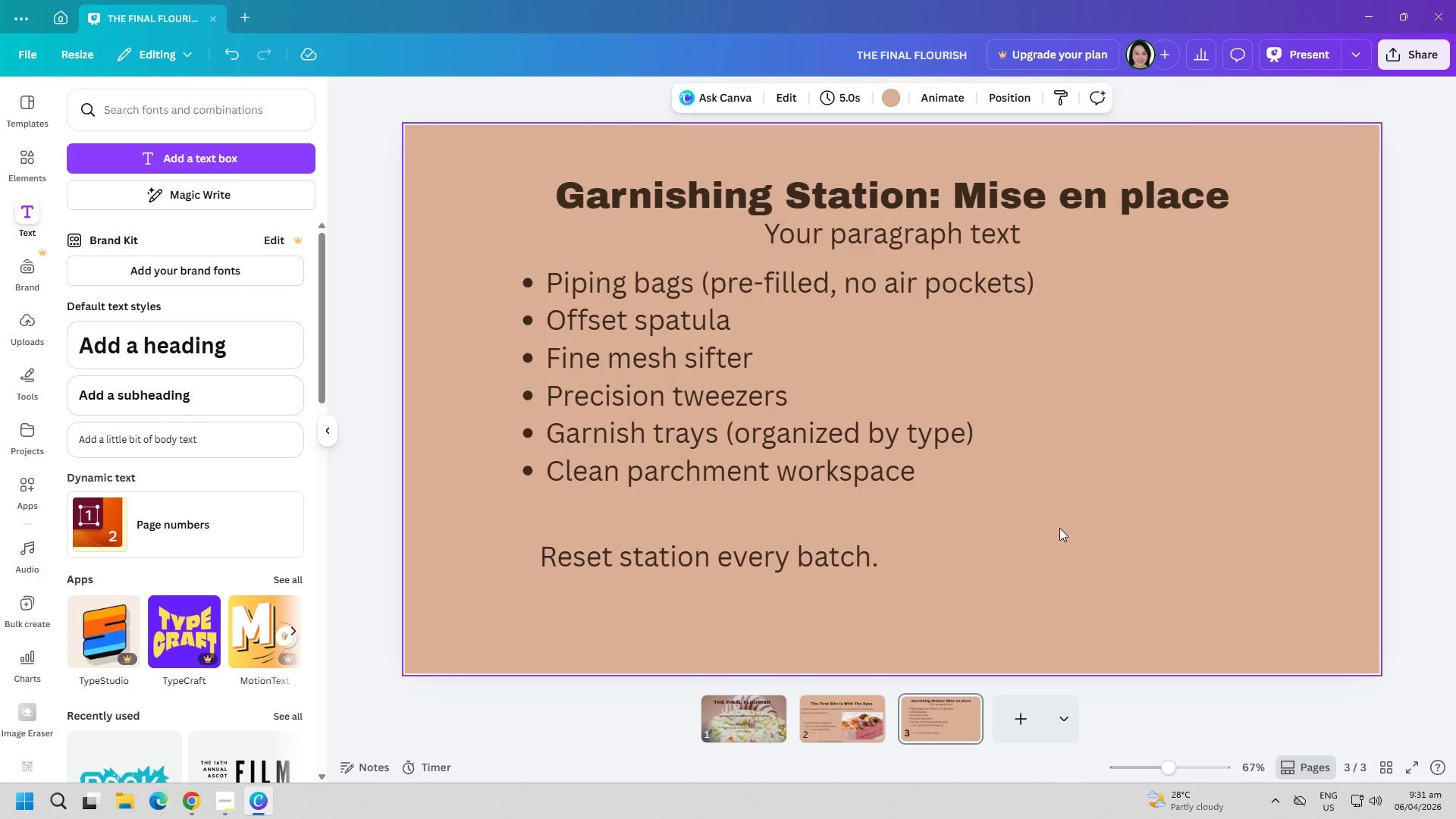 
left_click([1034, 251])
 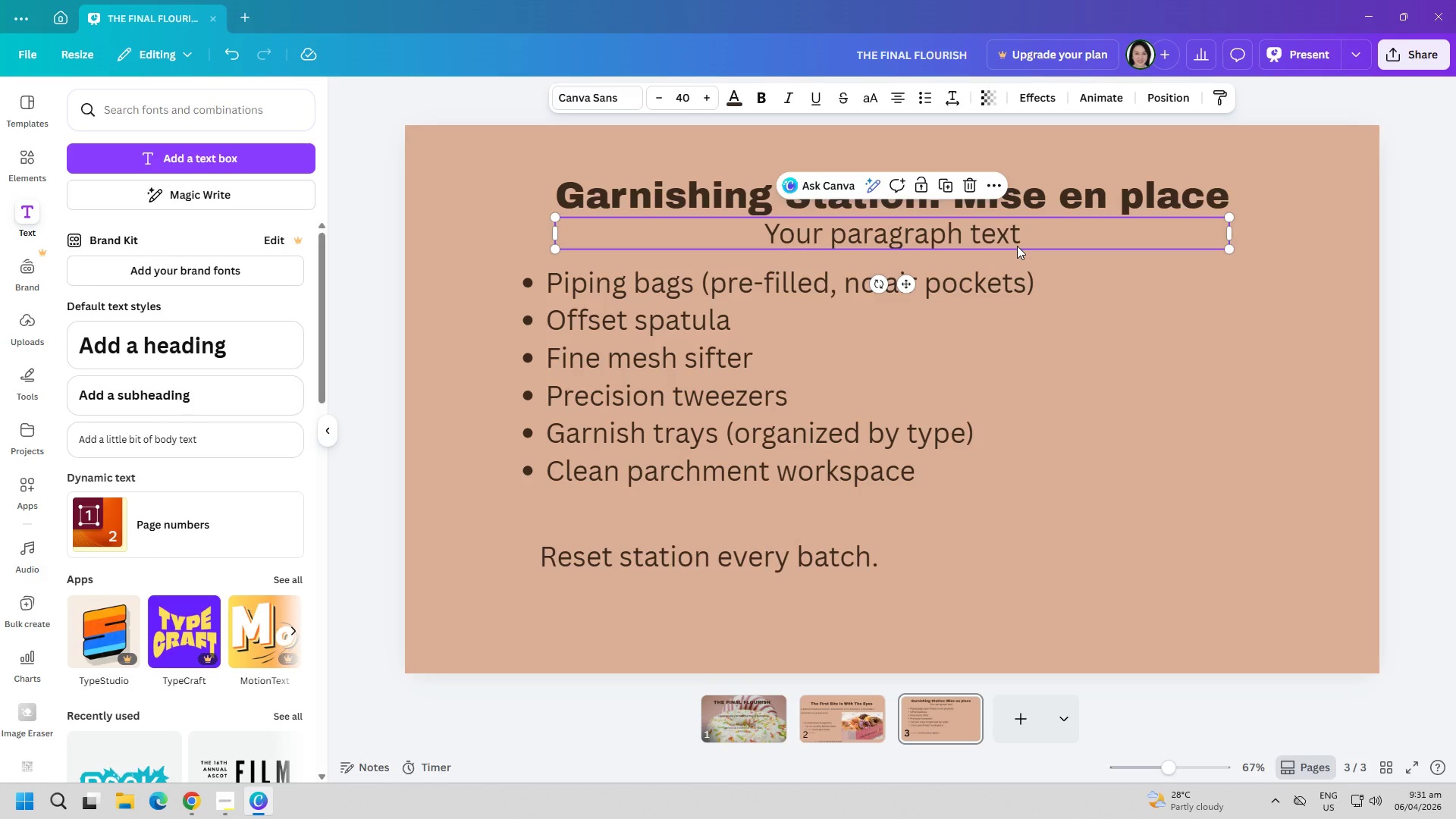 
key(Delete)
 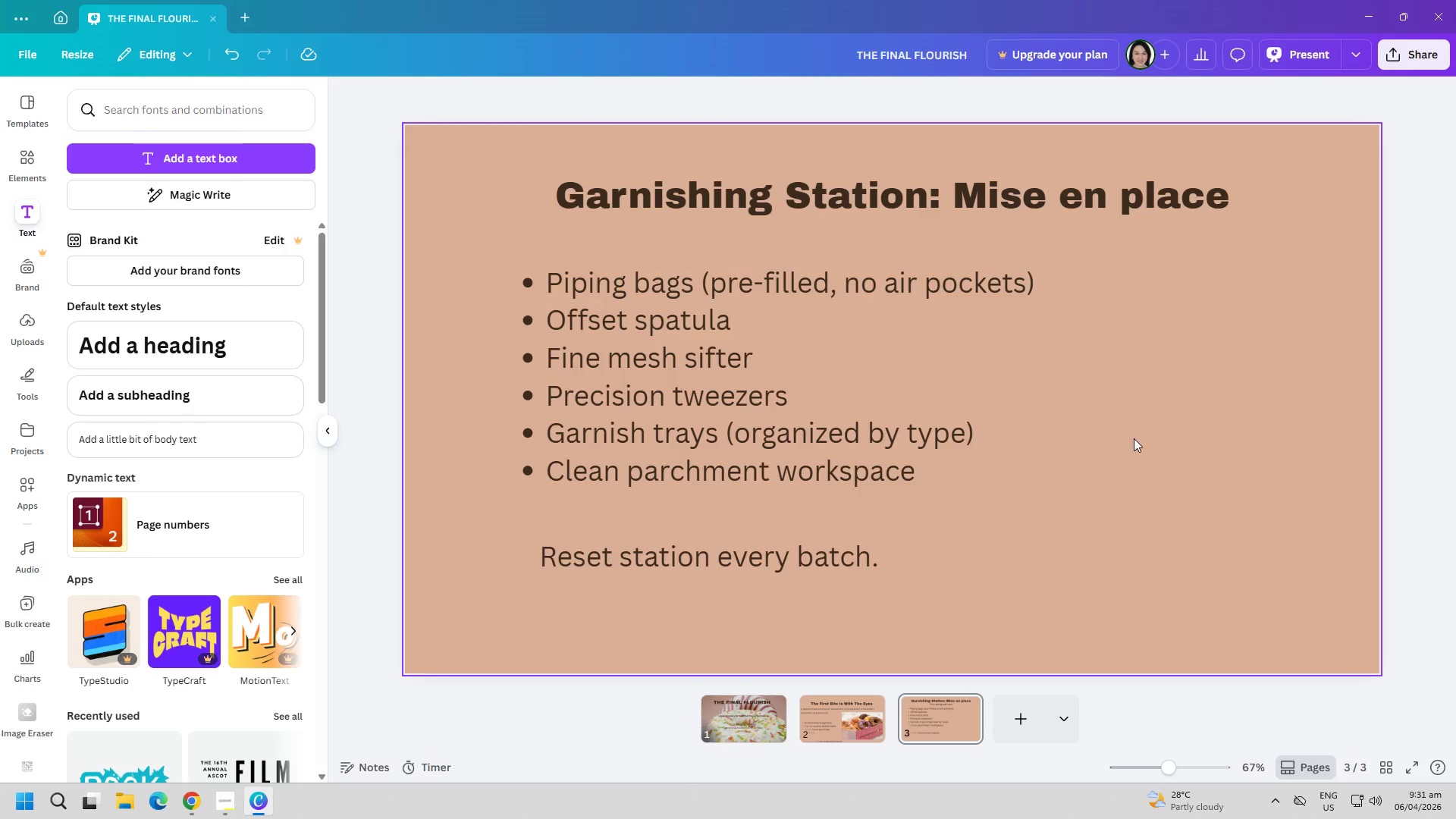 
left_click([1134, 438])
 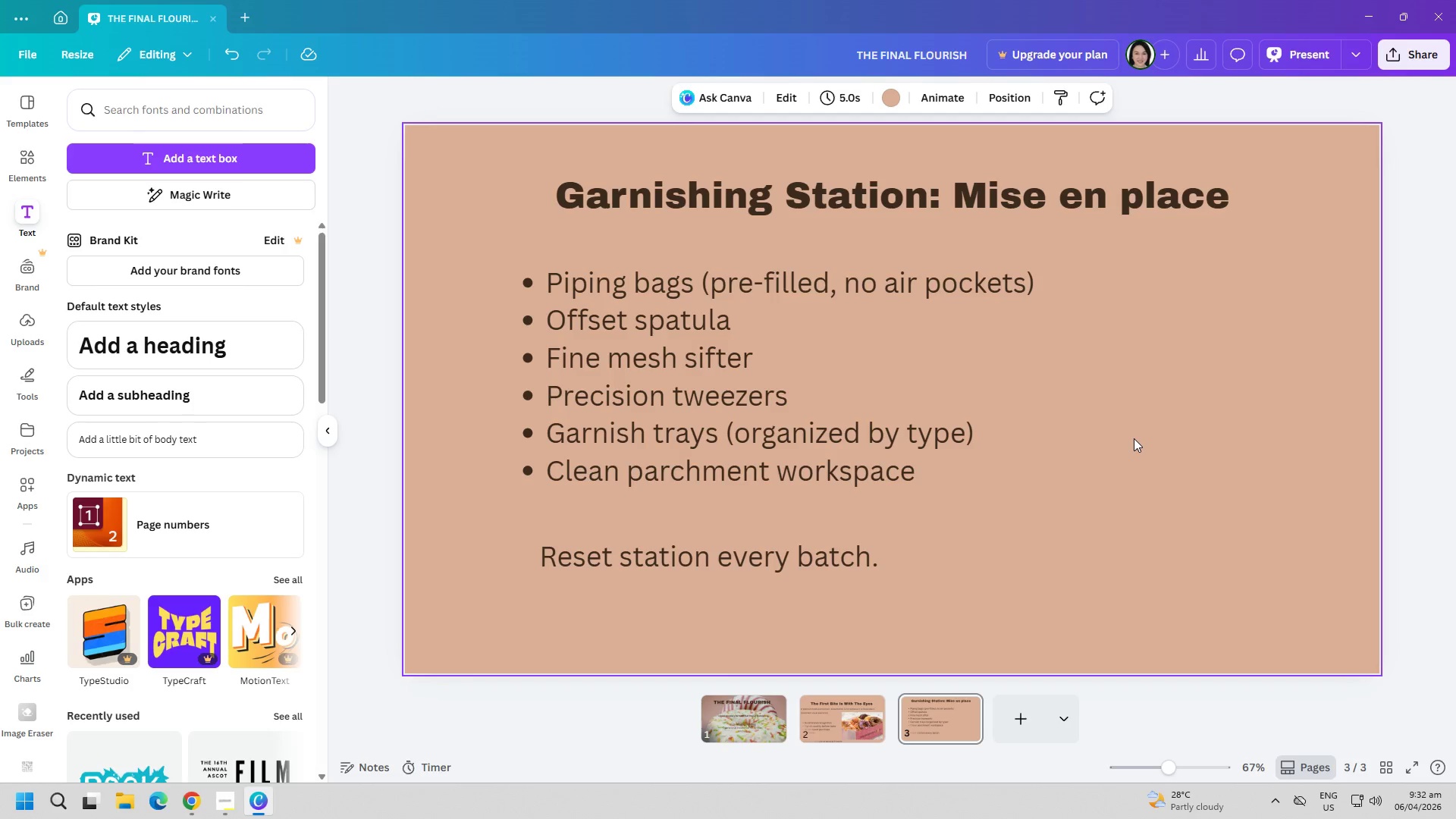 
wait(65.5)
 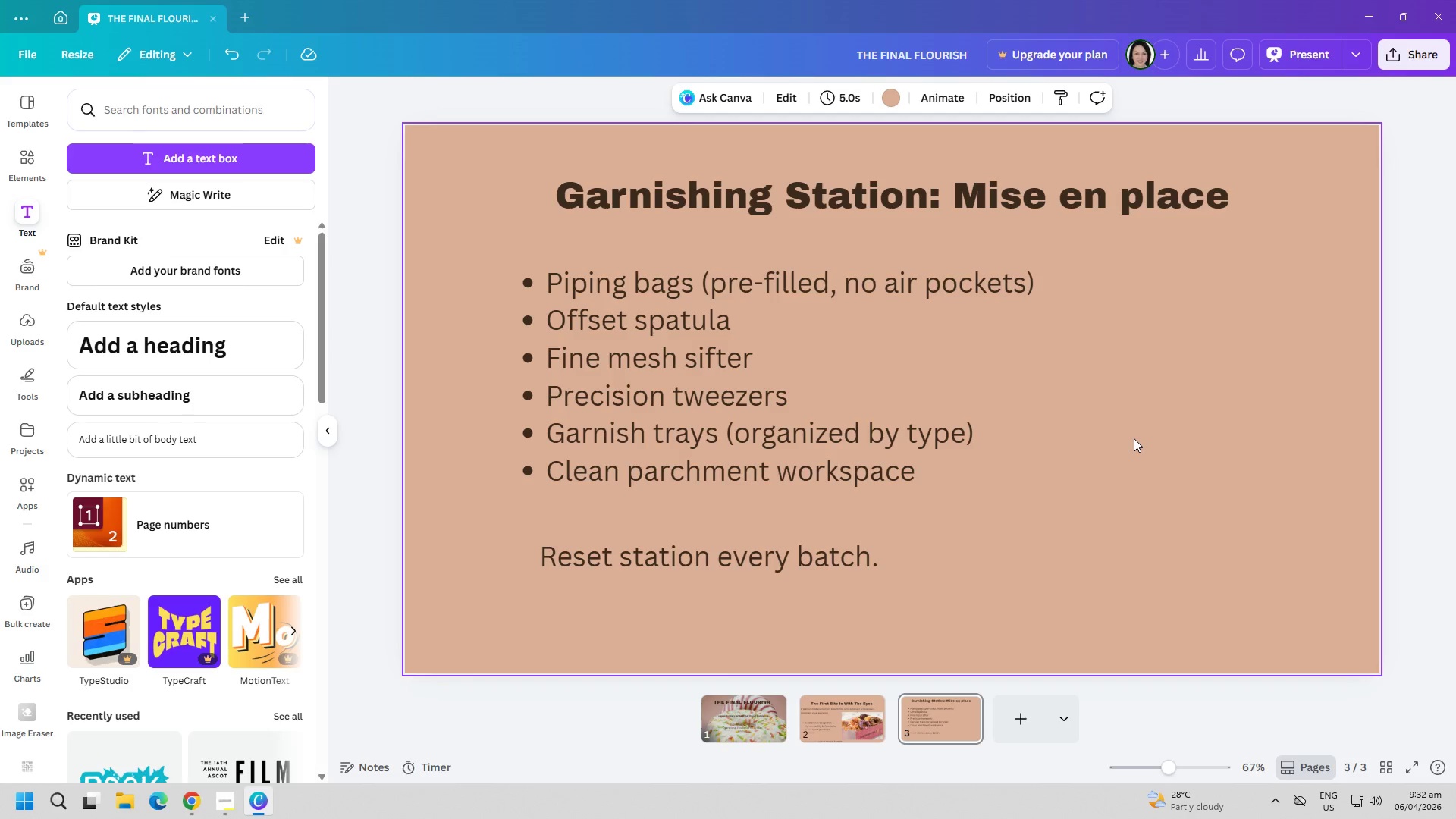 
left_click([21, 504])
 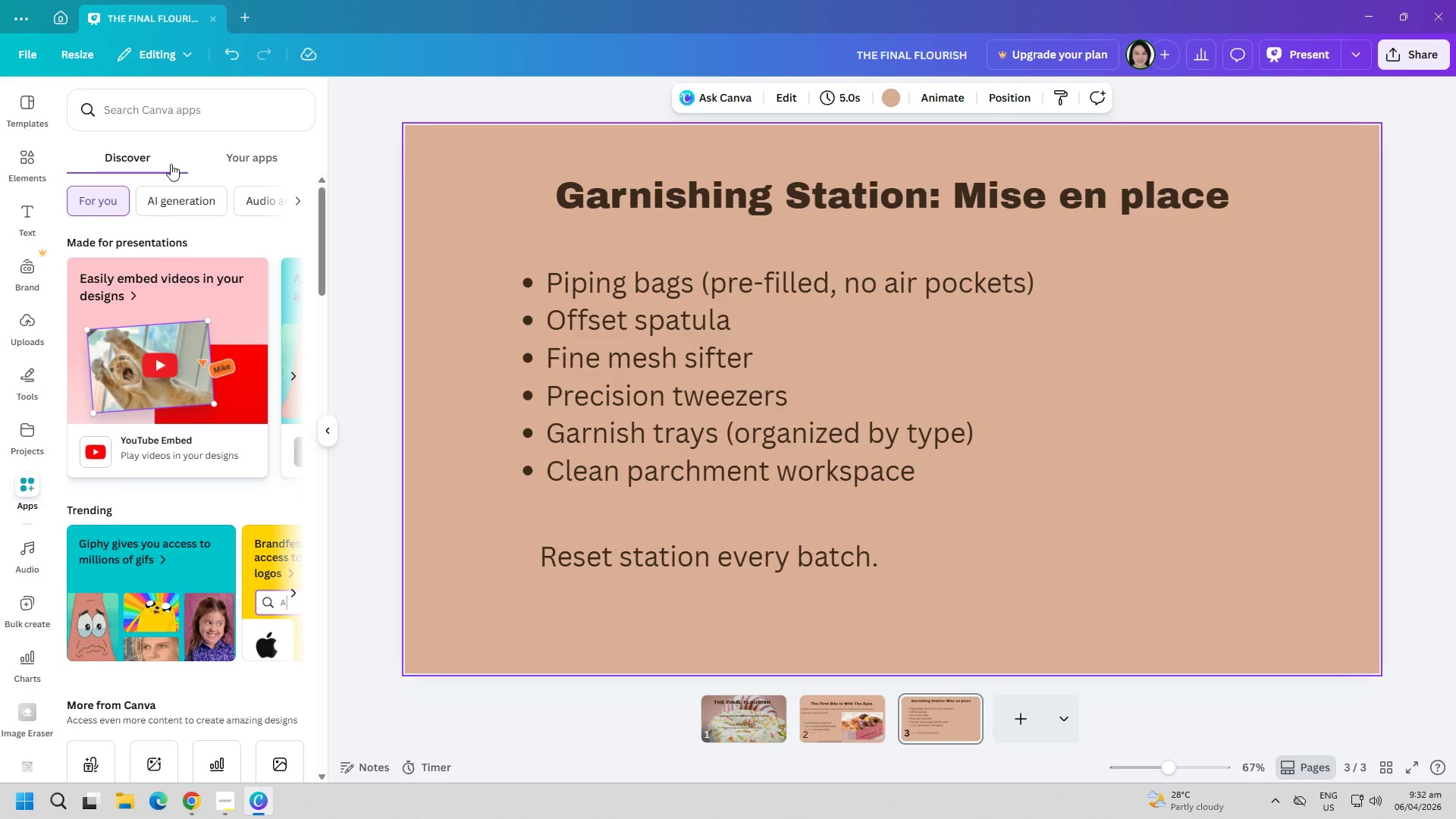 
left_click([177, 116])
 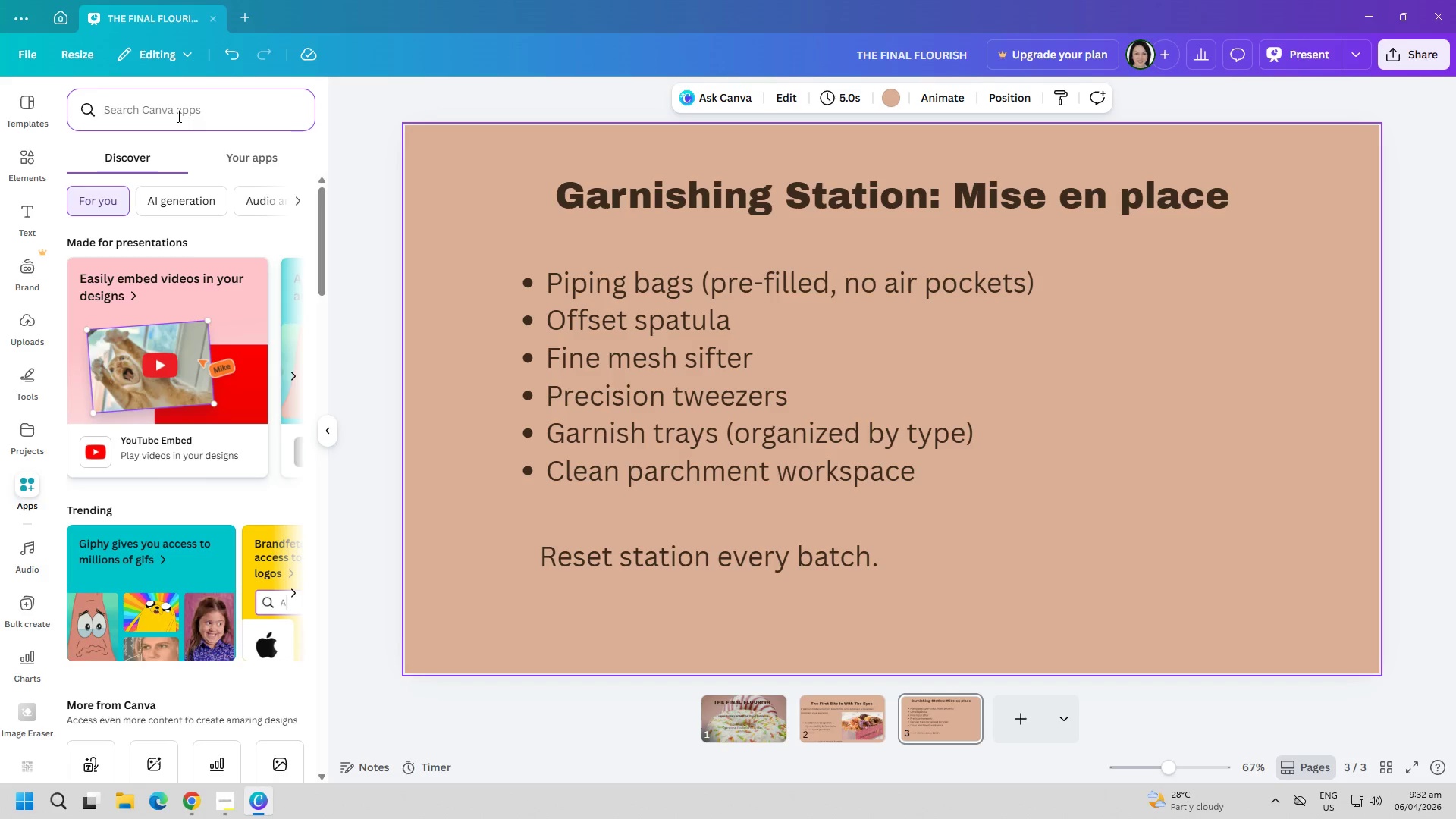 
type(ik)
 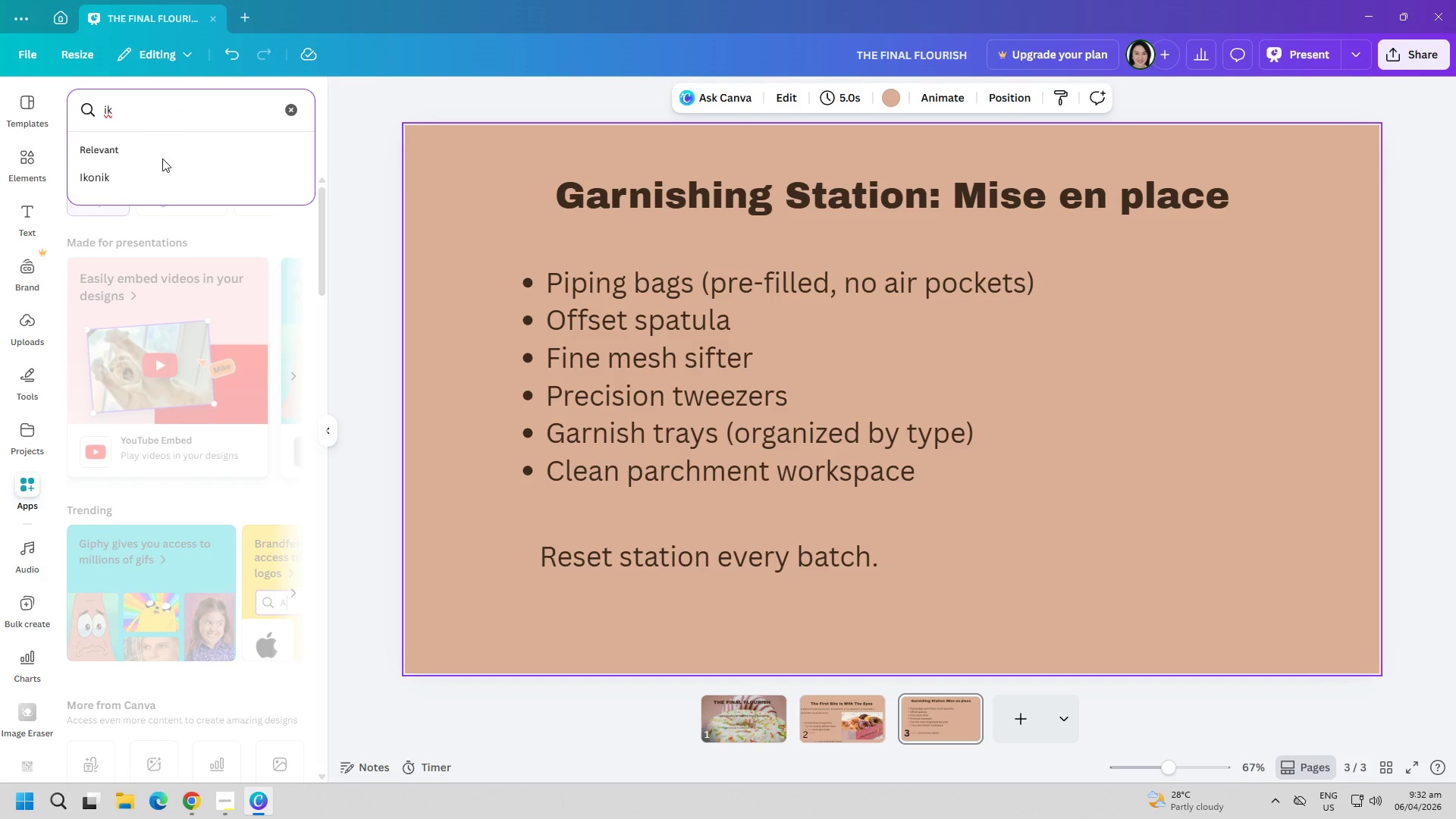 
left_click([115, 175])
 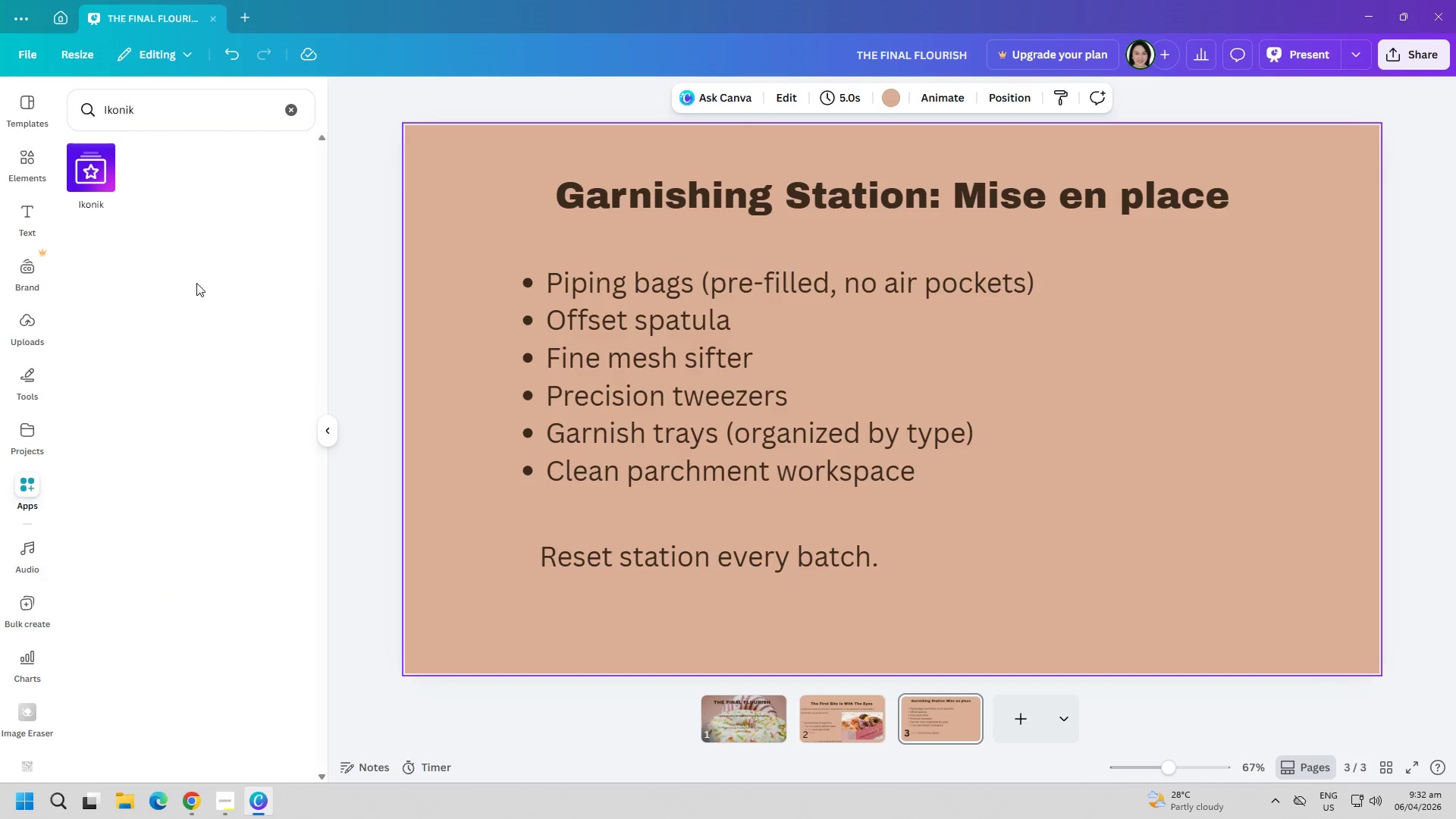 
left_click([80, 174])
 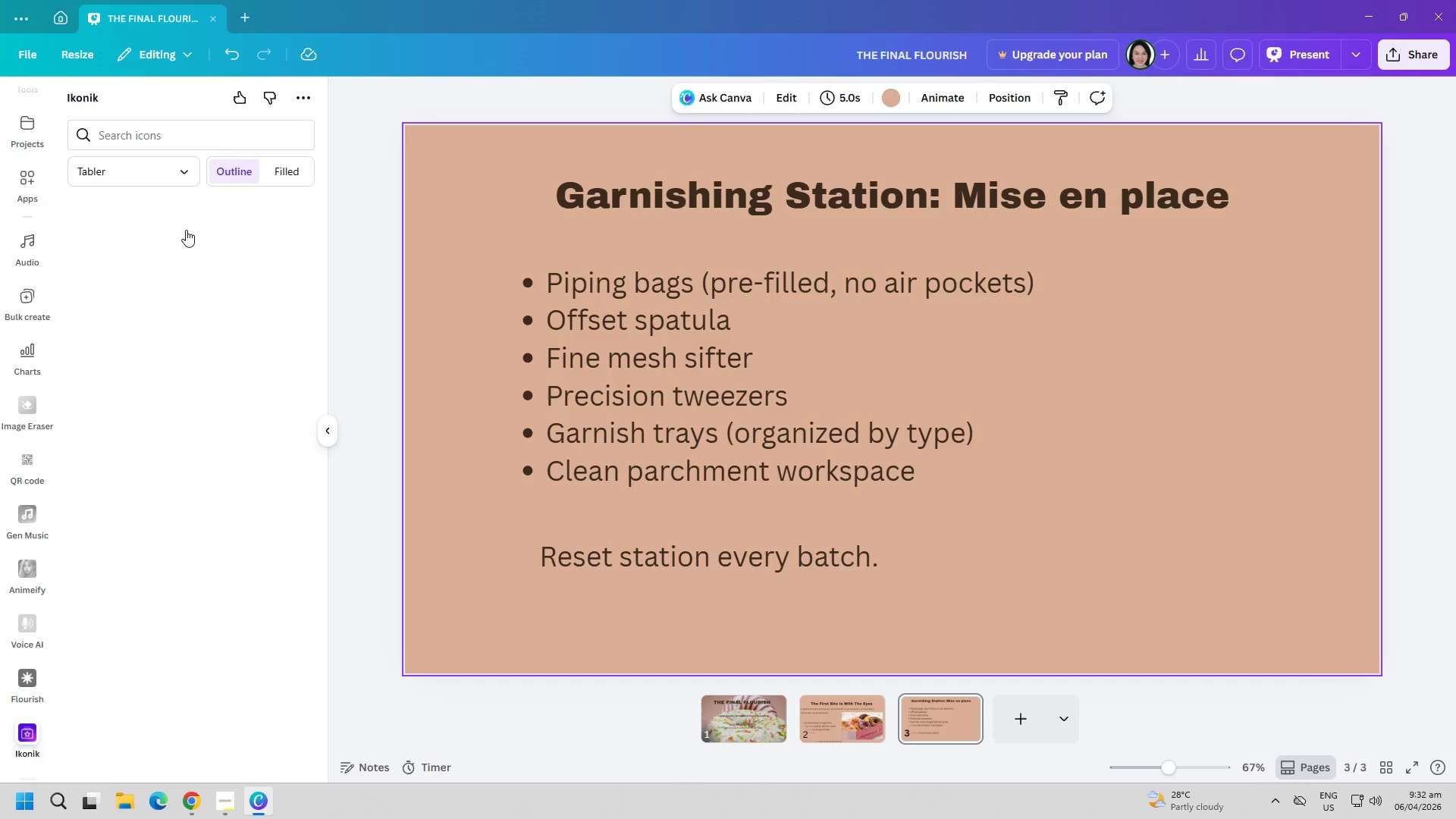 
left_click([157, 133])
 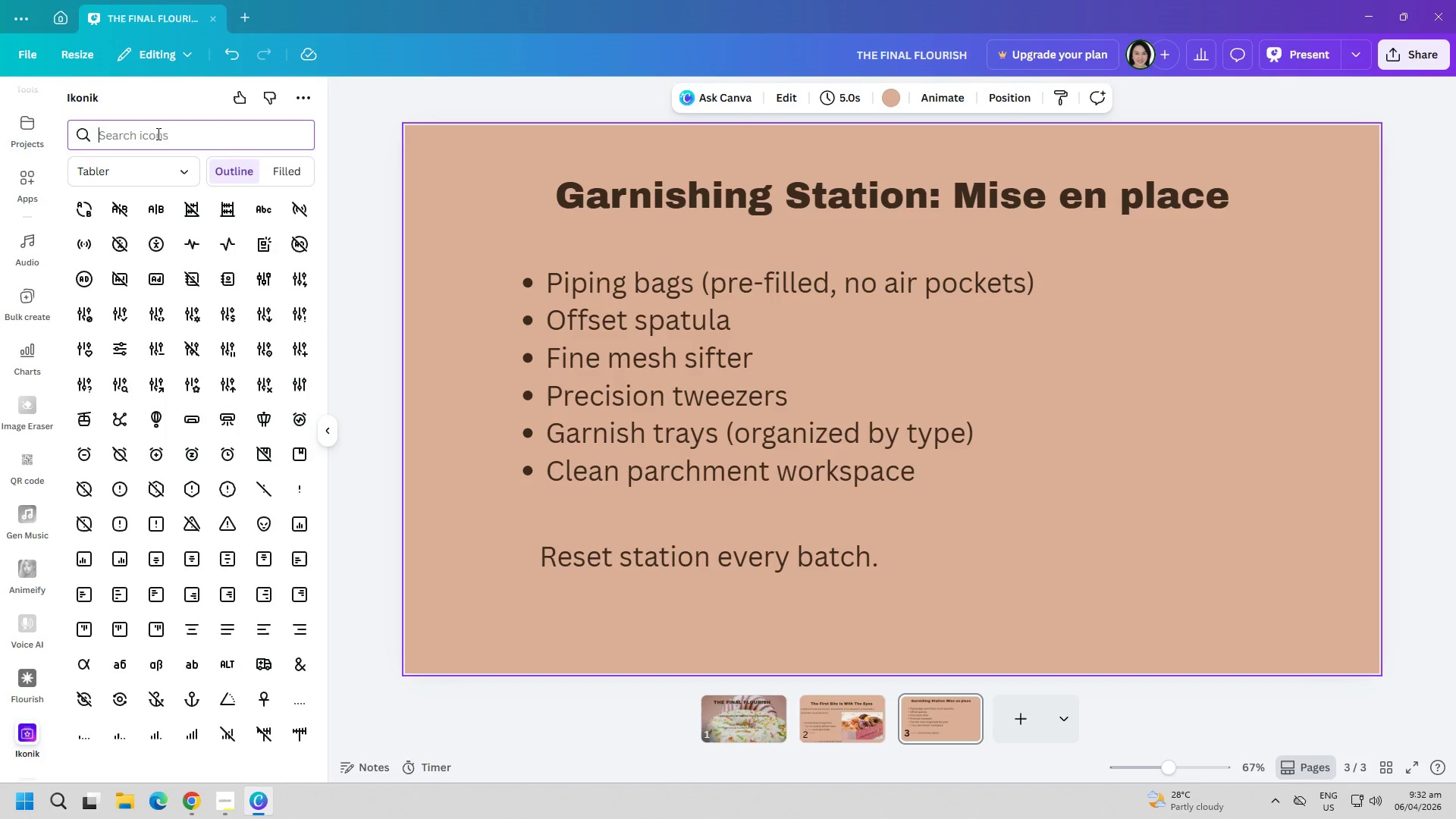 
type(piping bags)
 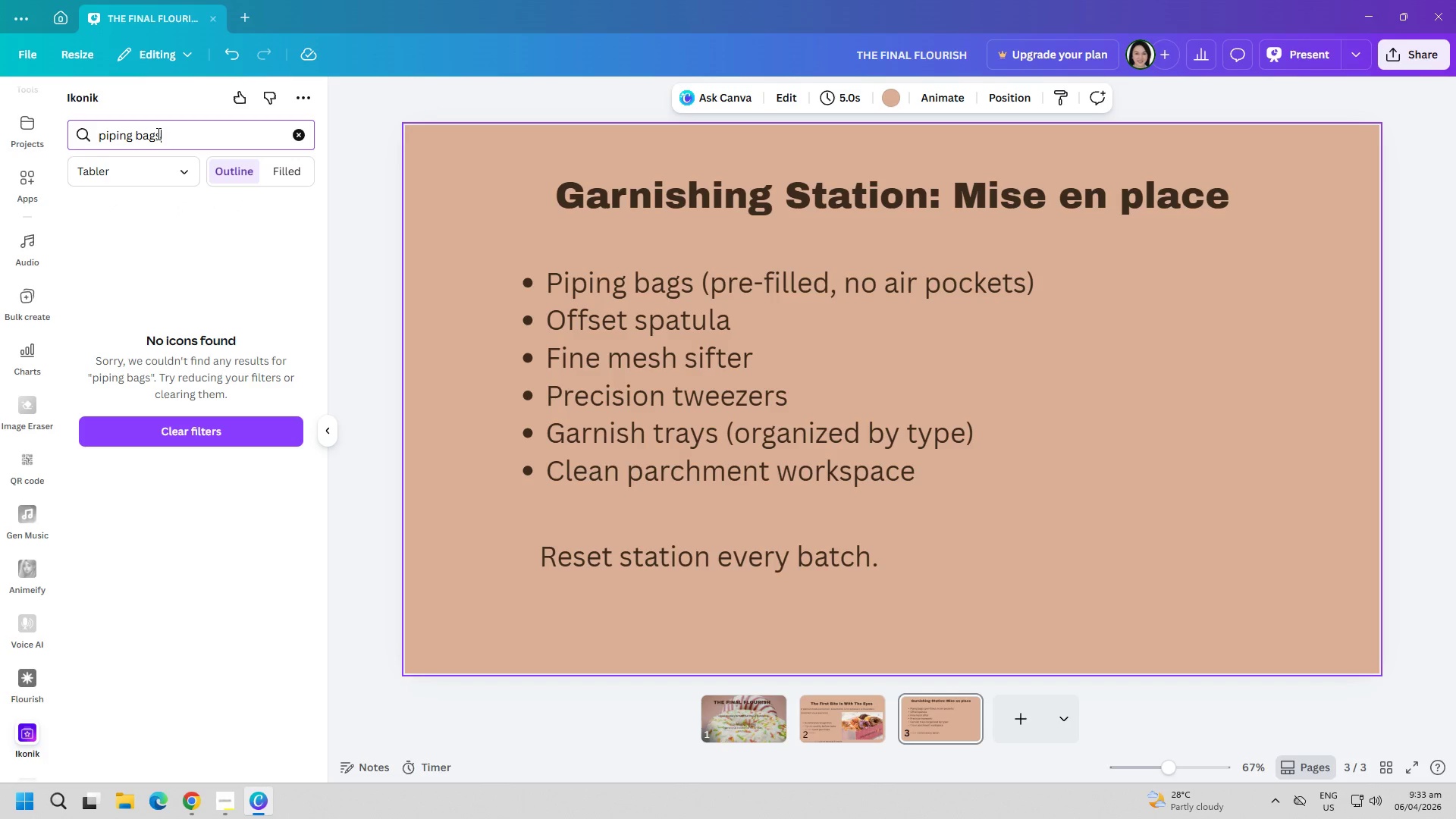 
key(Control+A)
 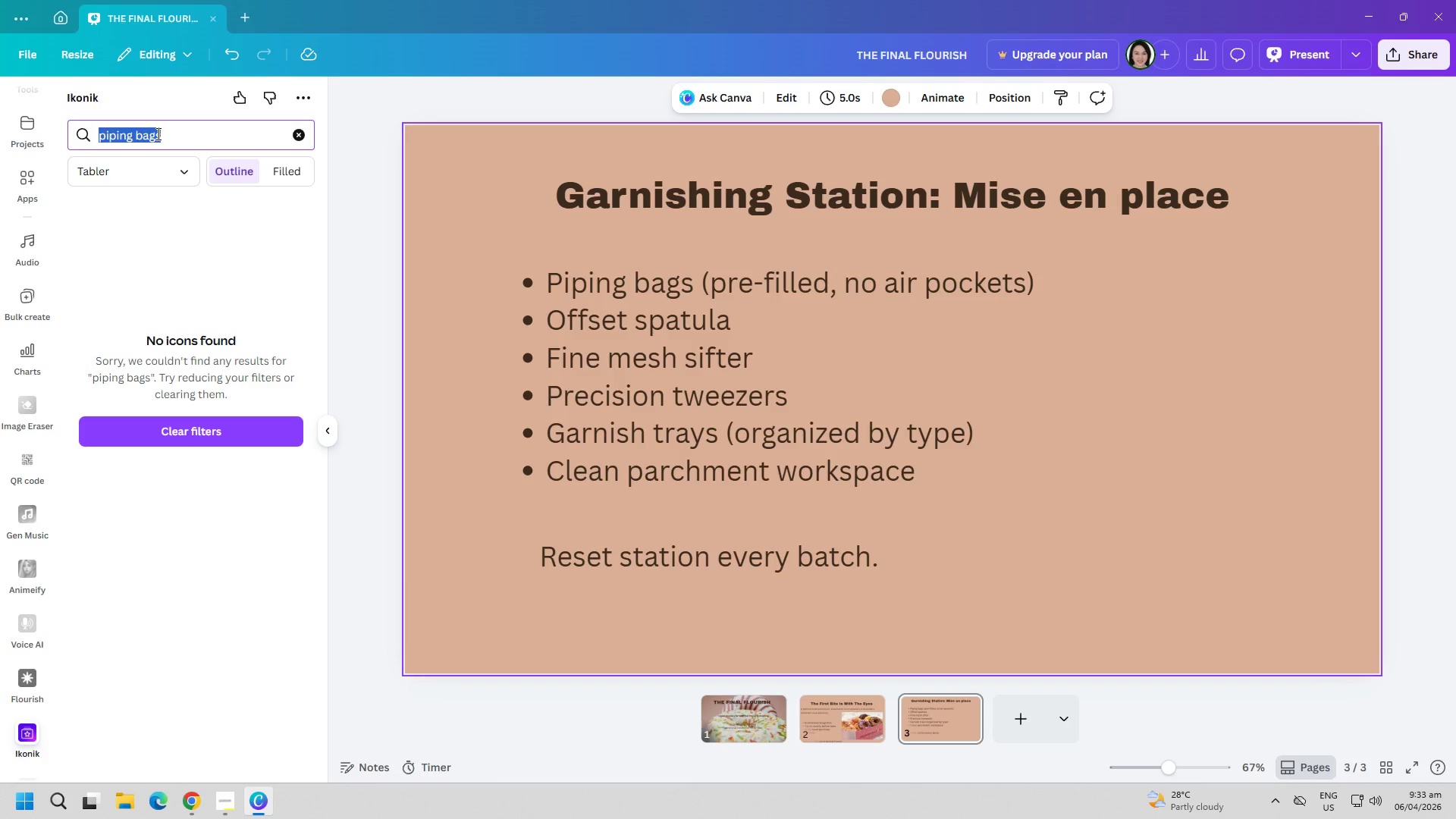 
type(offset)
 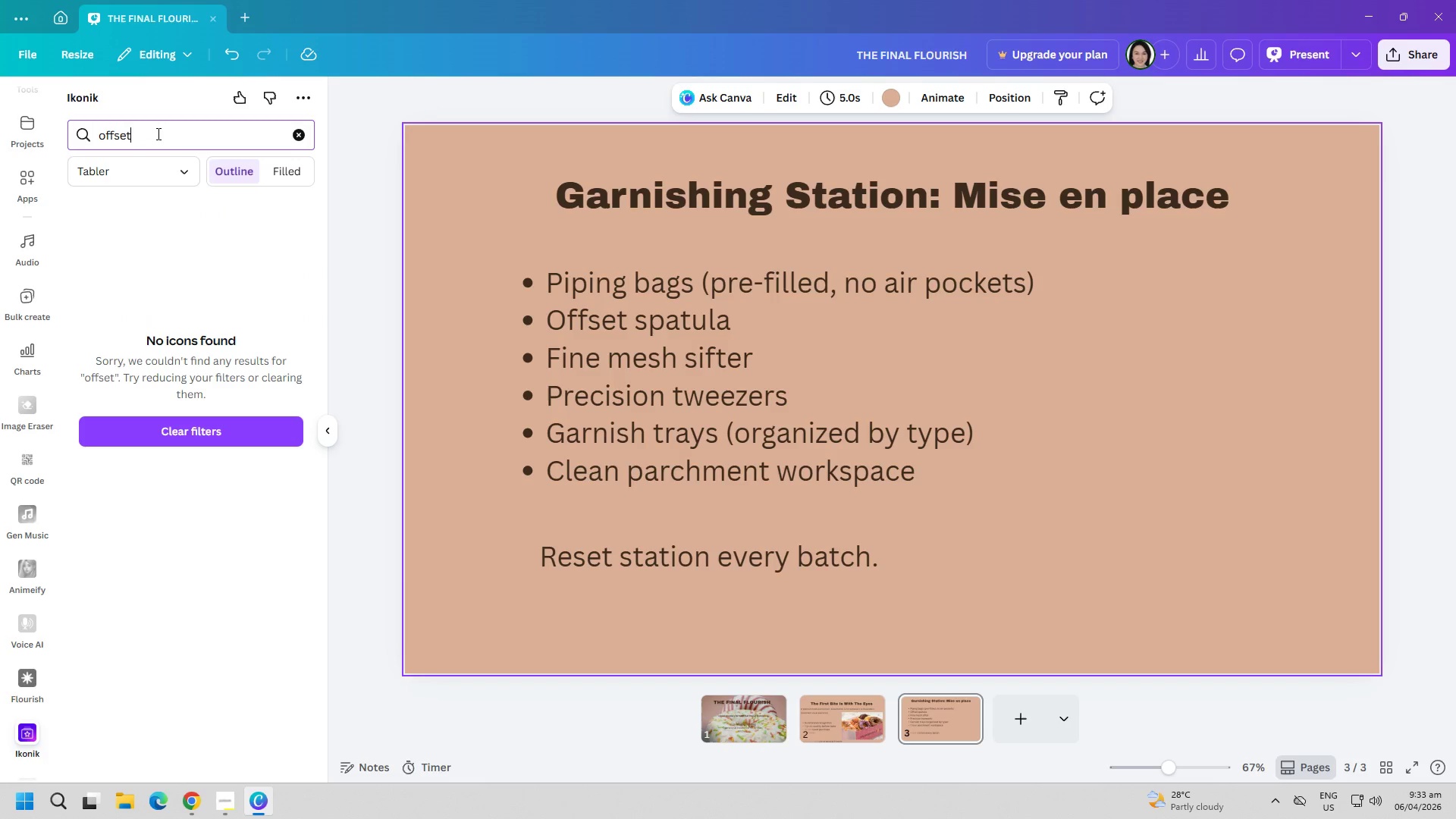 
key(Control+ControlLeft)
 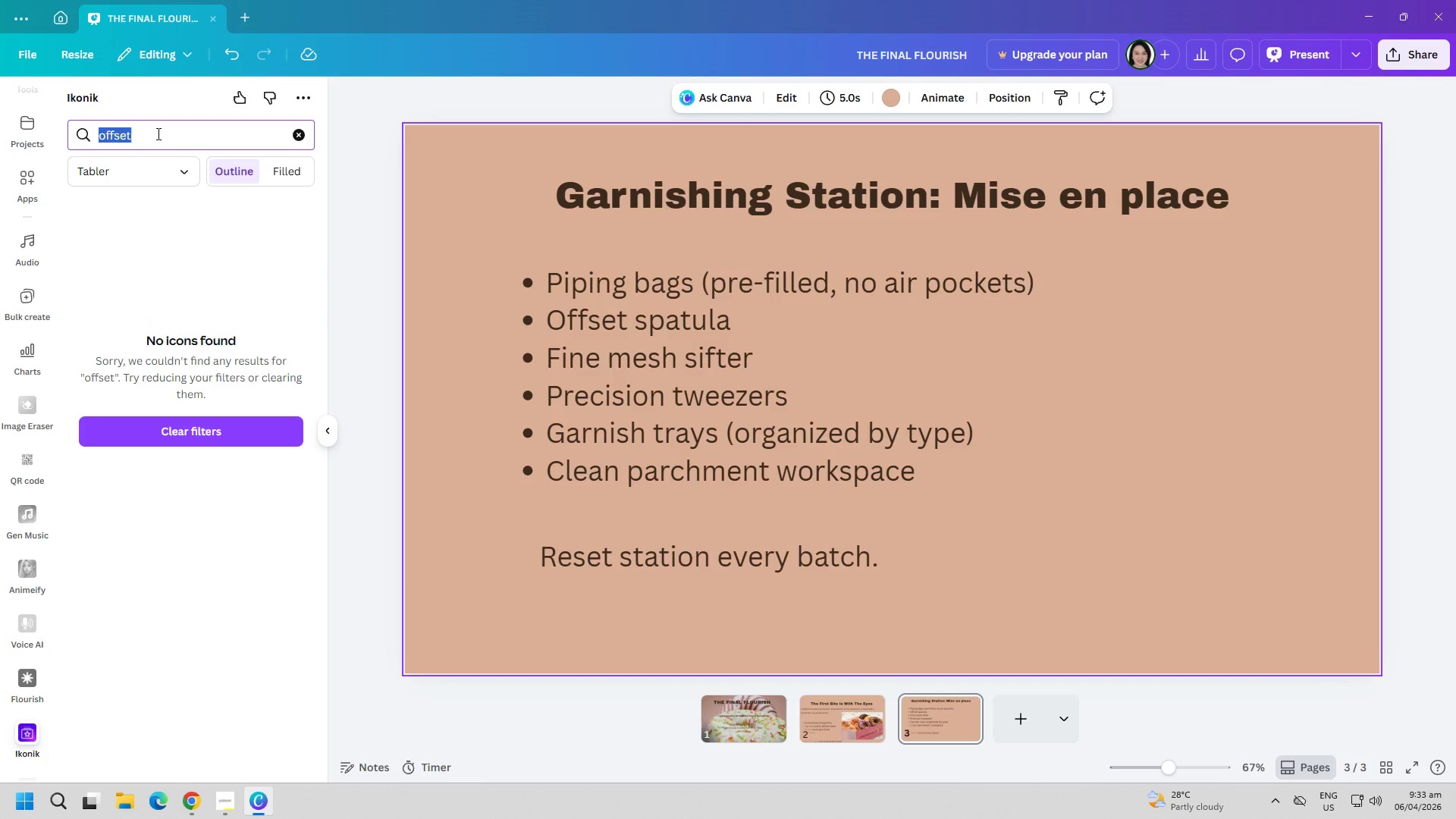 
key(Control+A)
 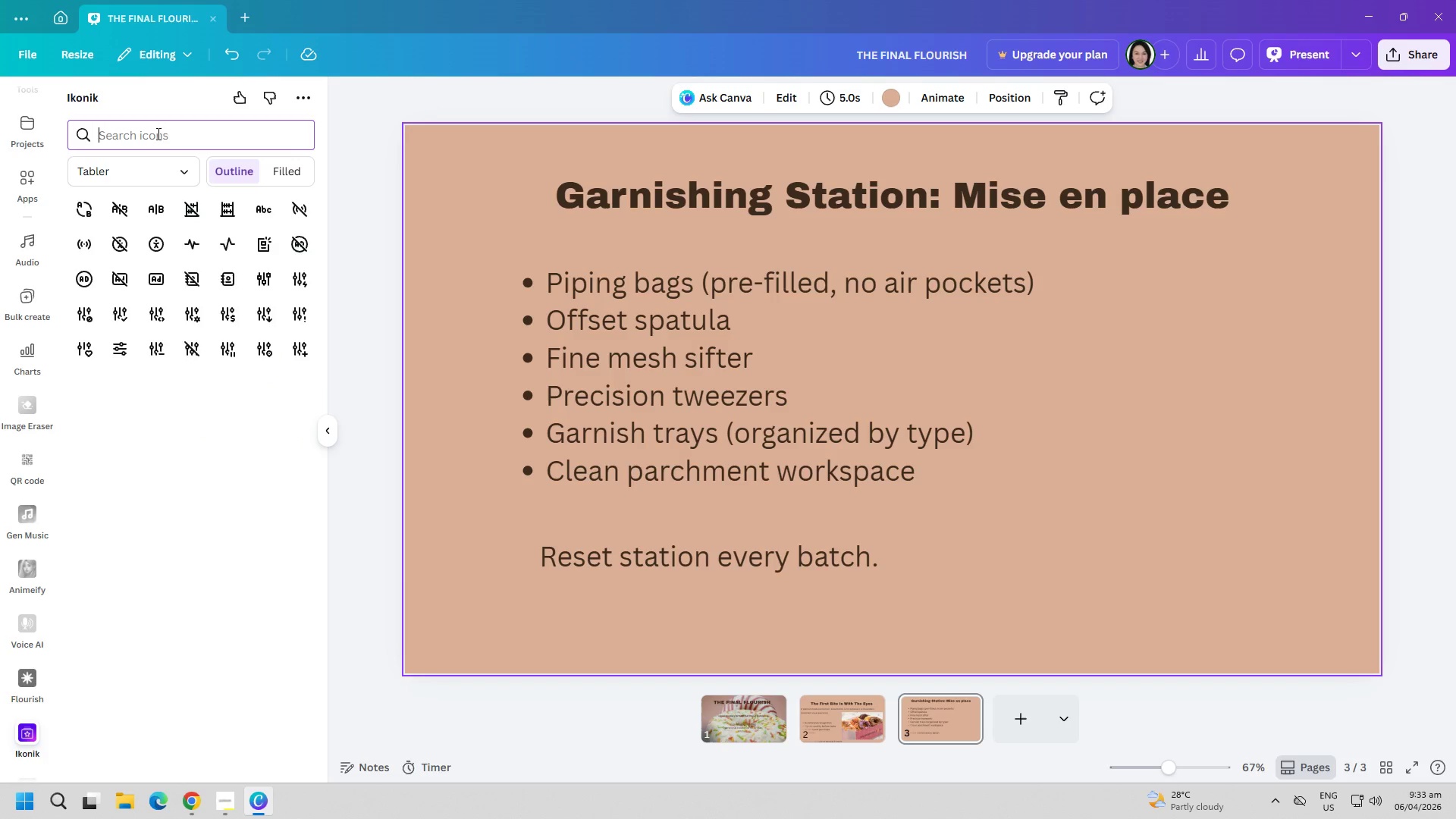 
key(Backspace)
type(clean)
 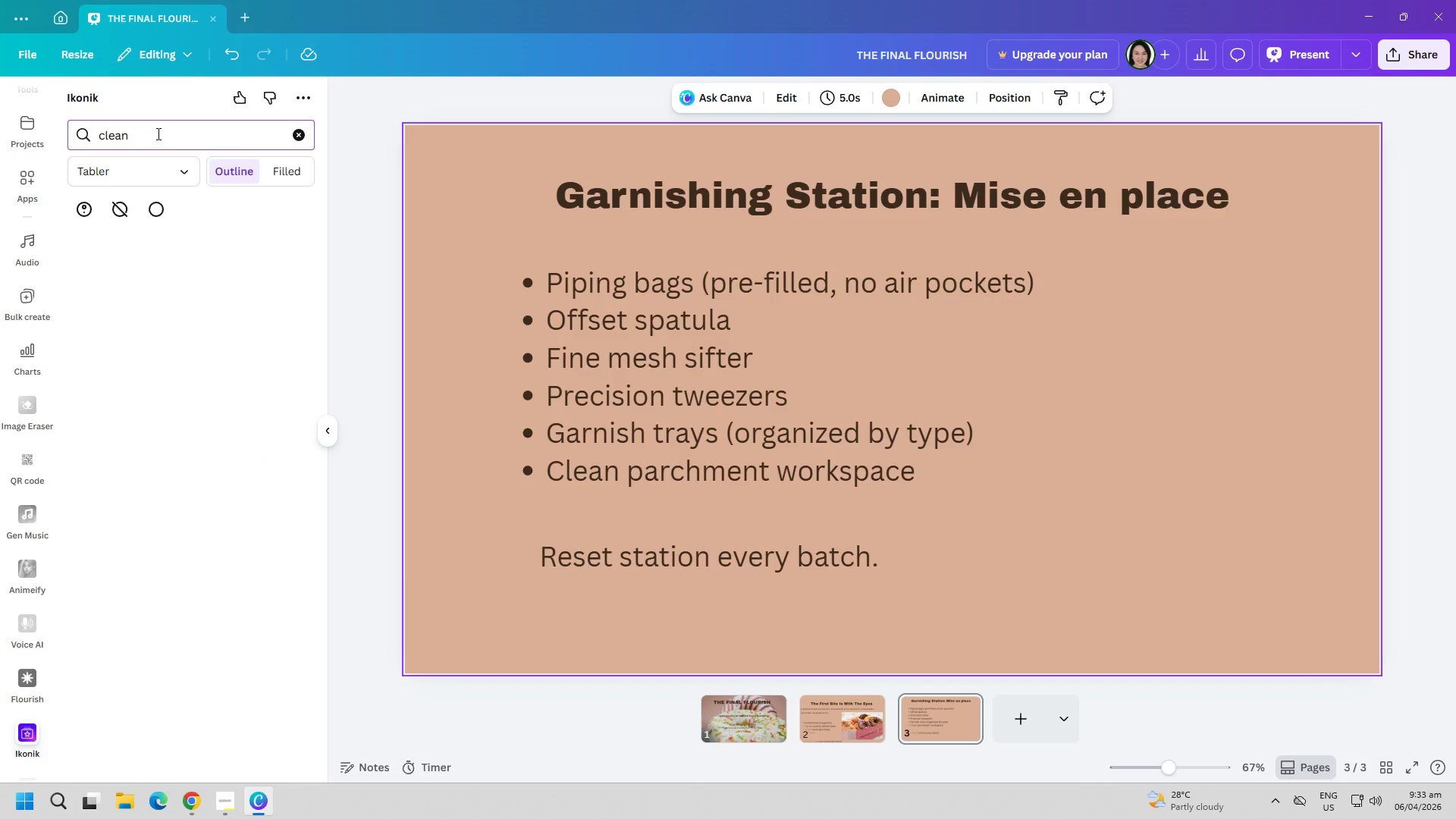 
hold_key(key=Backspace, duration=1.34)
 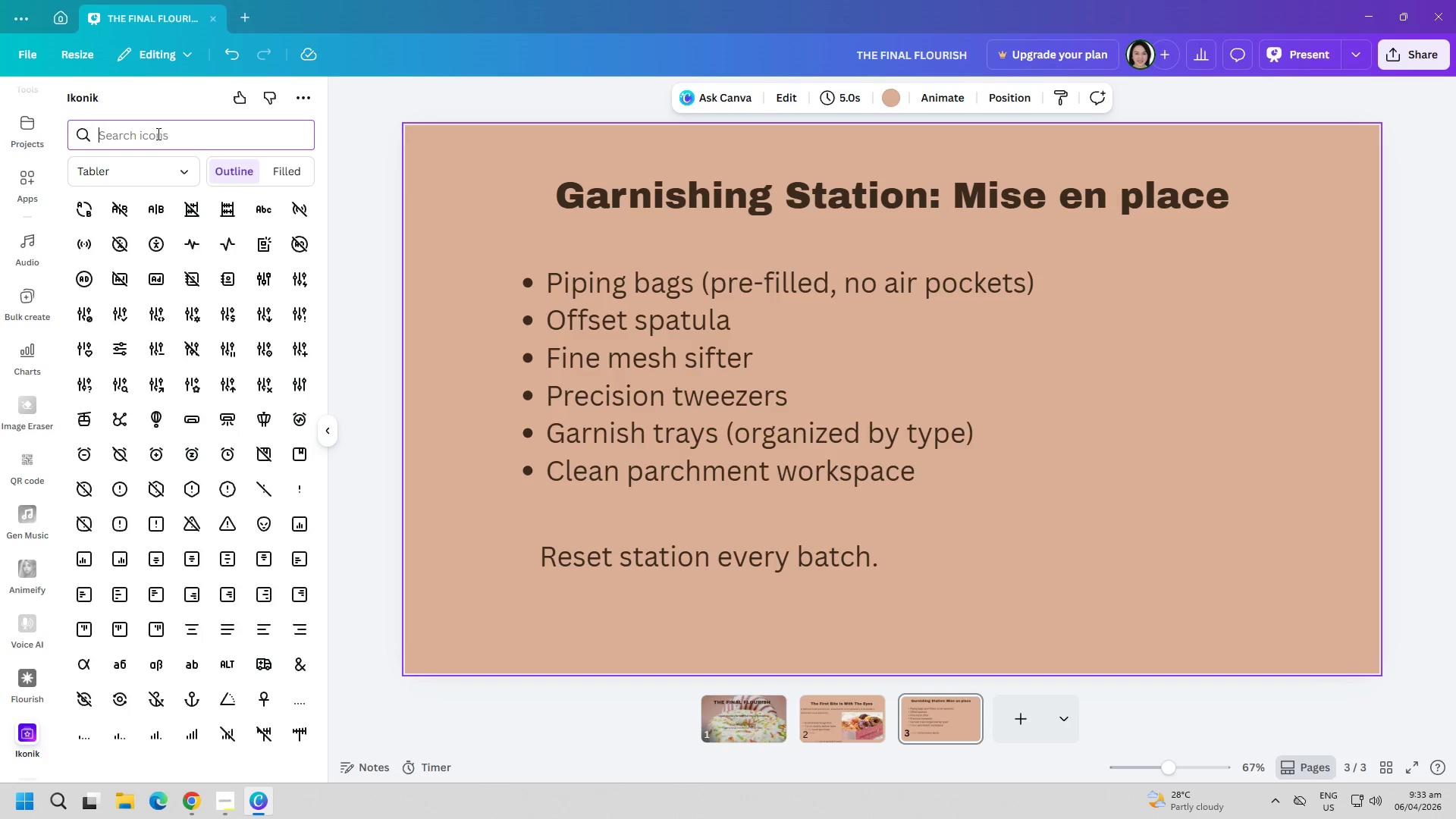 
wait(10.96)
 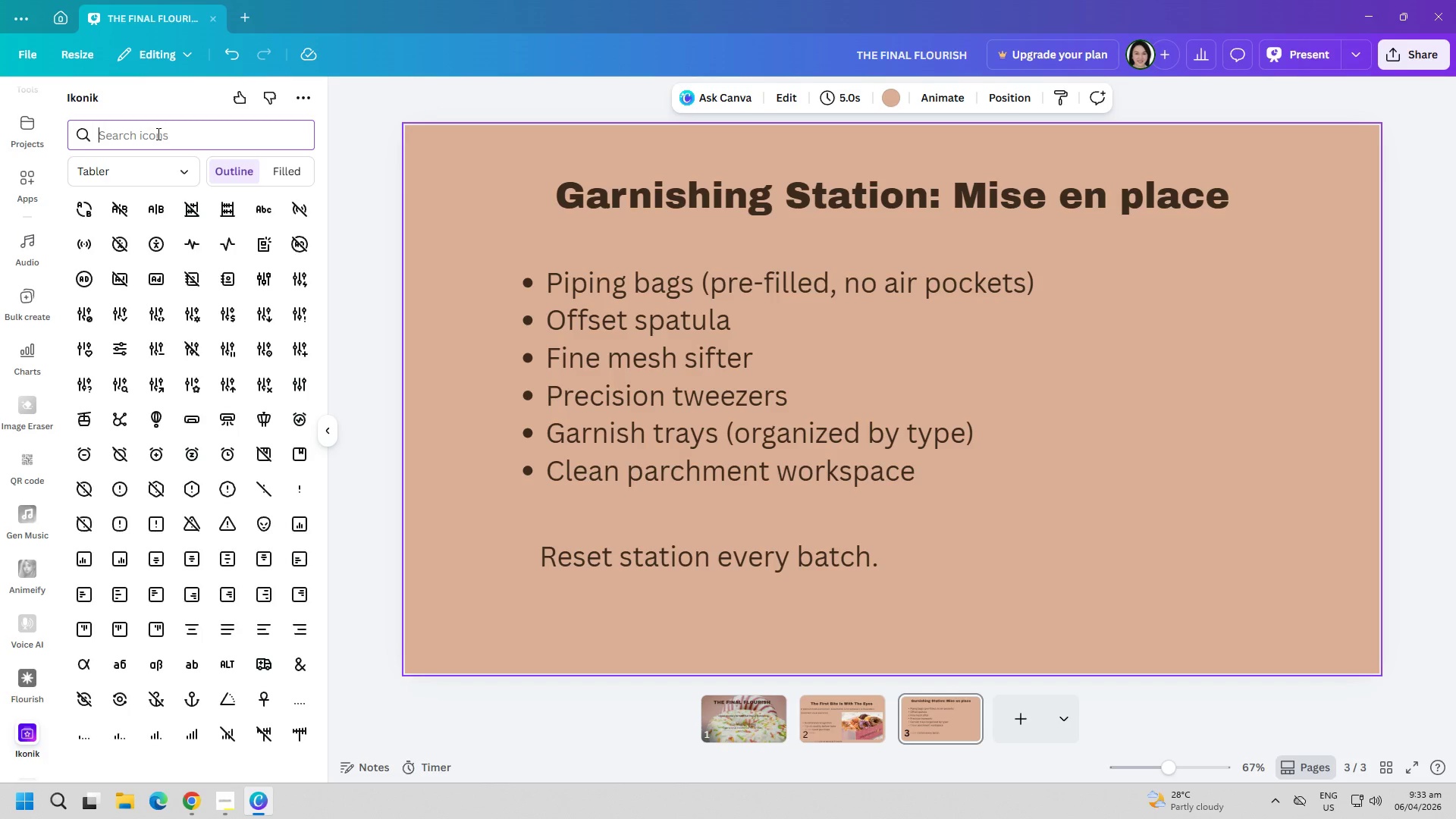 
mouse_move([191, 777])
 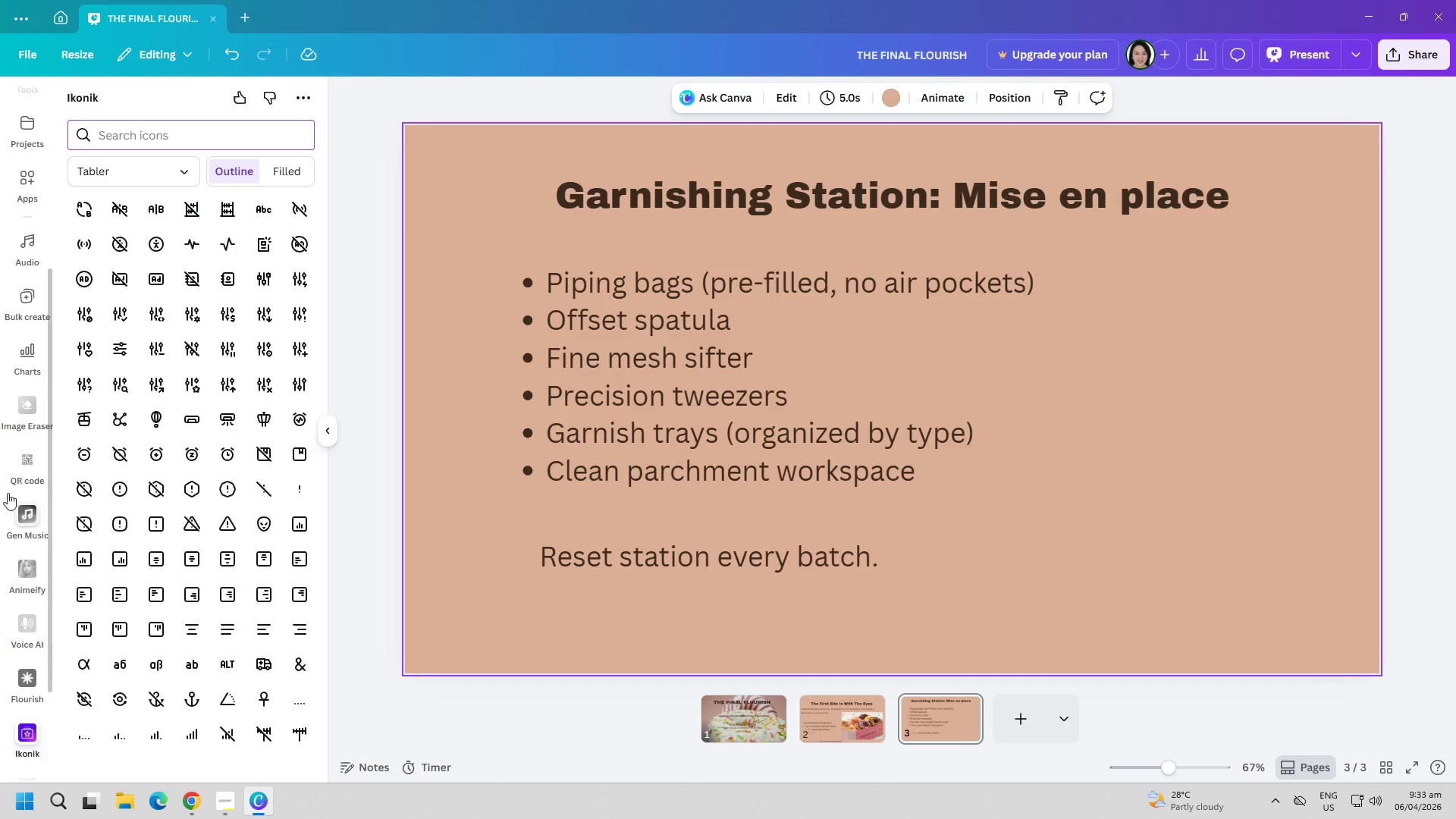 
left_click([21, 179])
 